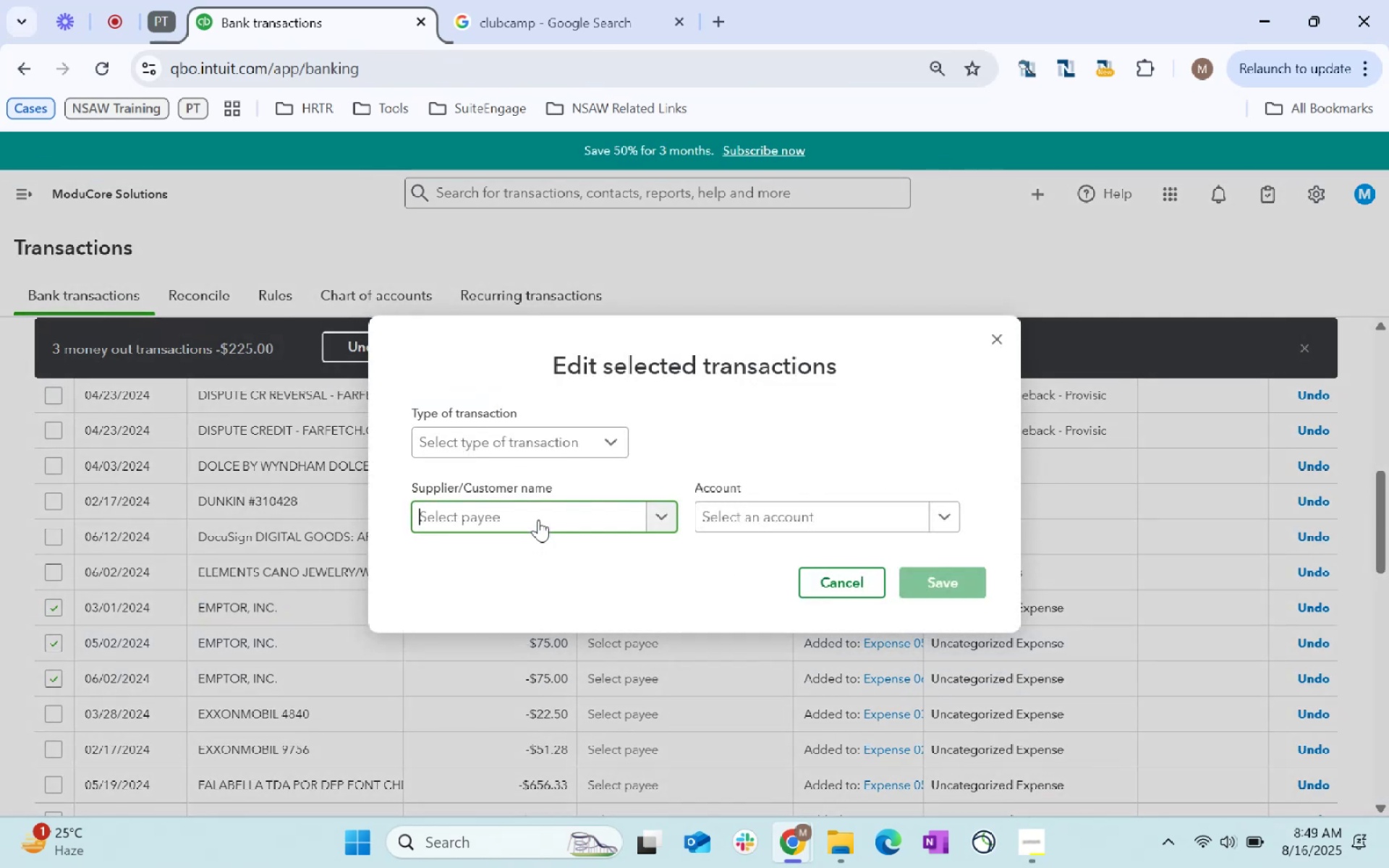 
key(Control+ControlLeft)
 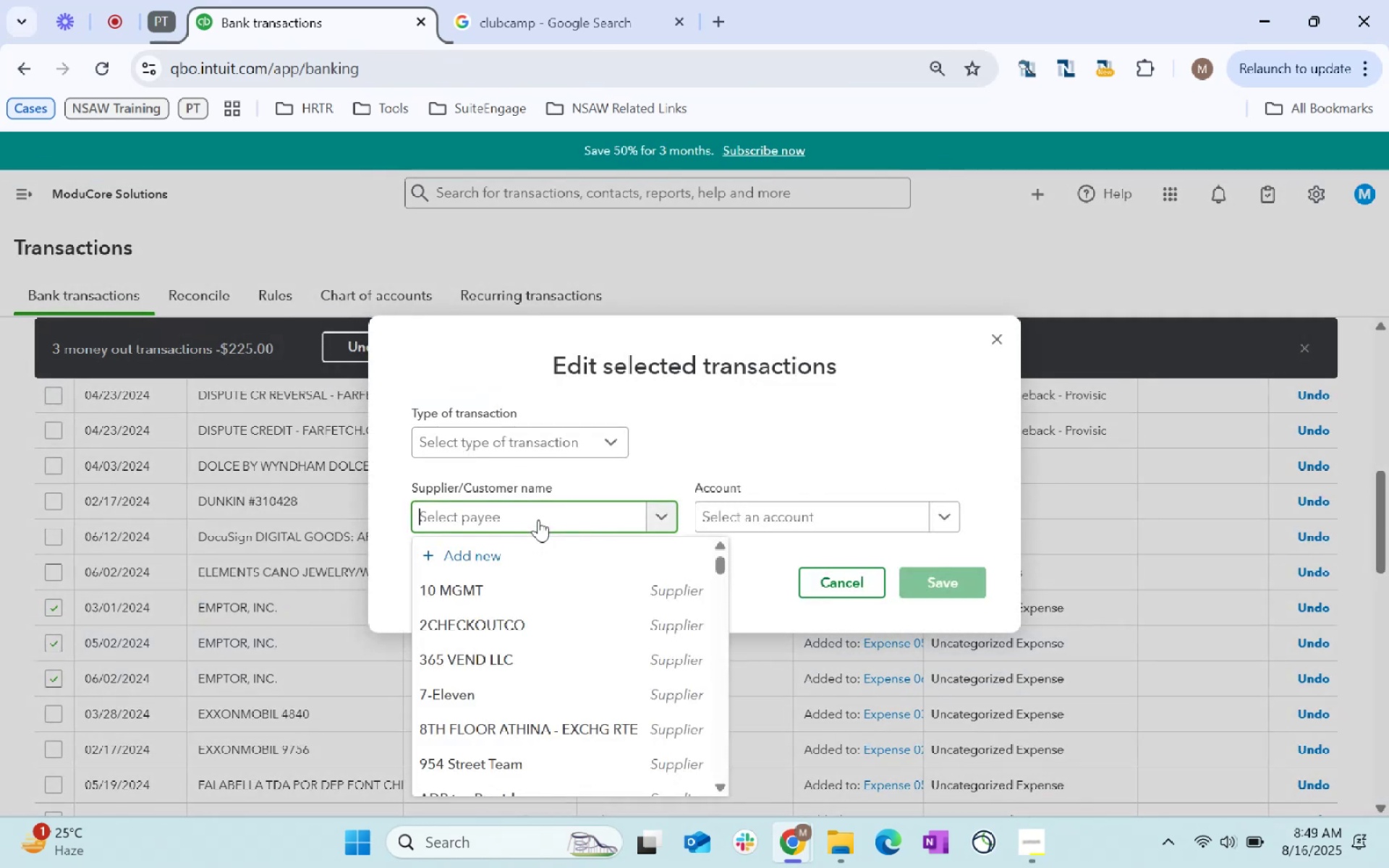 
key(Control+V)
 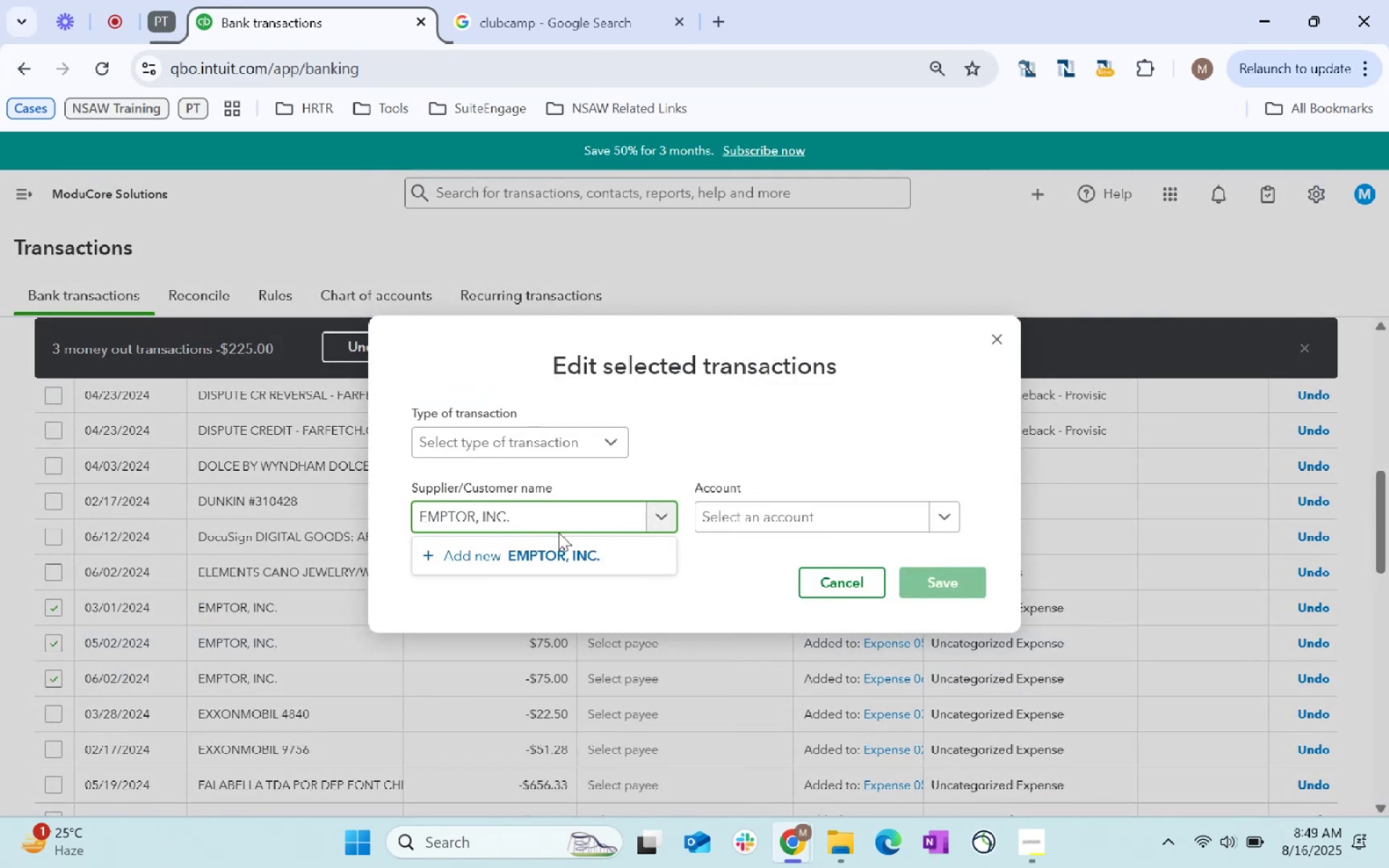 
left_click([543, 556])
 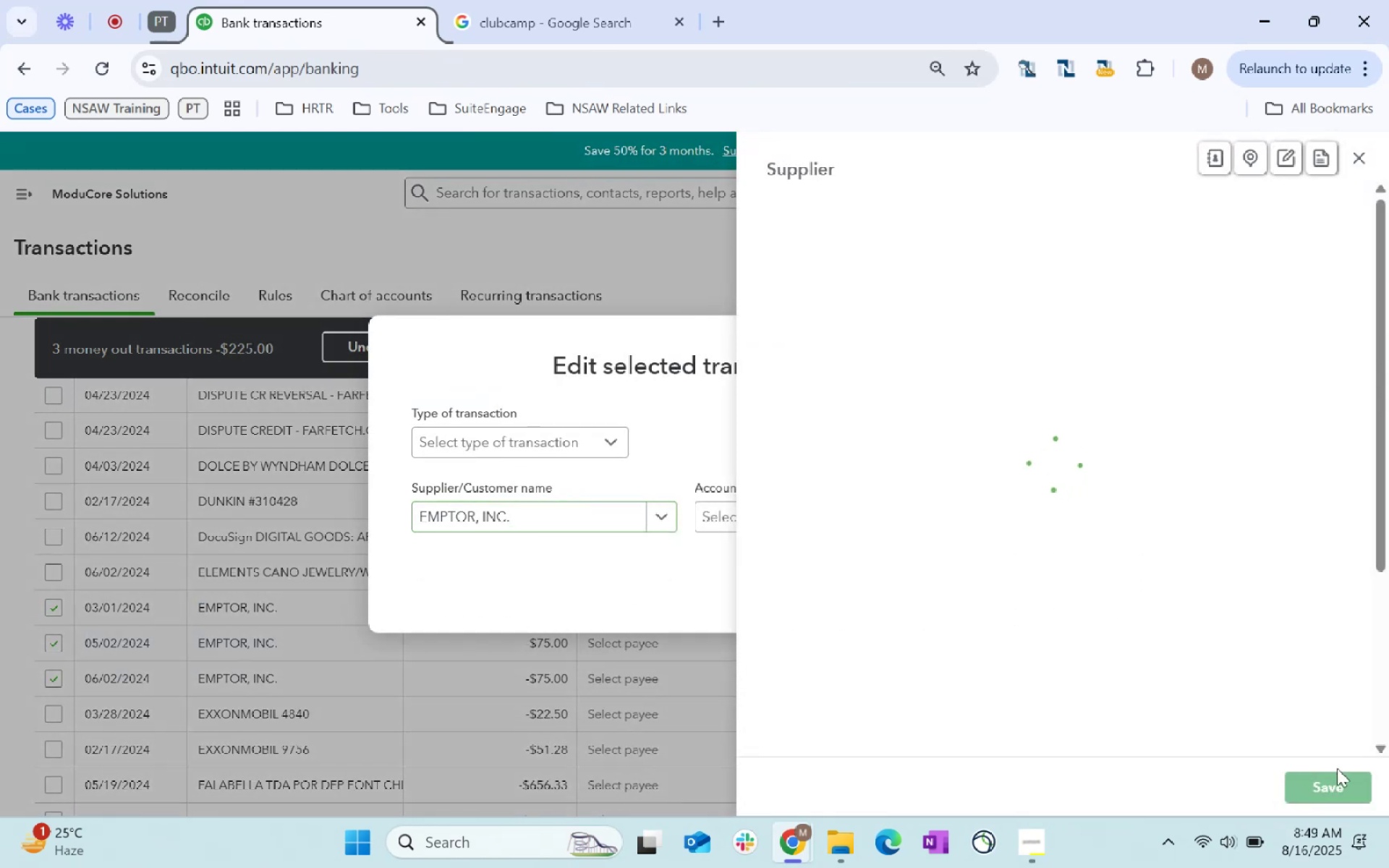 
left_click([1334, 784])
 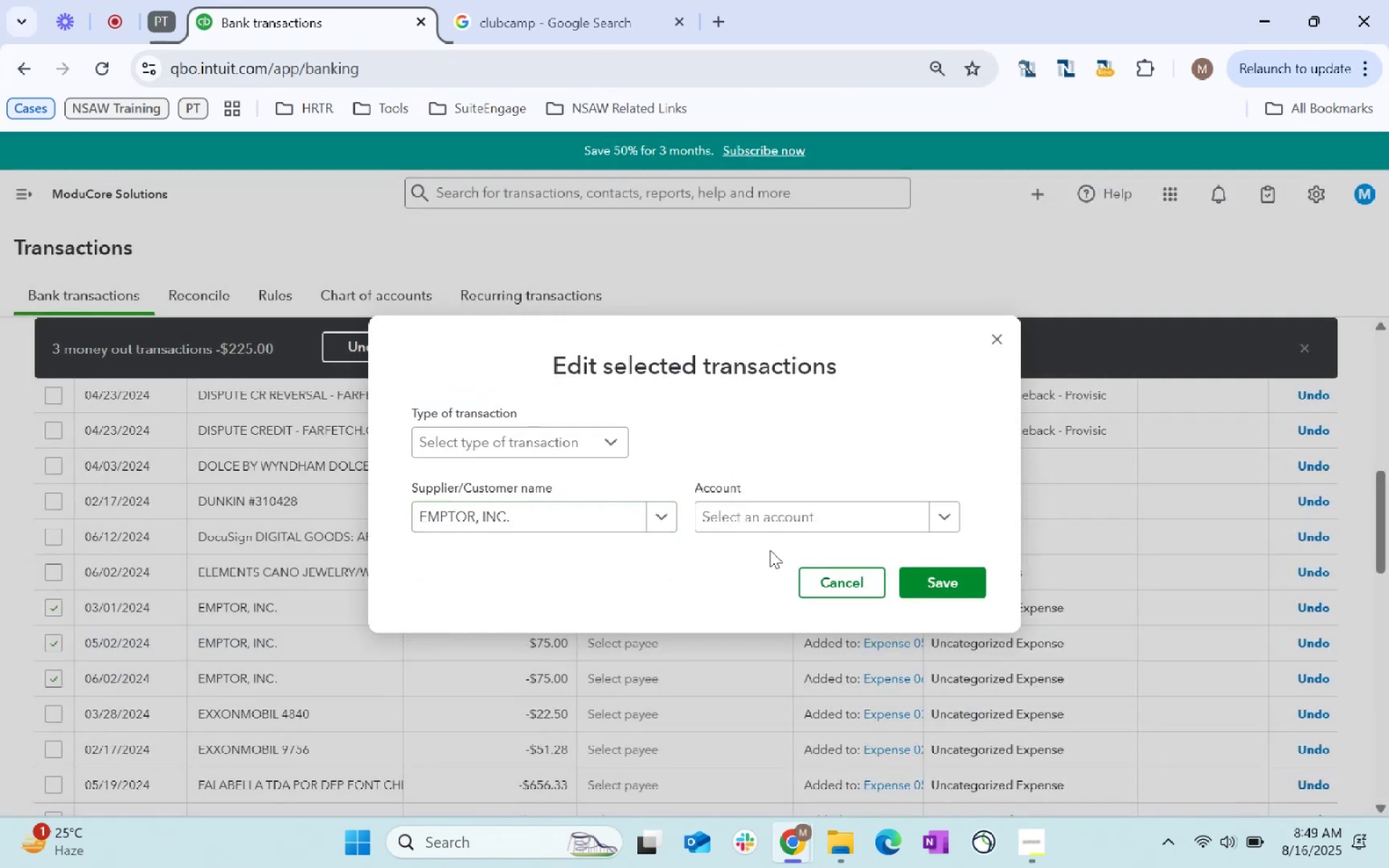 
left_click([637, 0])
 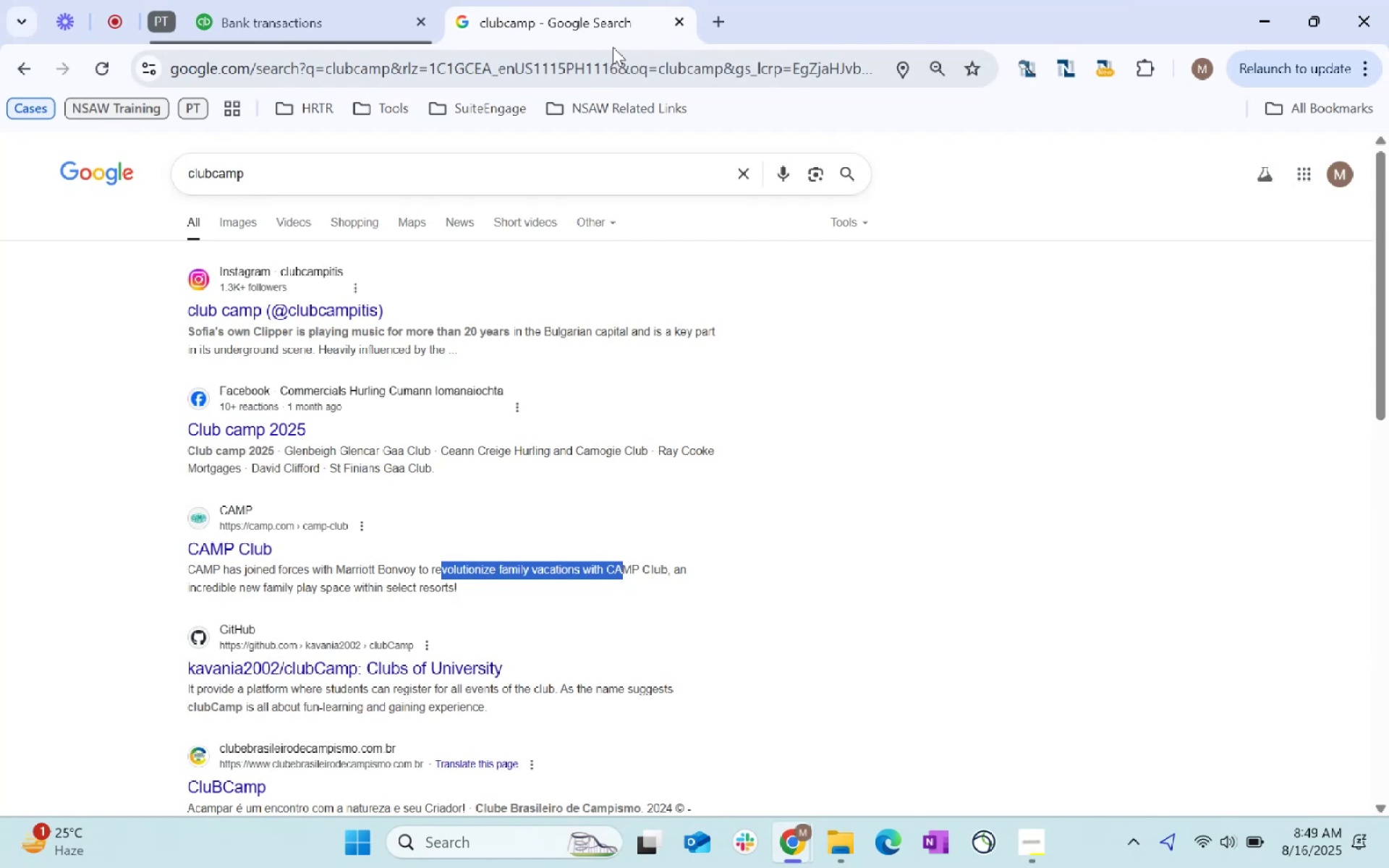 
double_click([613, 47])
 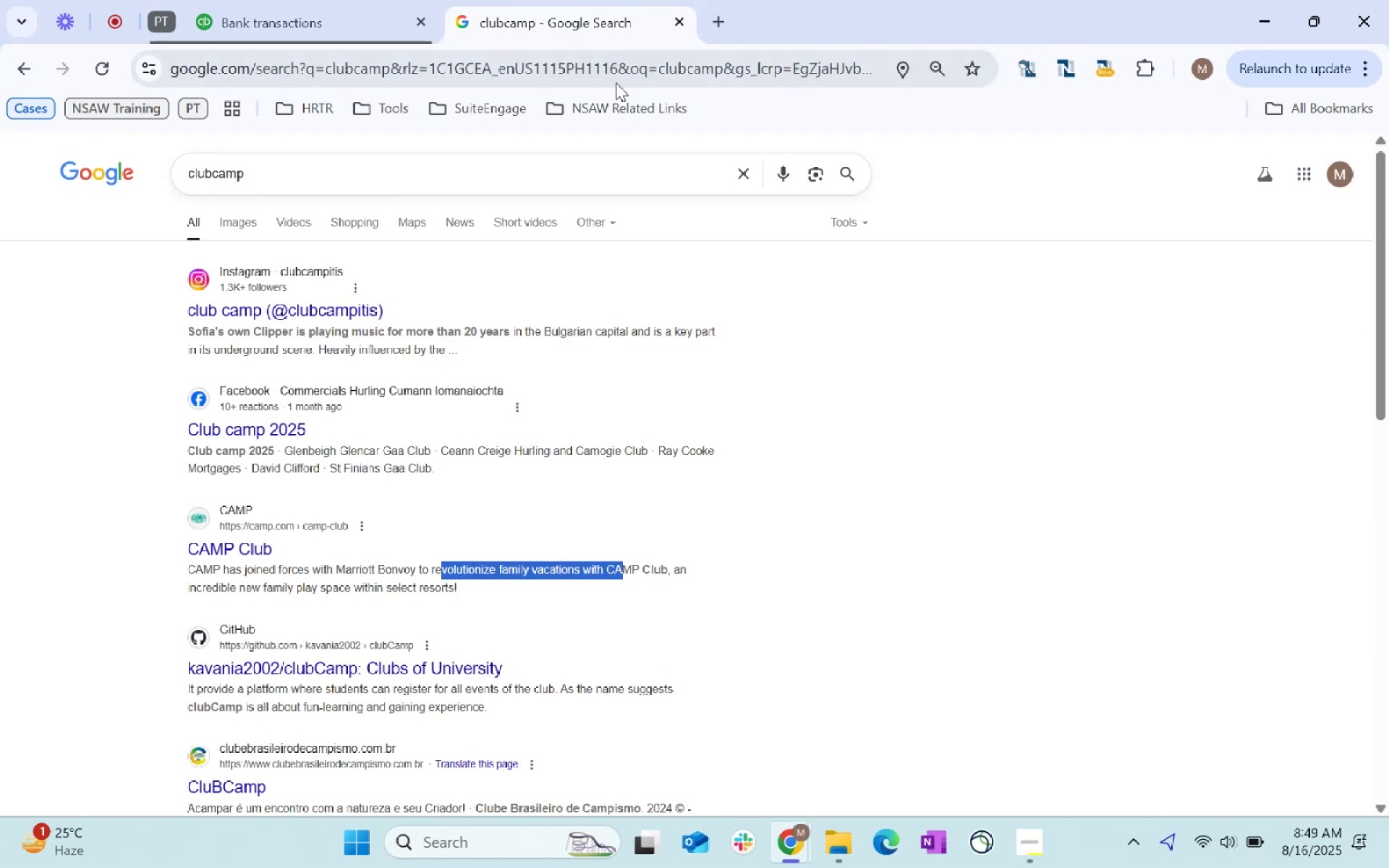 
triple_click([619, 91])
 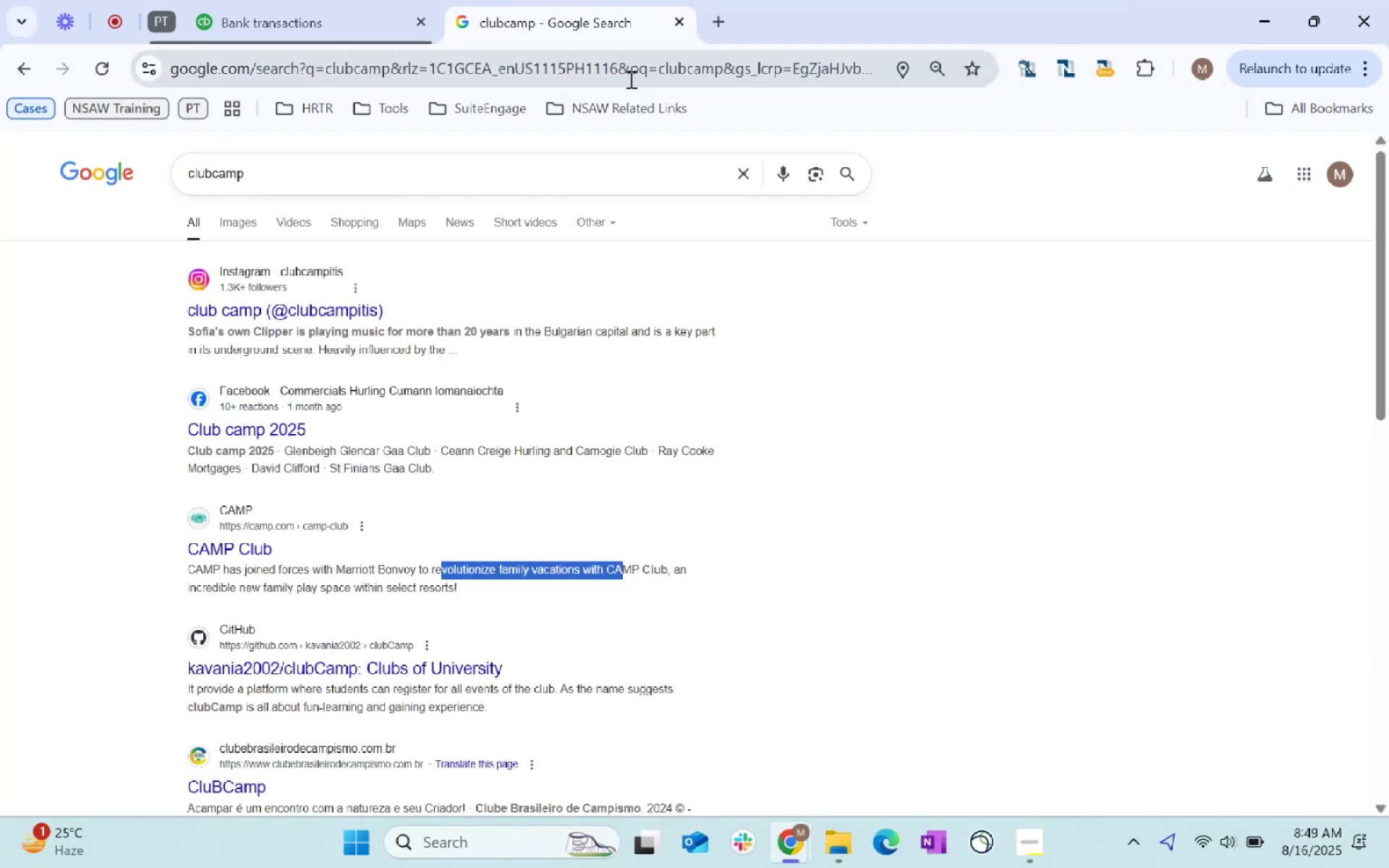 
key(Control+ControlLeft)
 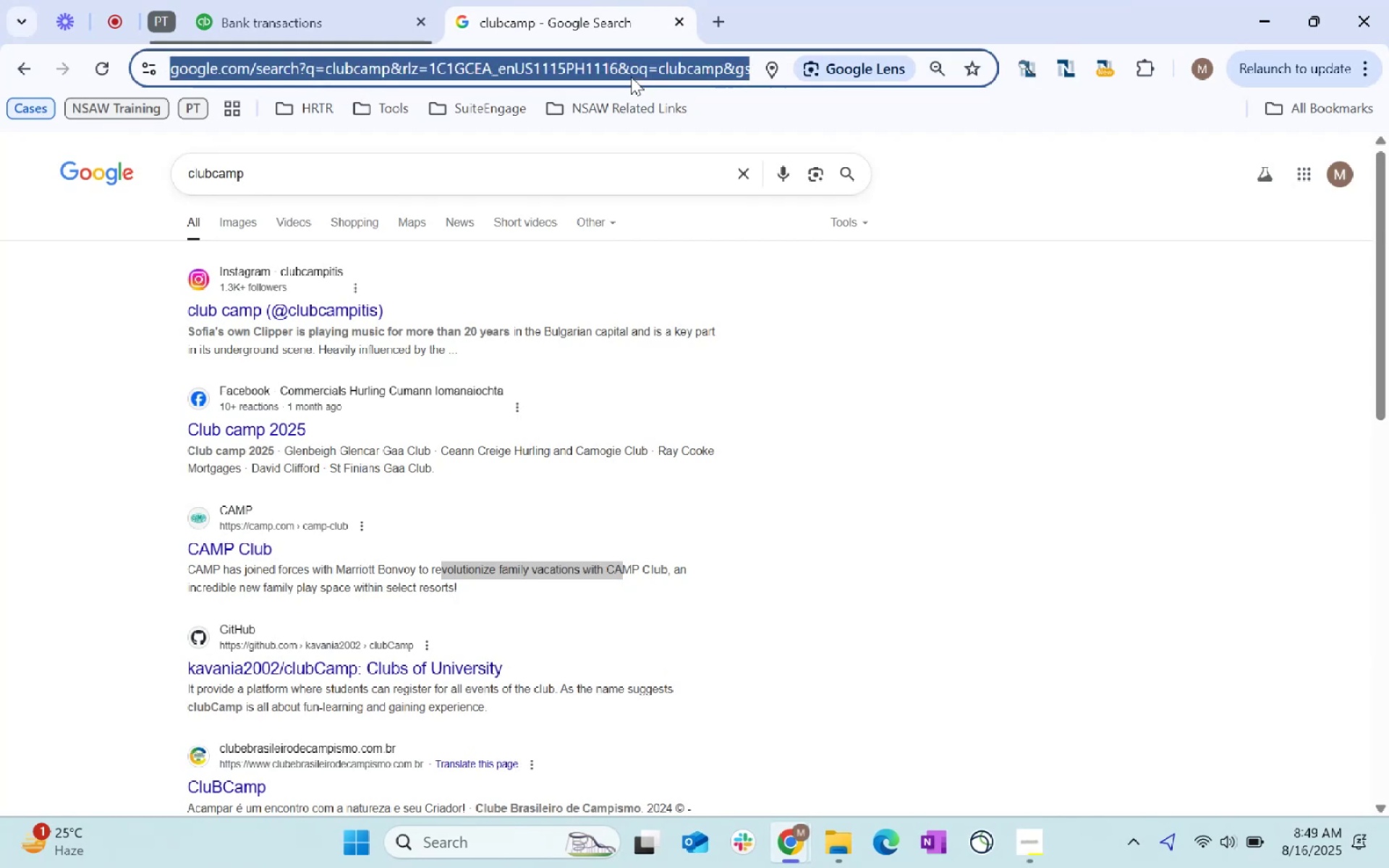 
key(Control+V)
 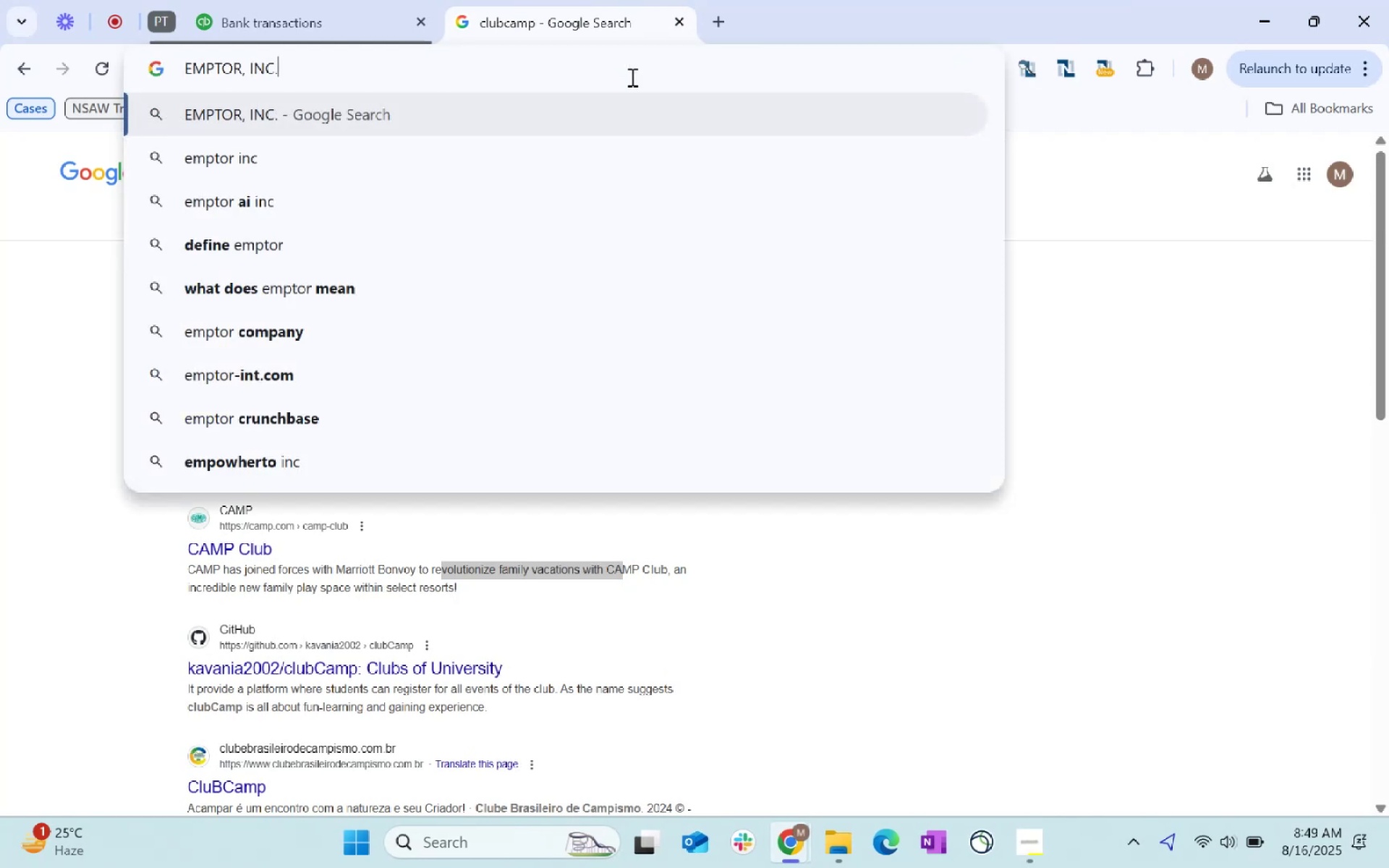 
key(Enter)
 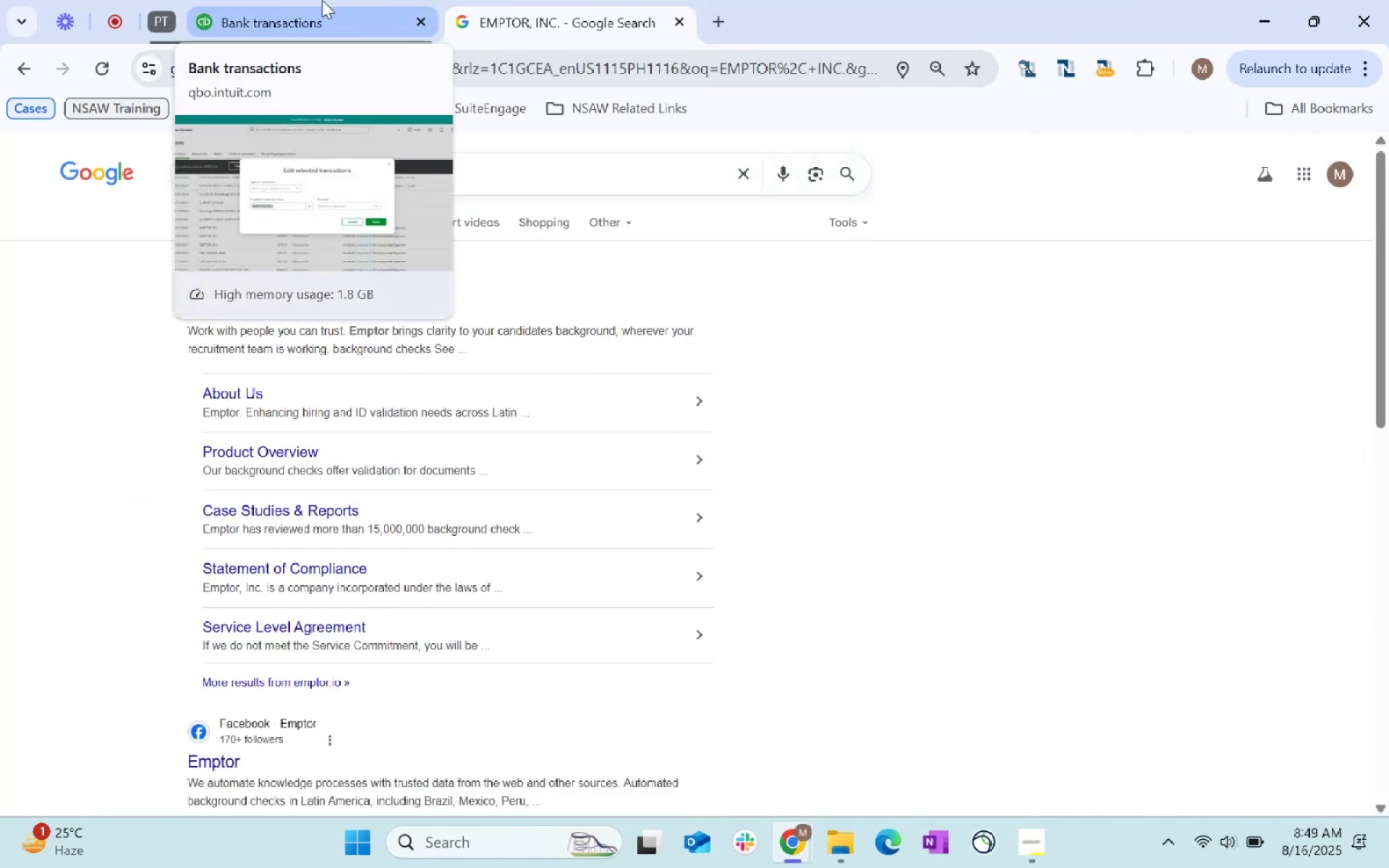 
wait(5.63)
 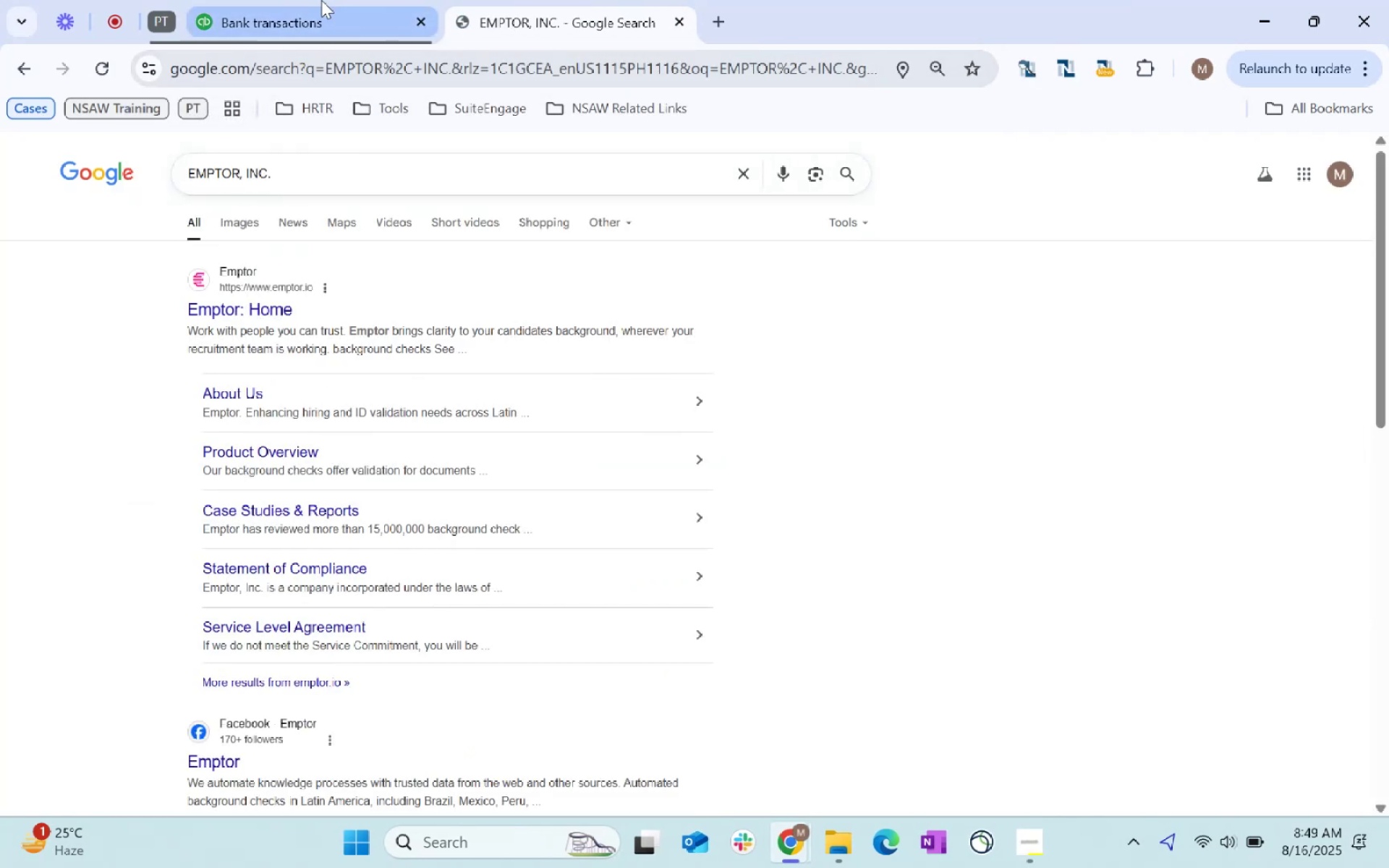 
left_click([329, 0])
 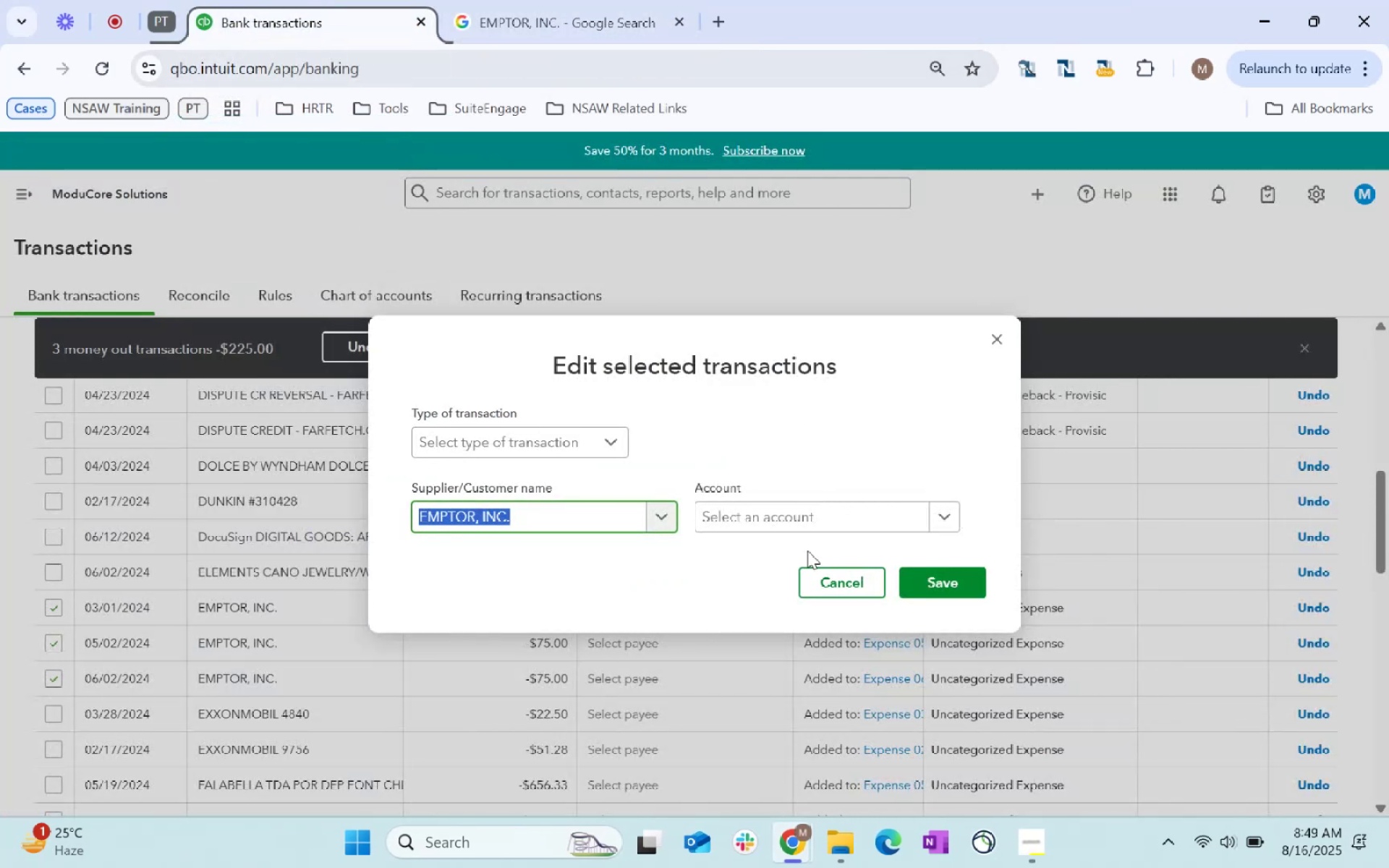 
left_click([810, 527])
 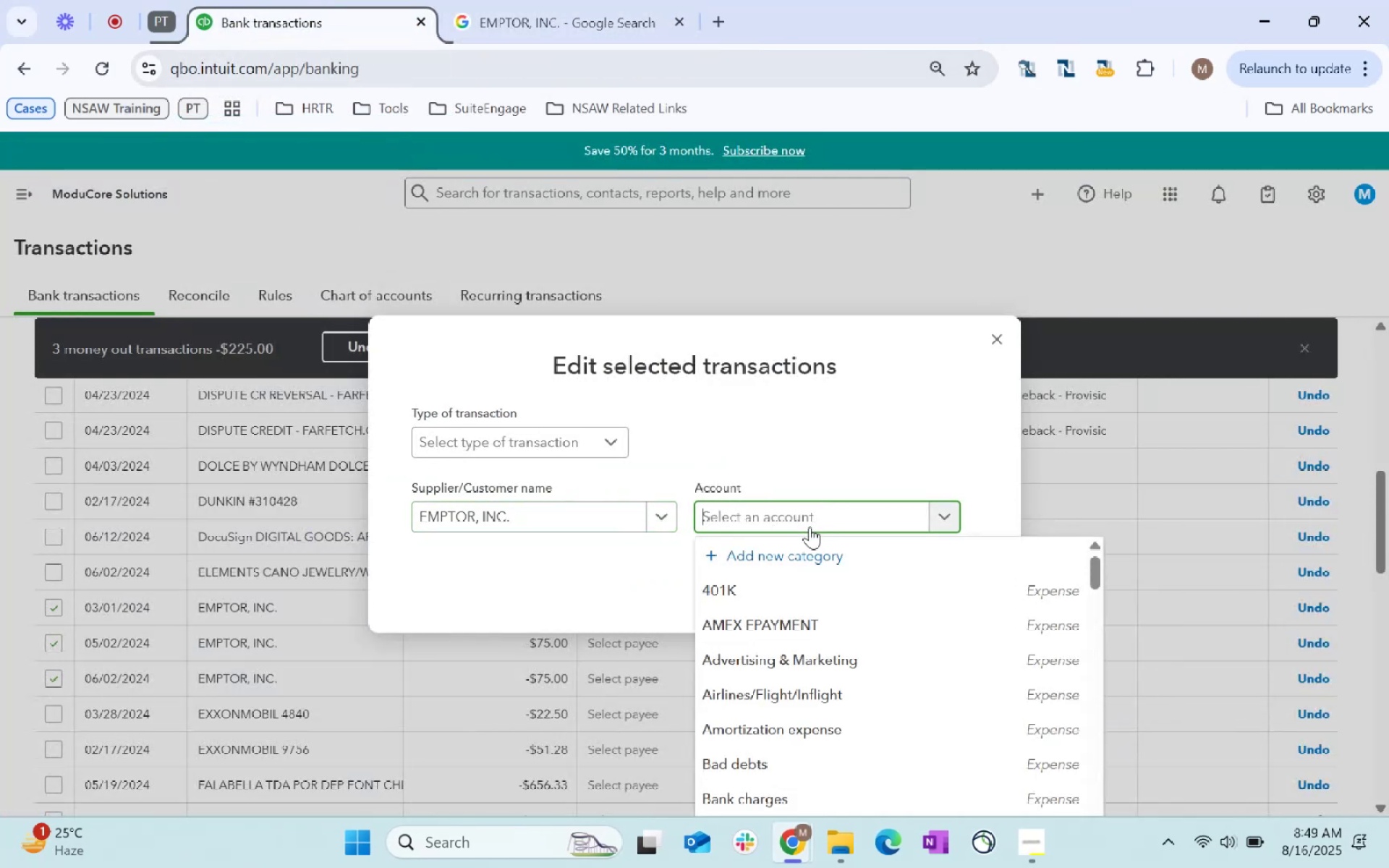 
type(REcur)
key(Backspace)
key(Backspace)
key(Backspace)
key(Backspace)
type(ecruitment)
key(Backspace)
key(Backspace)
key(Backspace)
type(HR)
 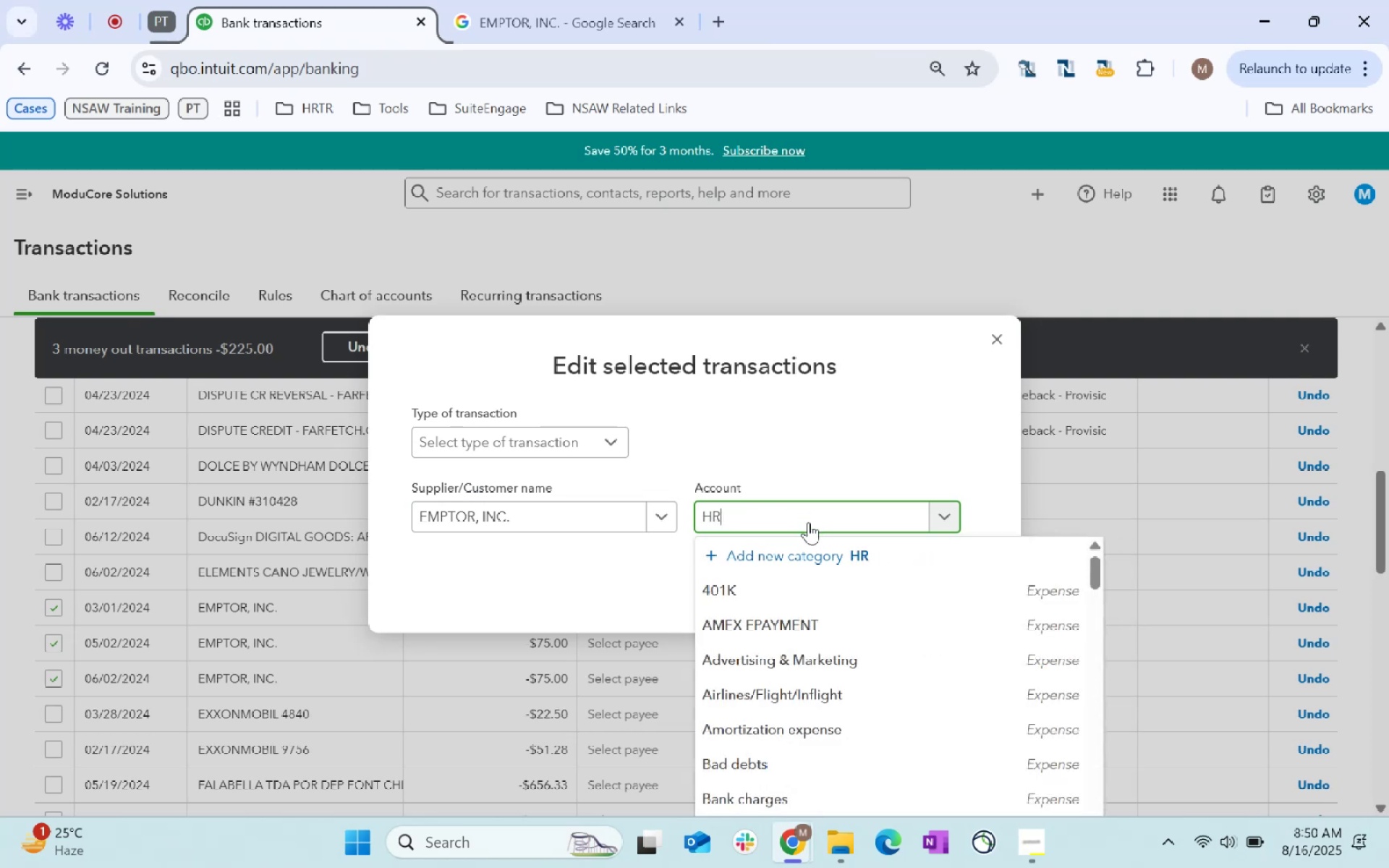 
left_click([841, 586])
 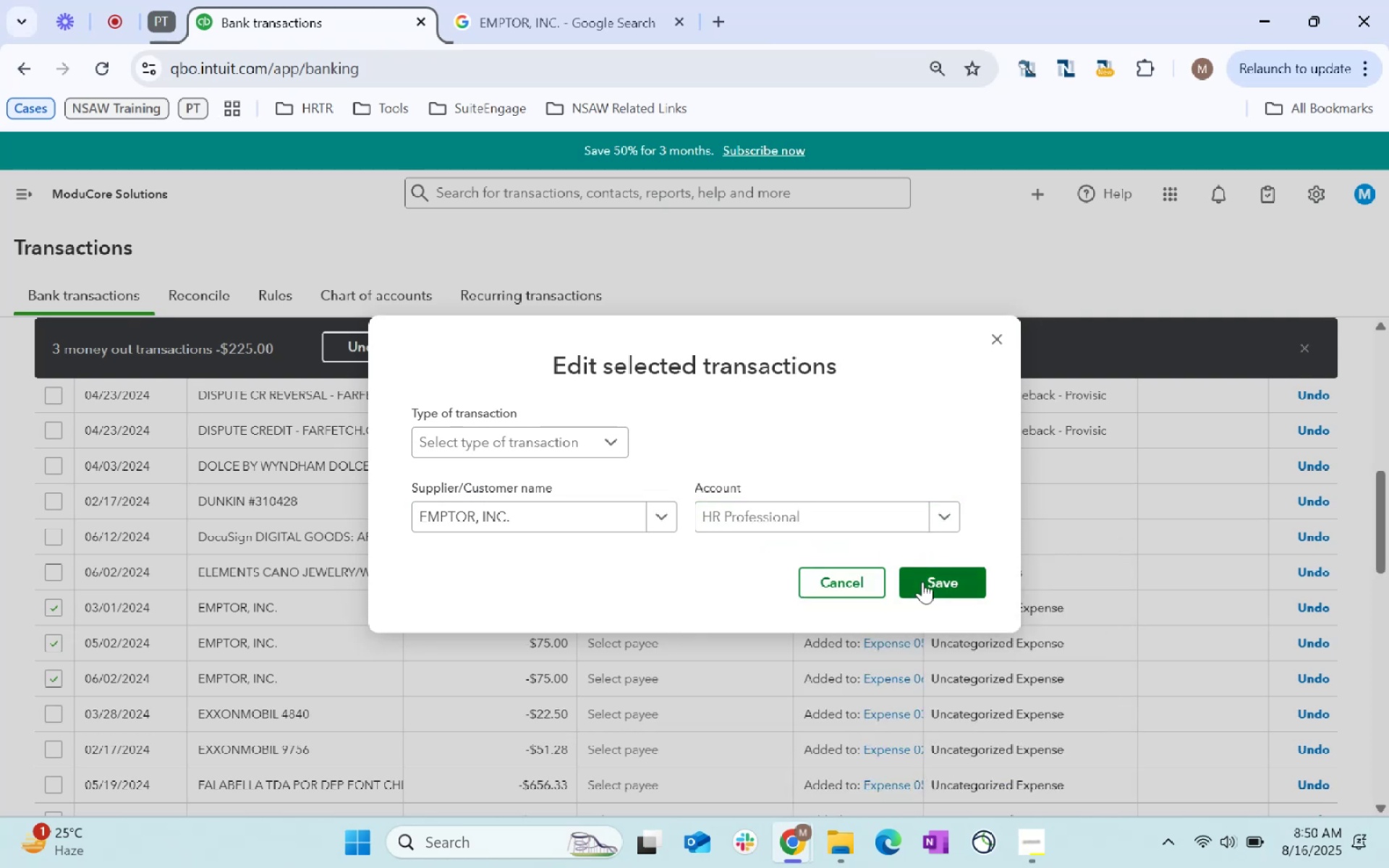 
left_click([922, 582])
 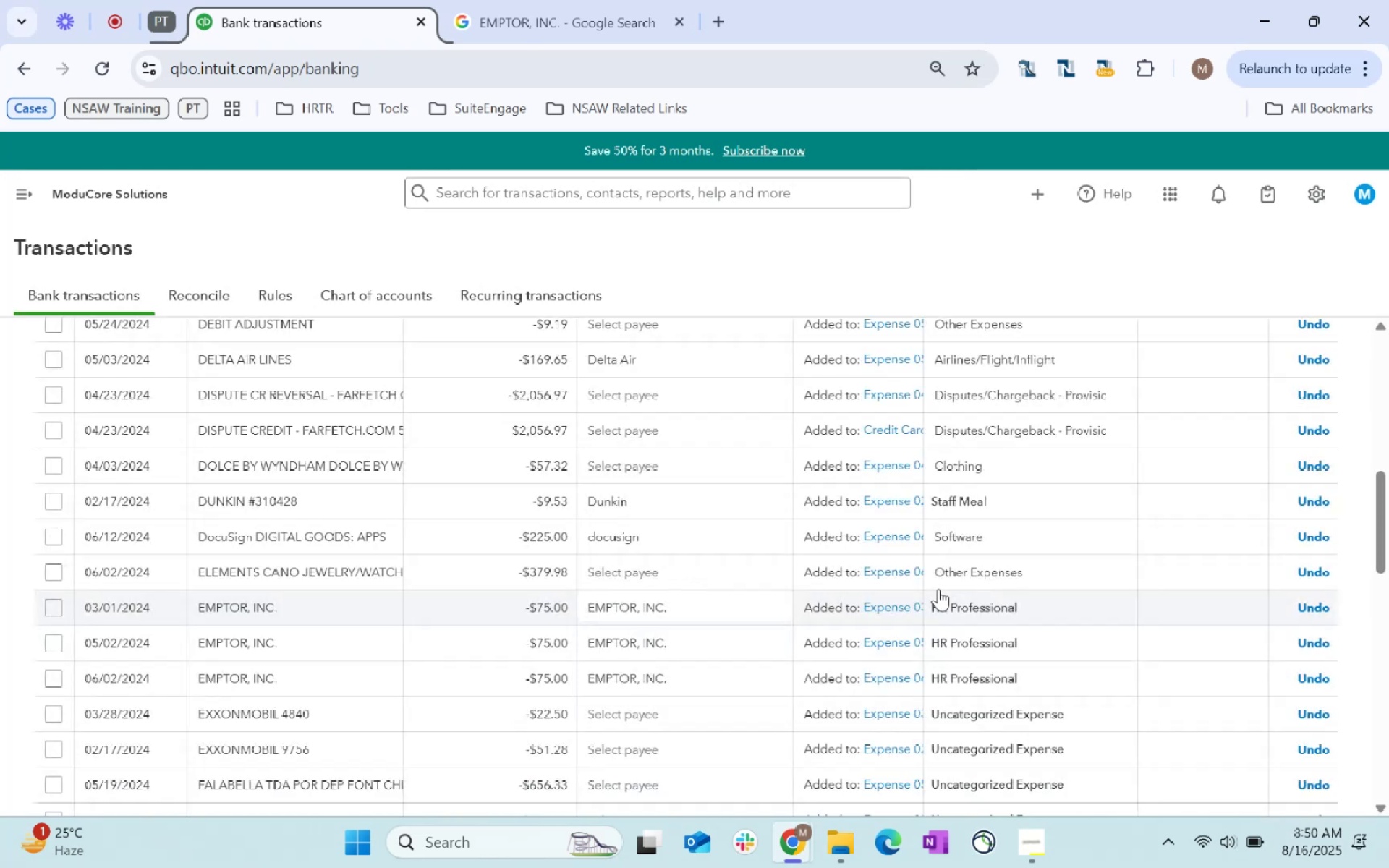 
wait(14.51)
 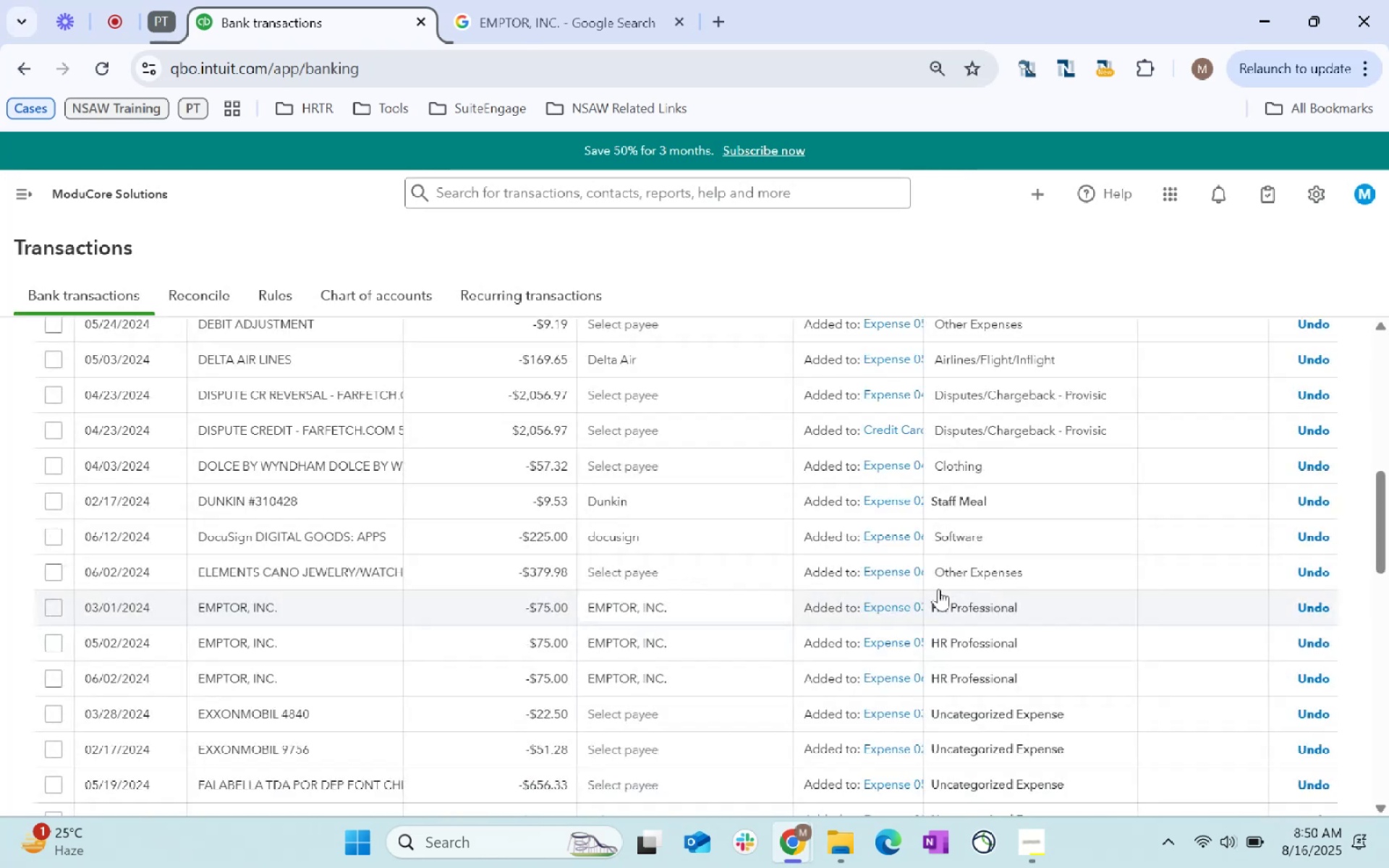 
mouse_move([679, 592])
 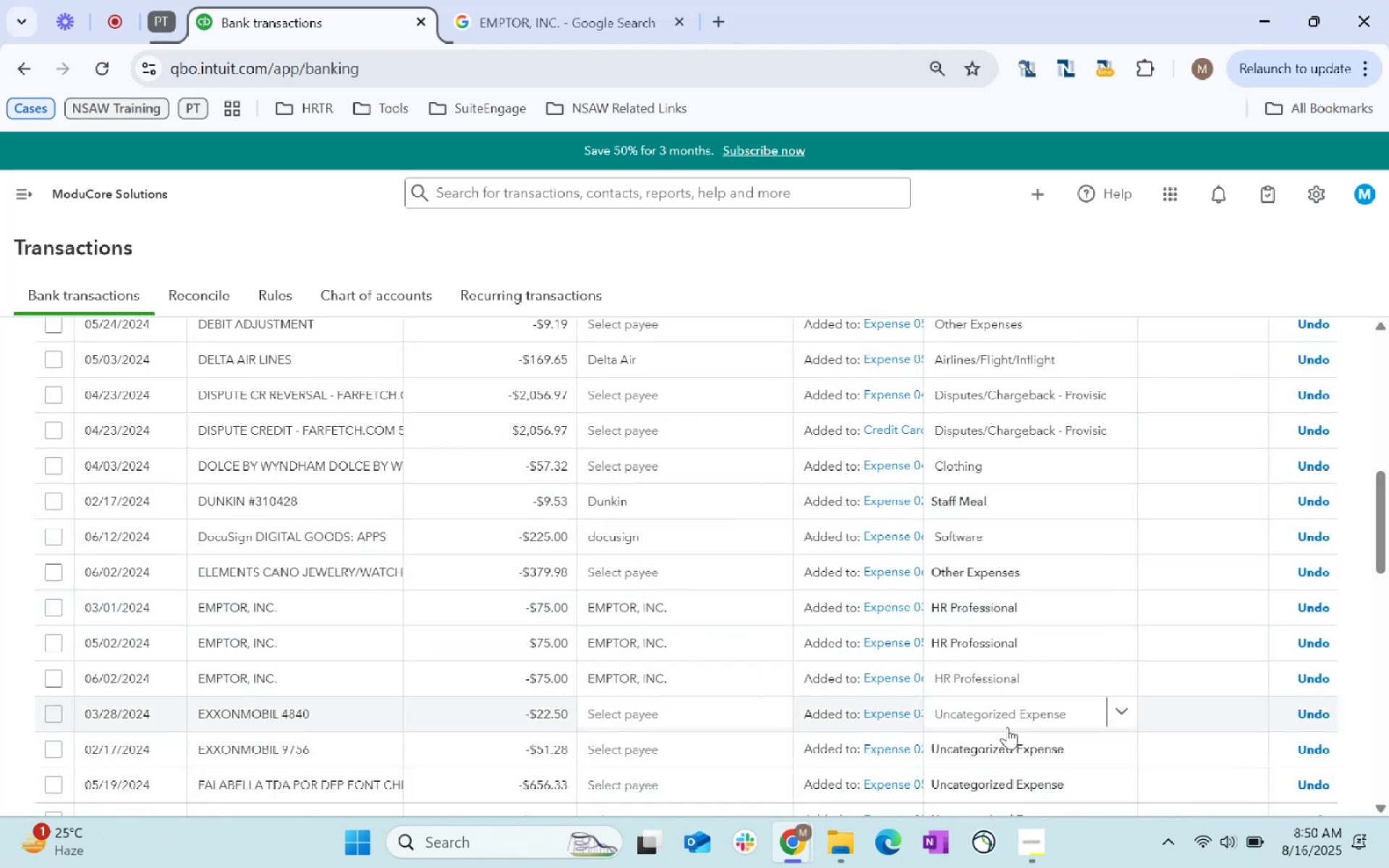 
scroll: coordinate [713, 544], scroll_direction: down, amount: 1.0
 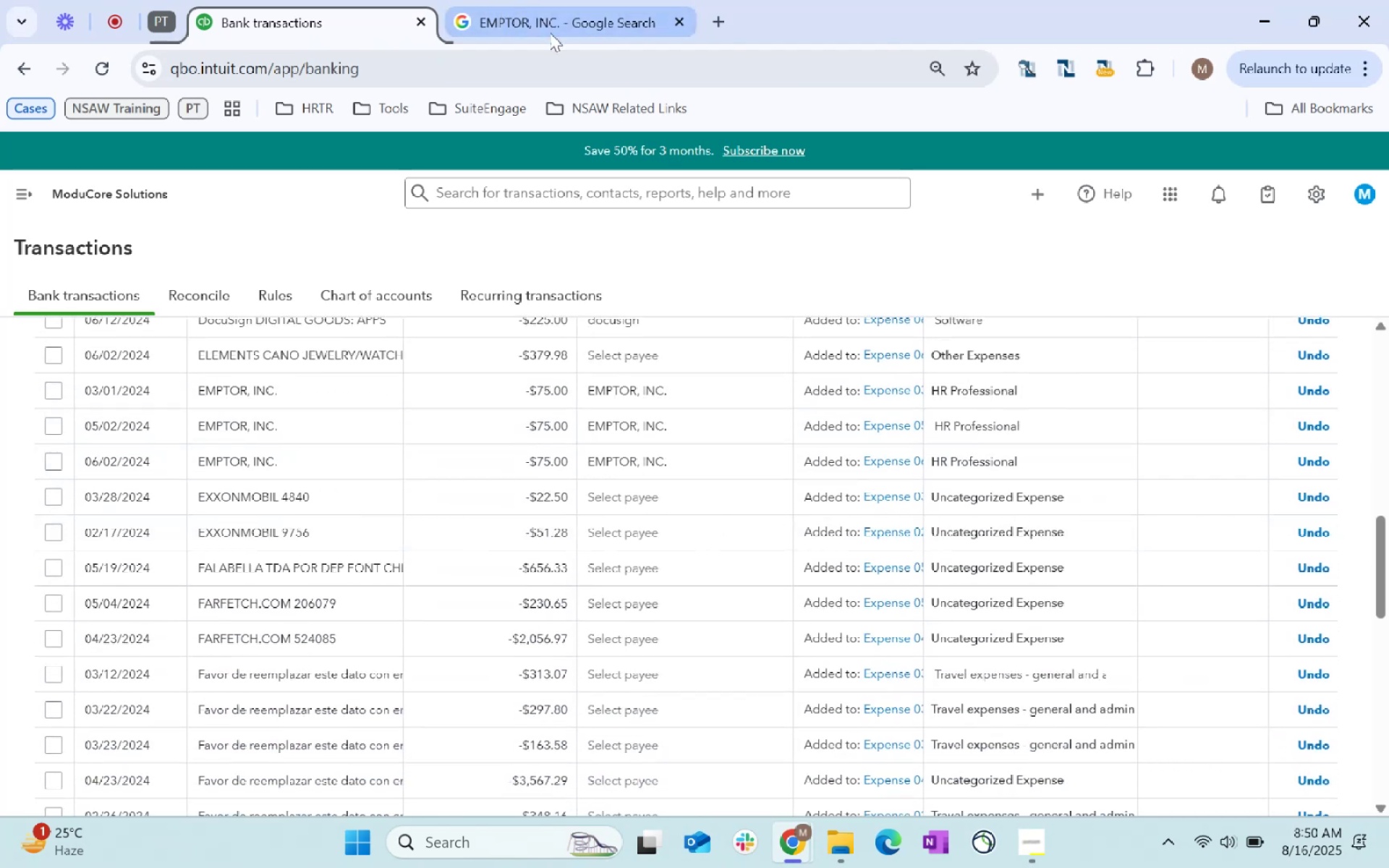 
left_click([521, 70])
 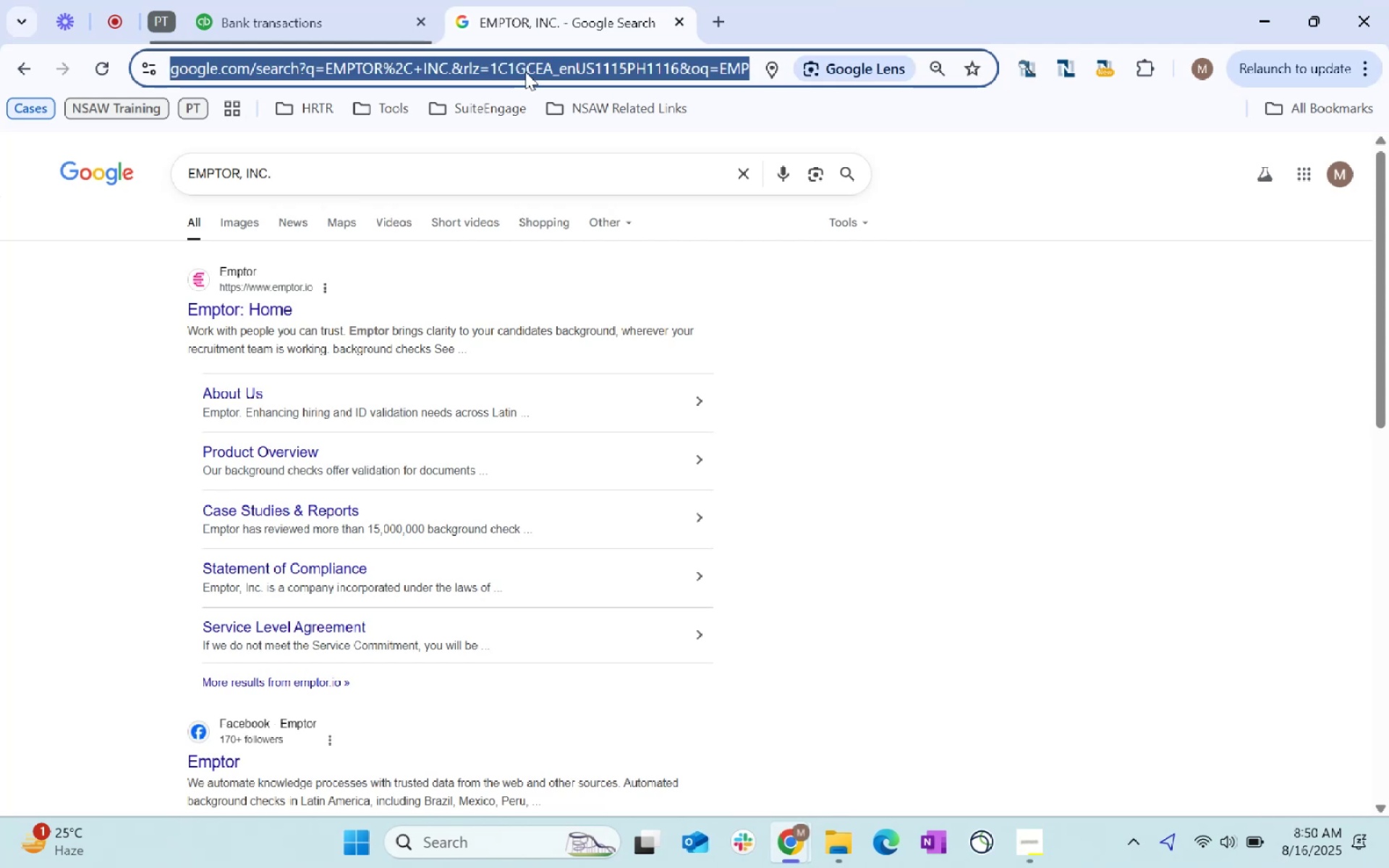 
type(exxonmon)
 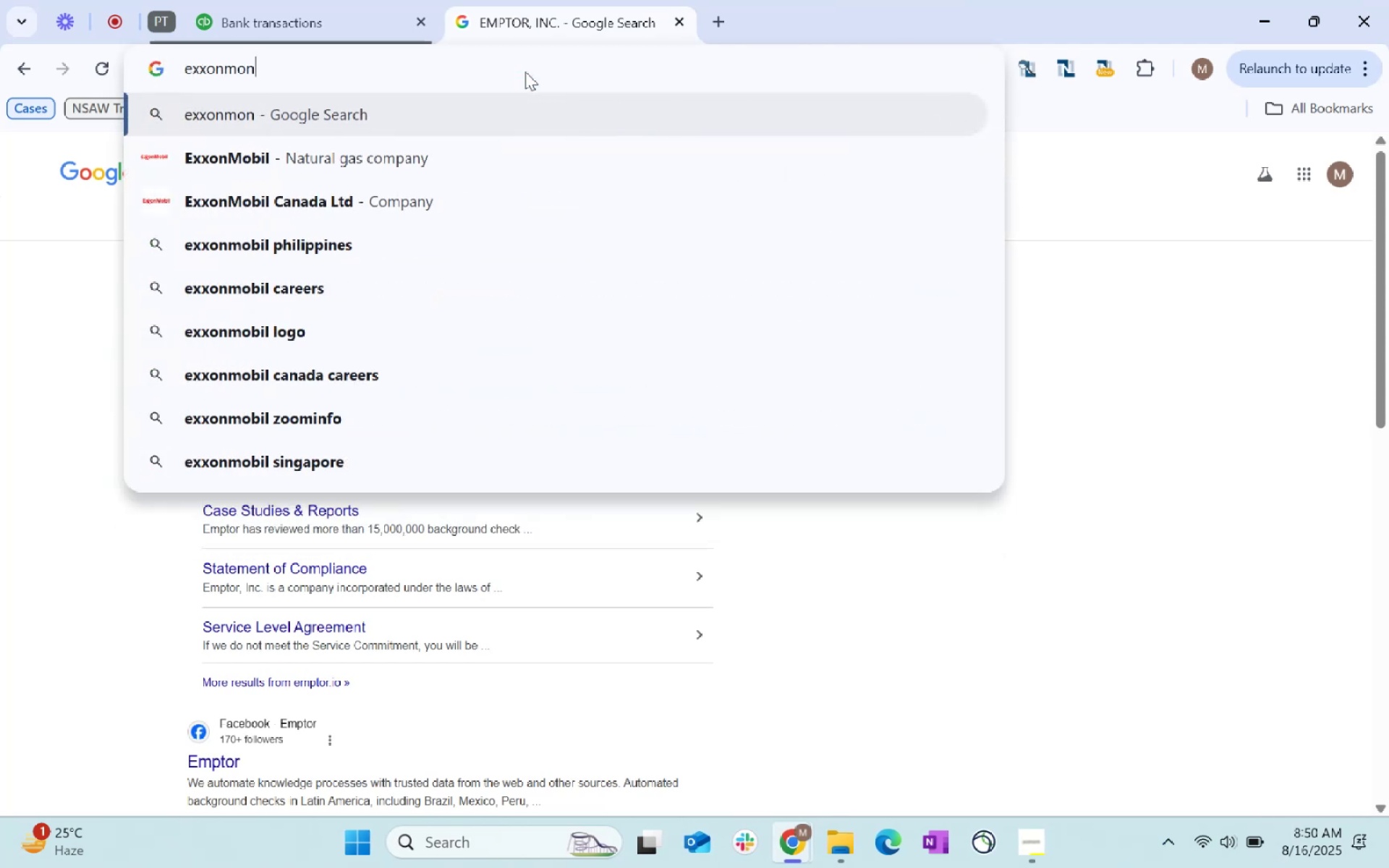 
left_click([321, 0])
 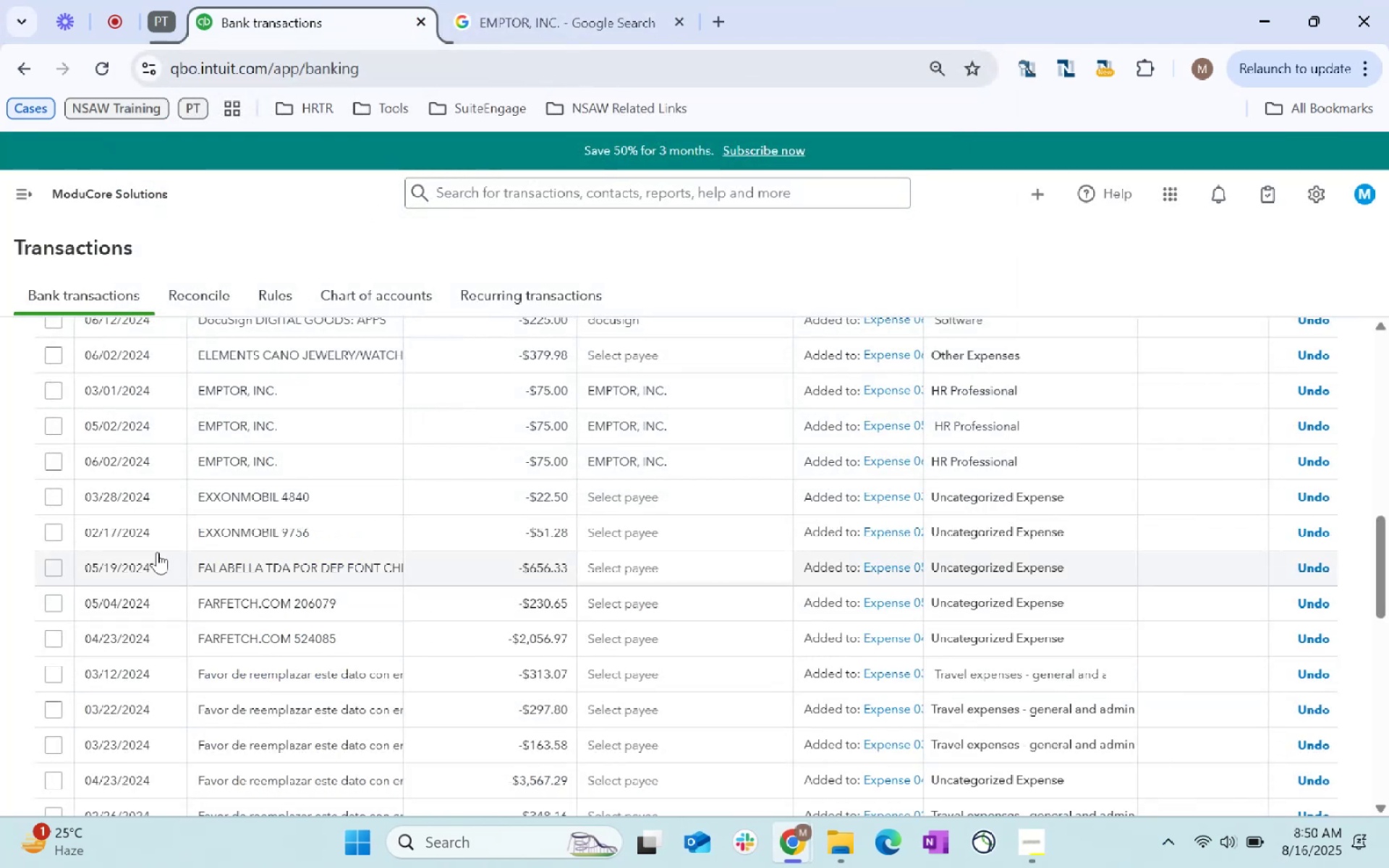 
left_click([48, 532])
 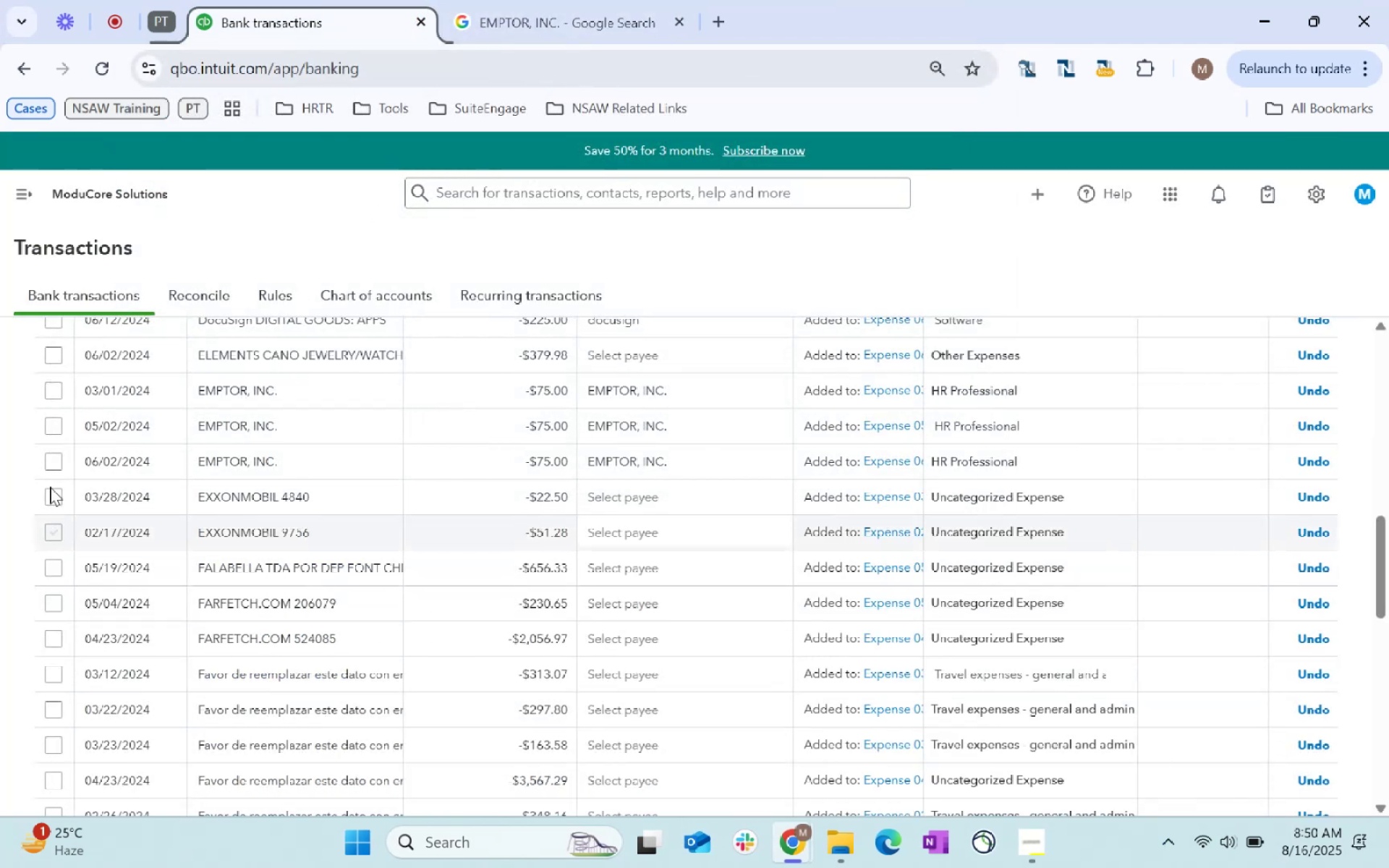 
left_click([50, 493])
 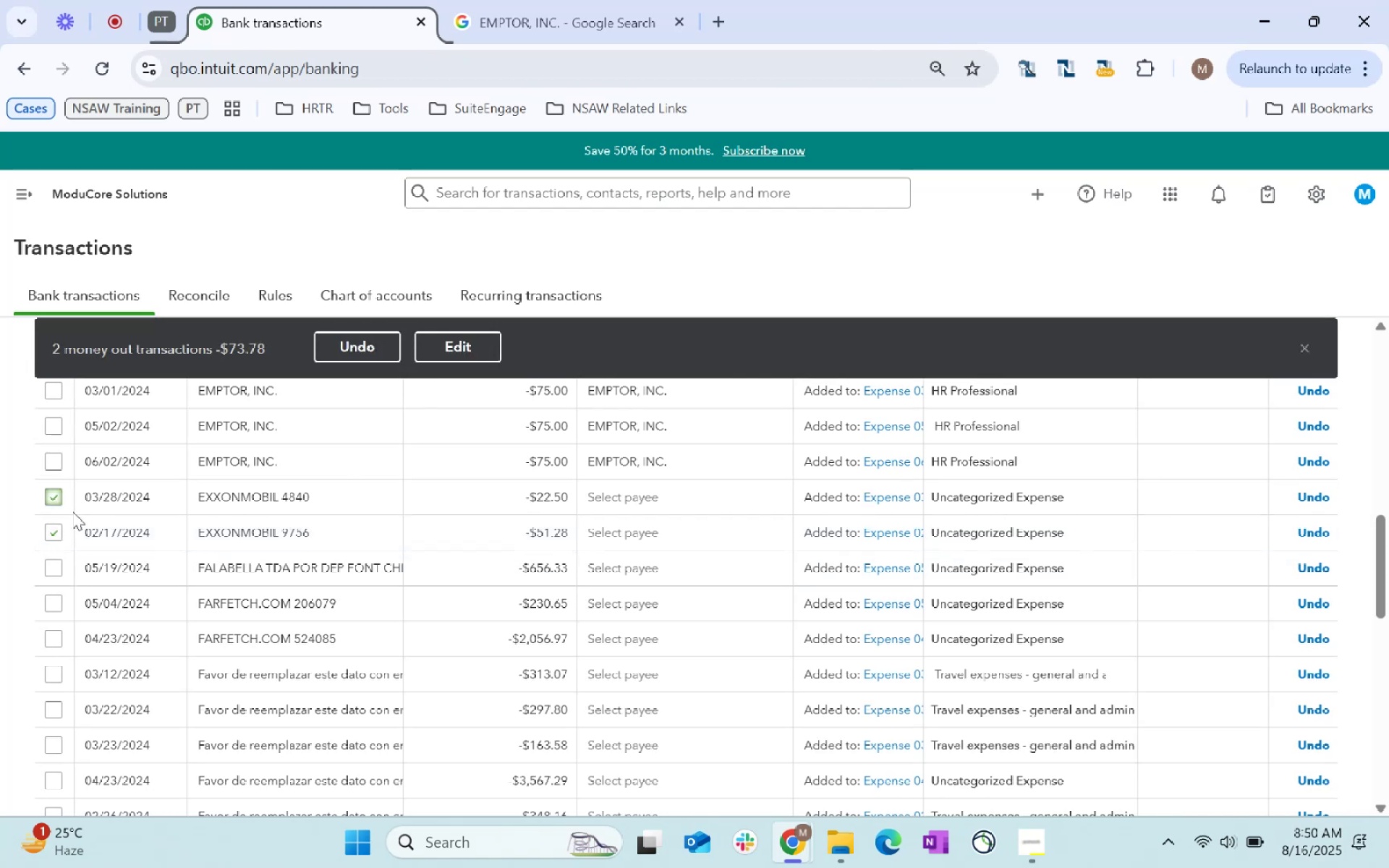 
left_click([458, 336])
 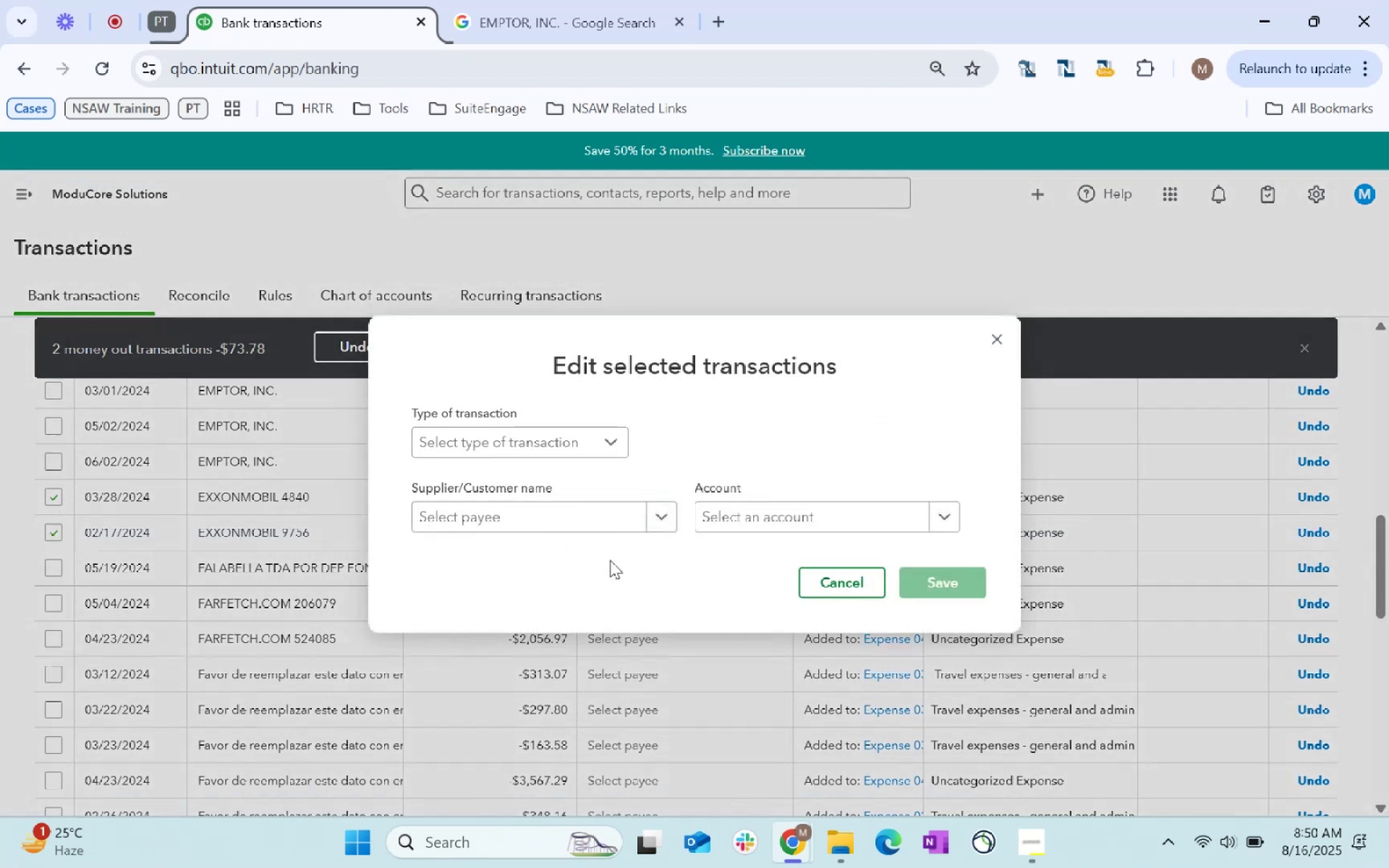 
left_click([540, 520])
 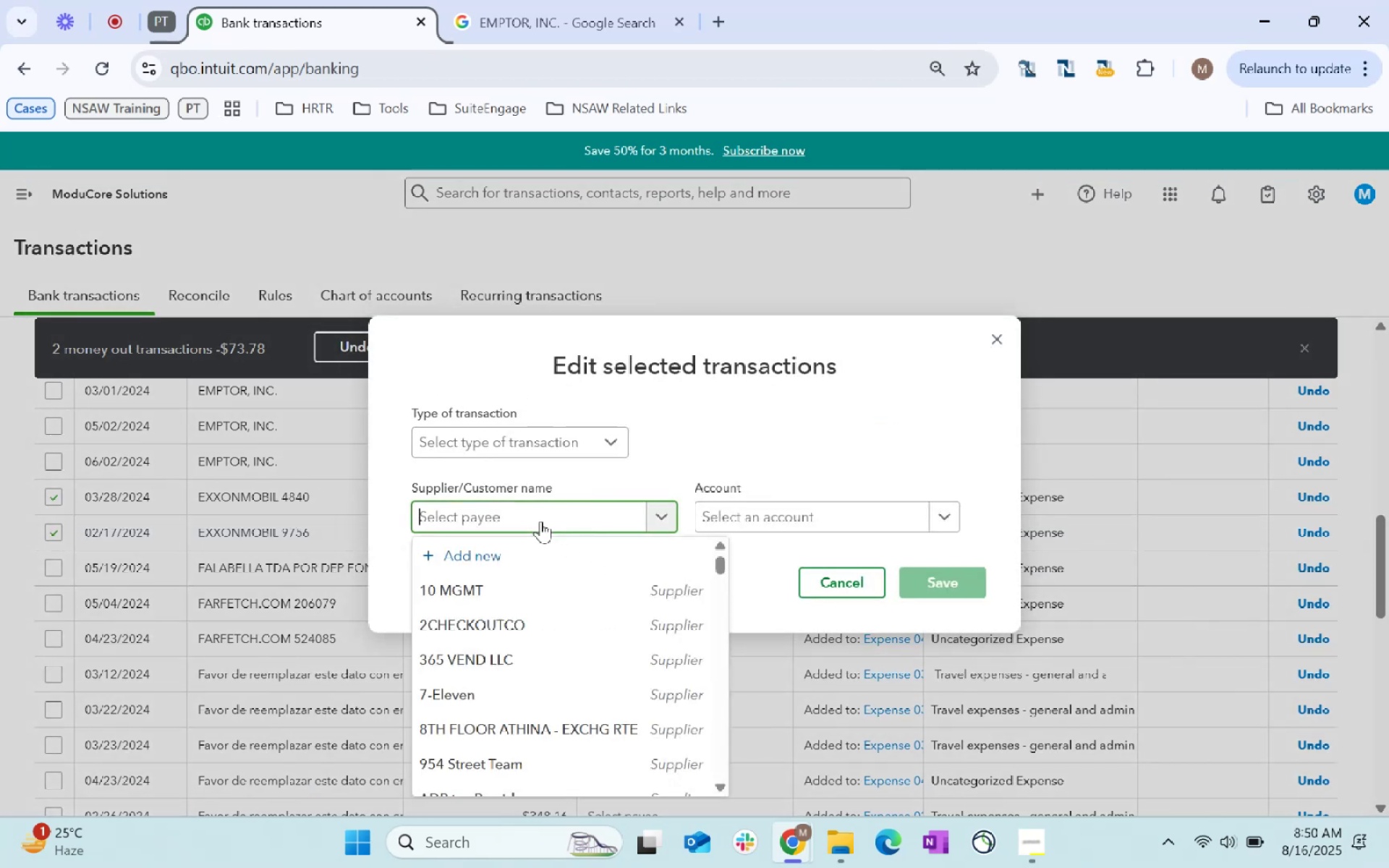 
type(Exxon)
key(Backspace)
key(Backspace)
key(Backspace)
key(Backspace)
key(Backspace)
key(Backspace)
key(Backspace)
key(Backspace)
type(Fuel)
 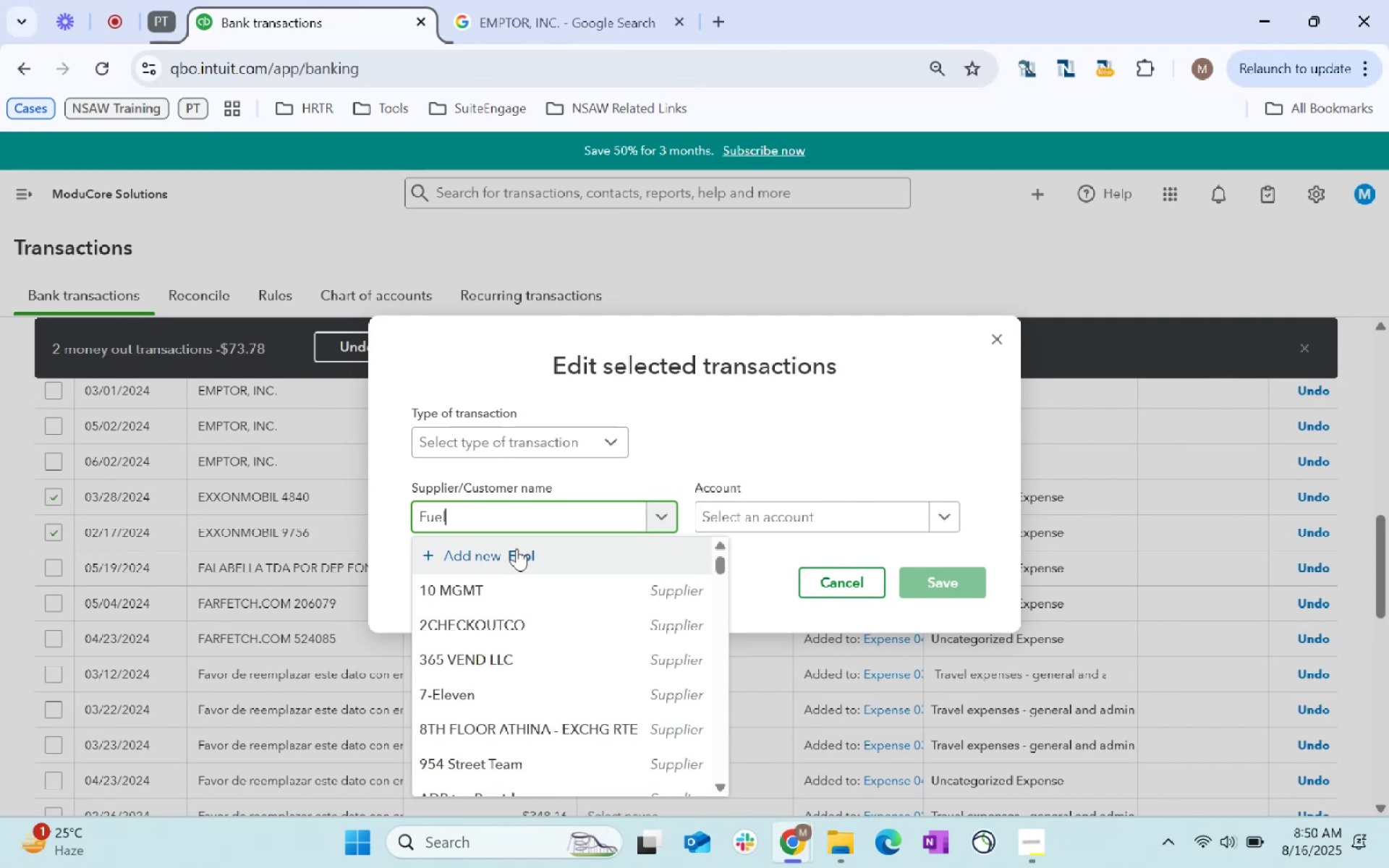 
left_click([508, 577])
 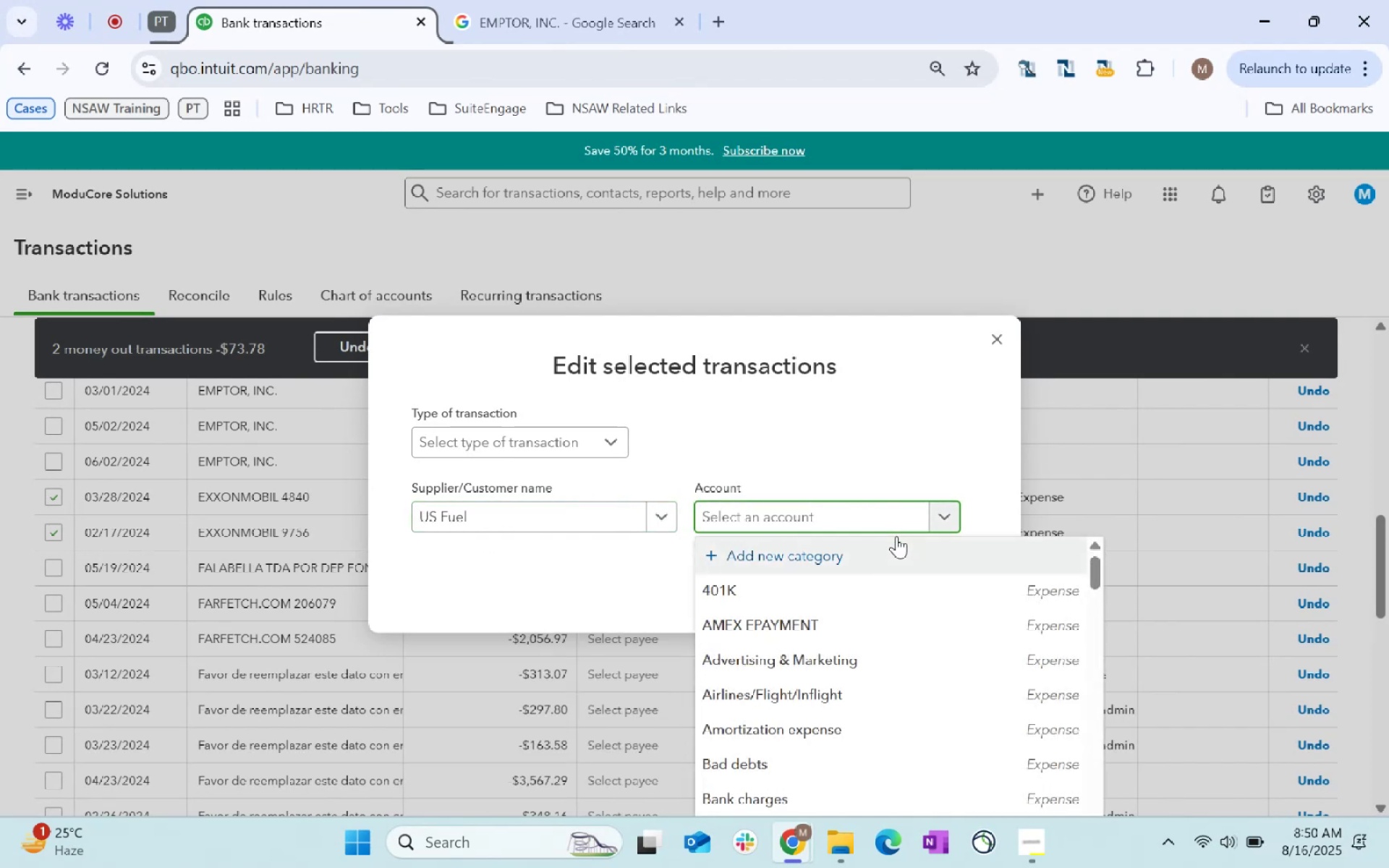 
type(fuel)
 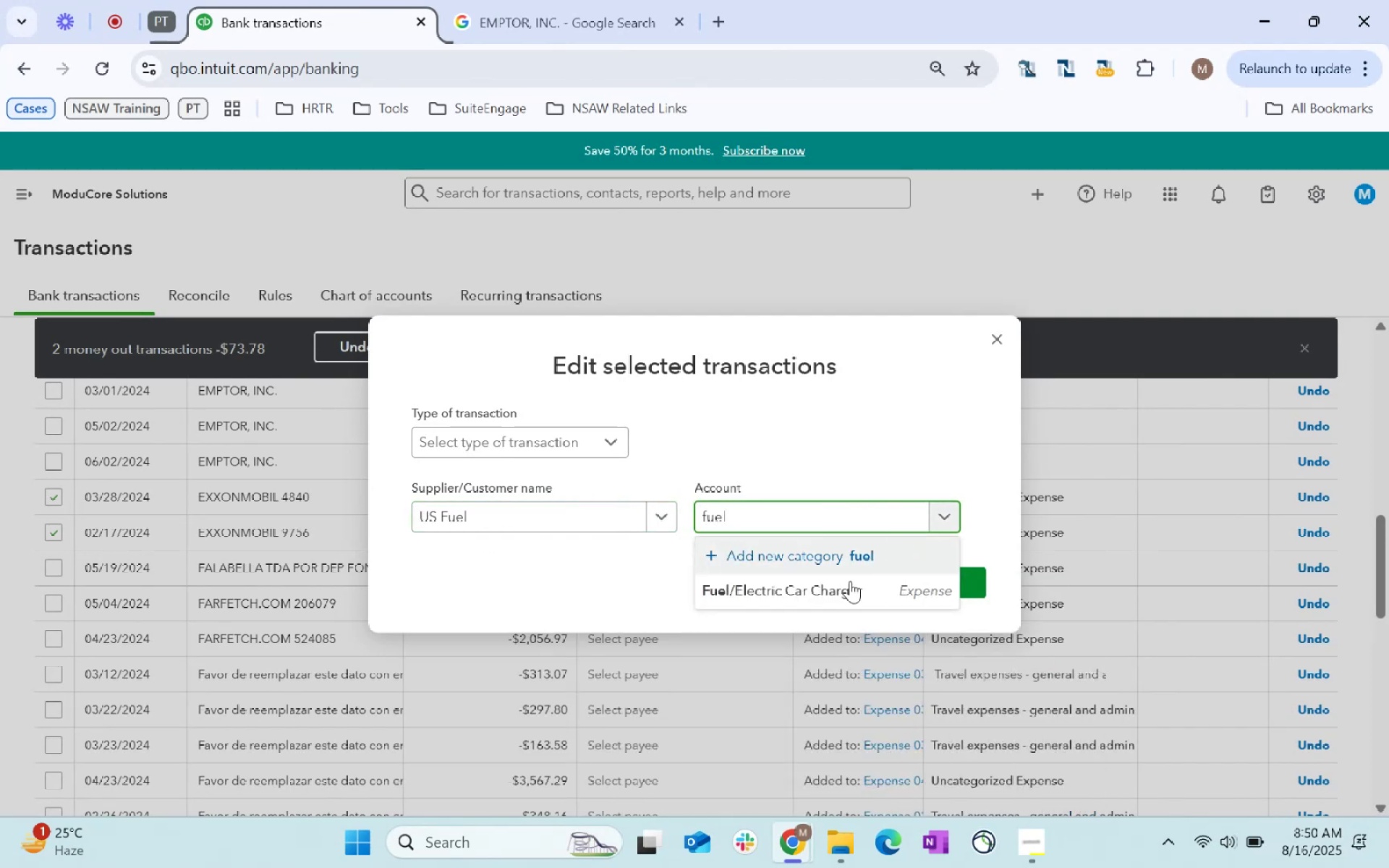 
left_click([859, 592])
 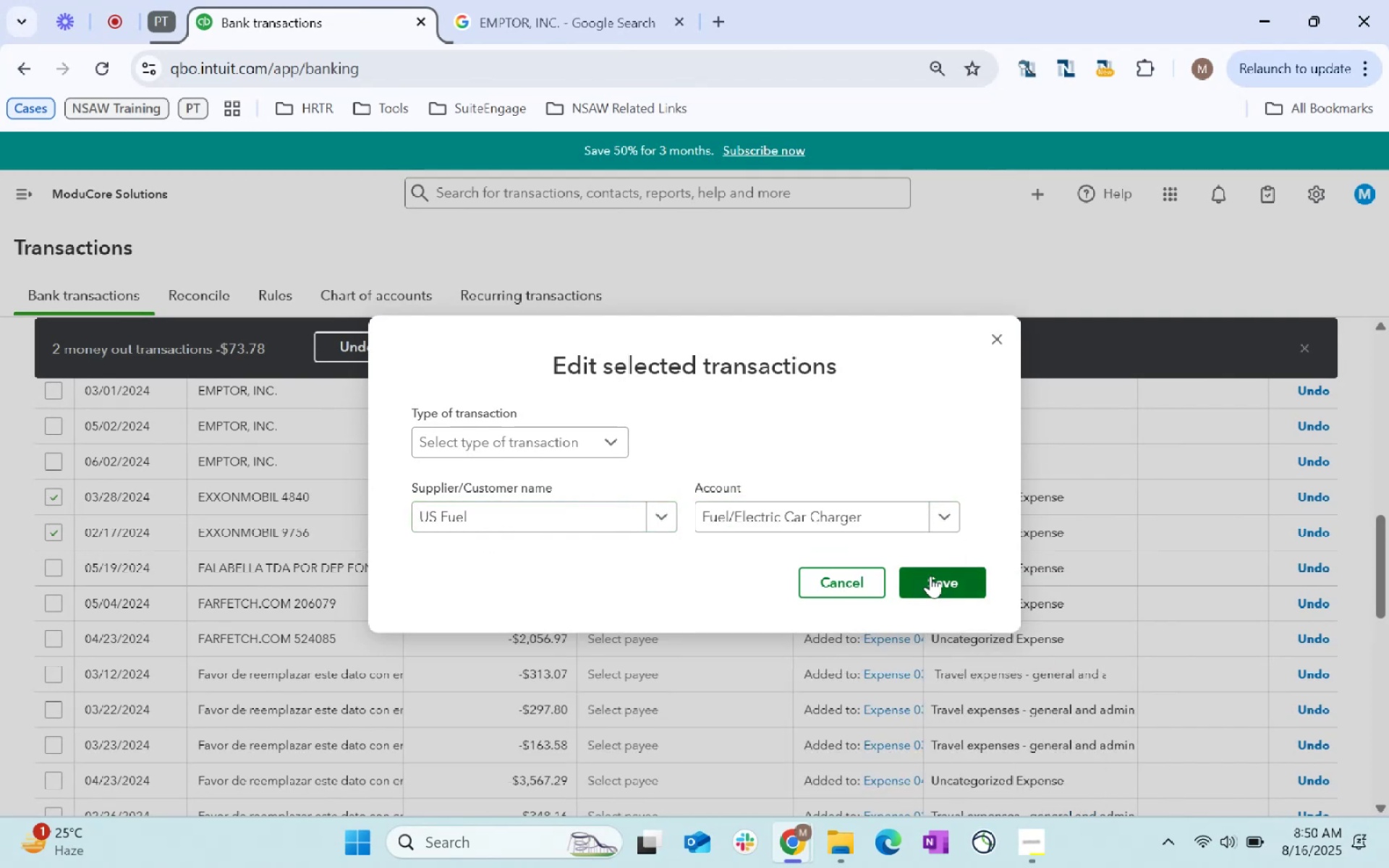 
left_click([933, 584])
 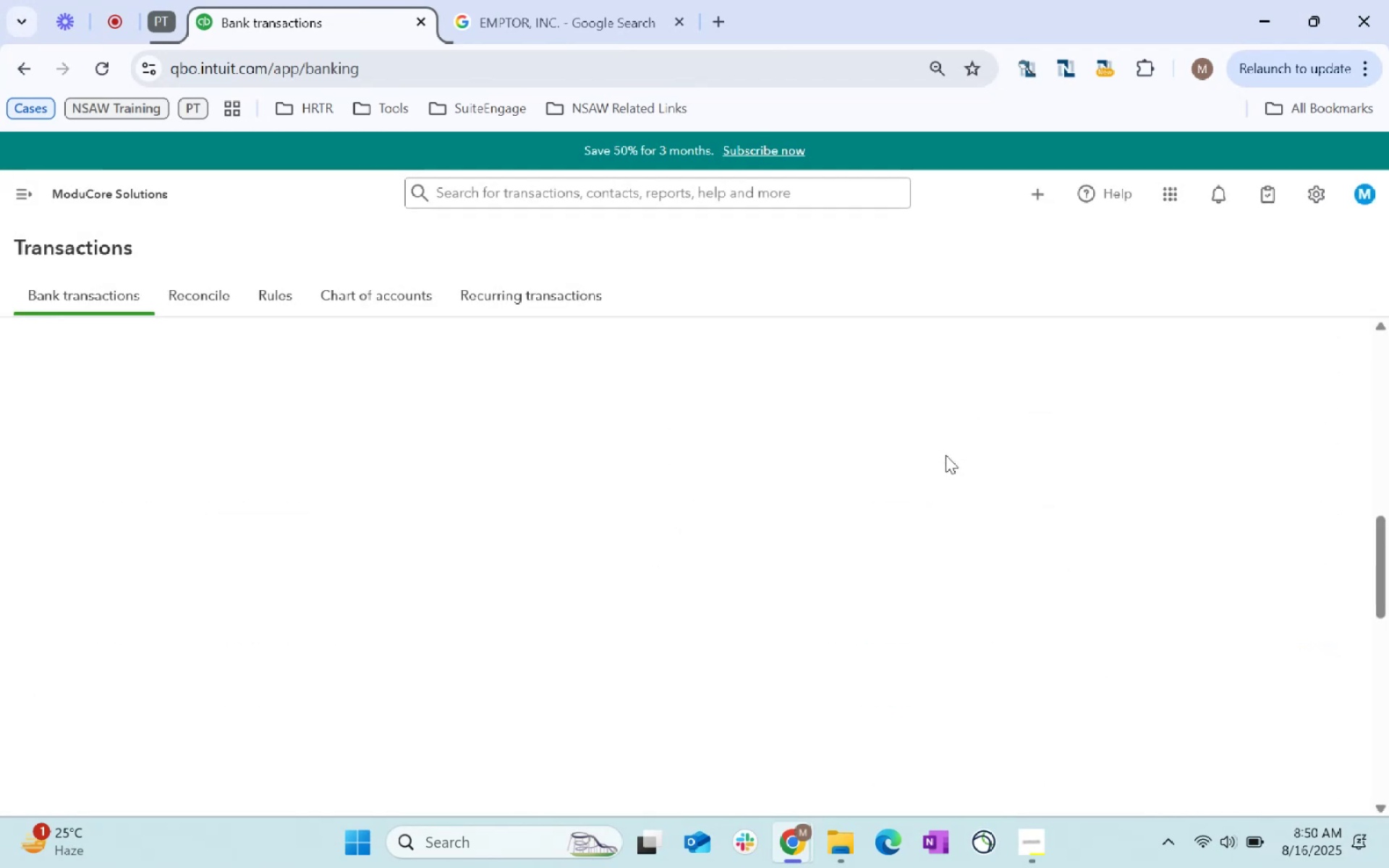 
wait(8.18)
 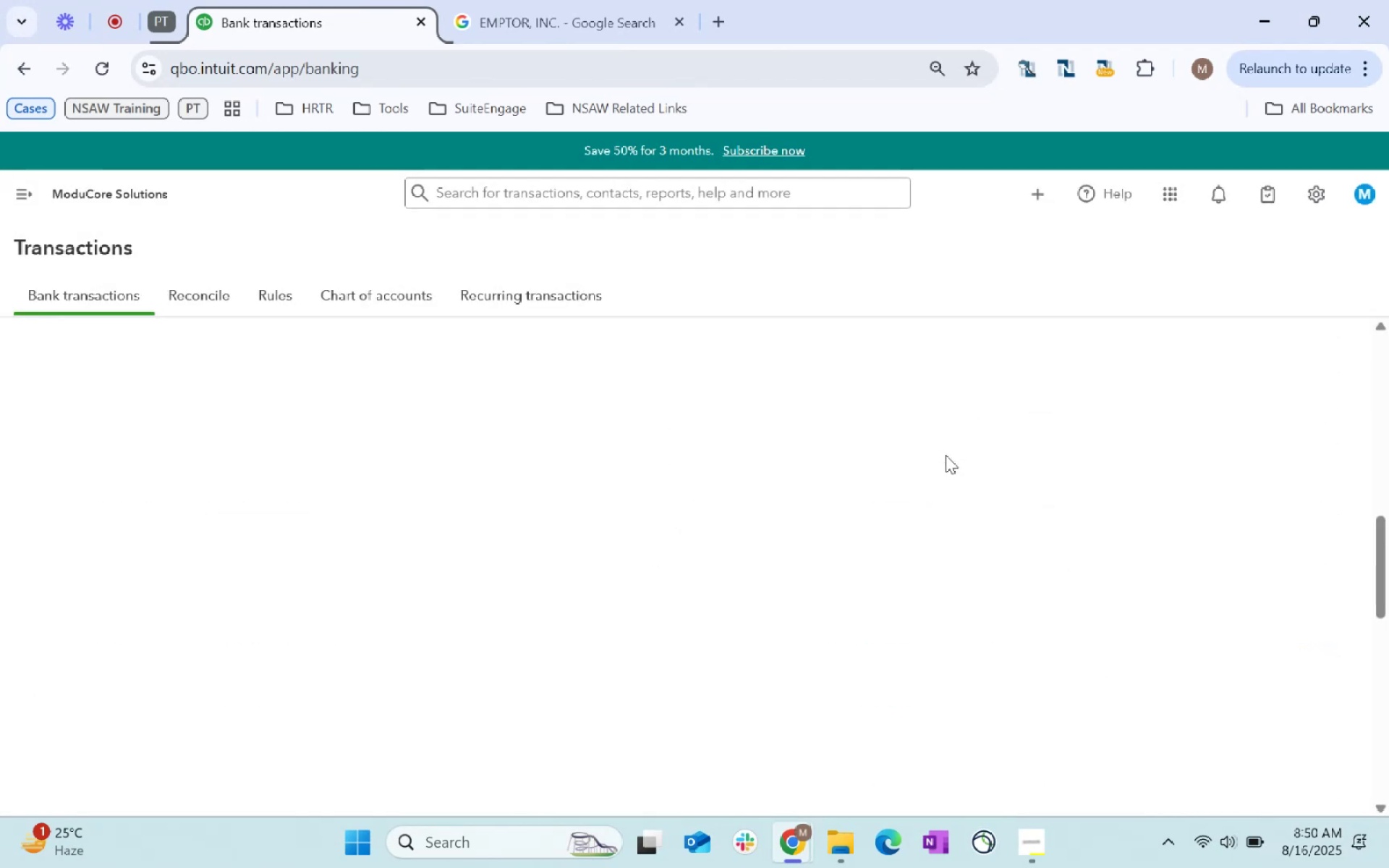 
scroll: coordinate [969, 505], scroll_direction: down, amount: 5.0
 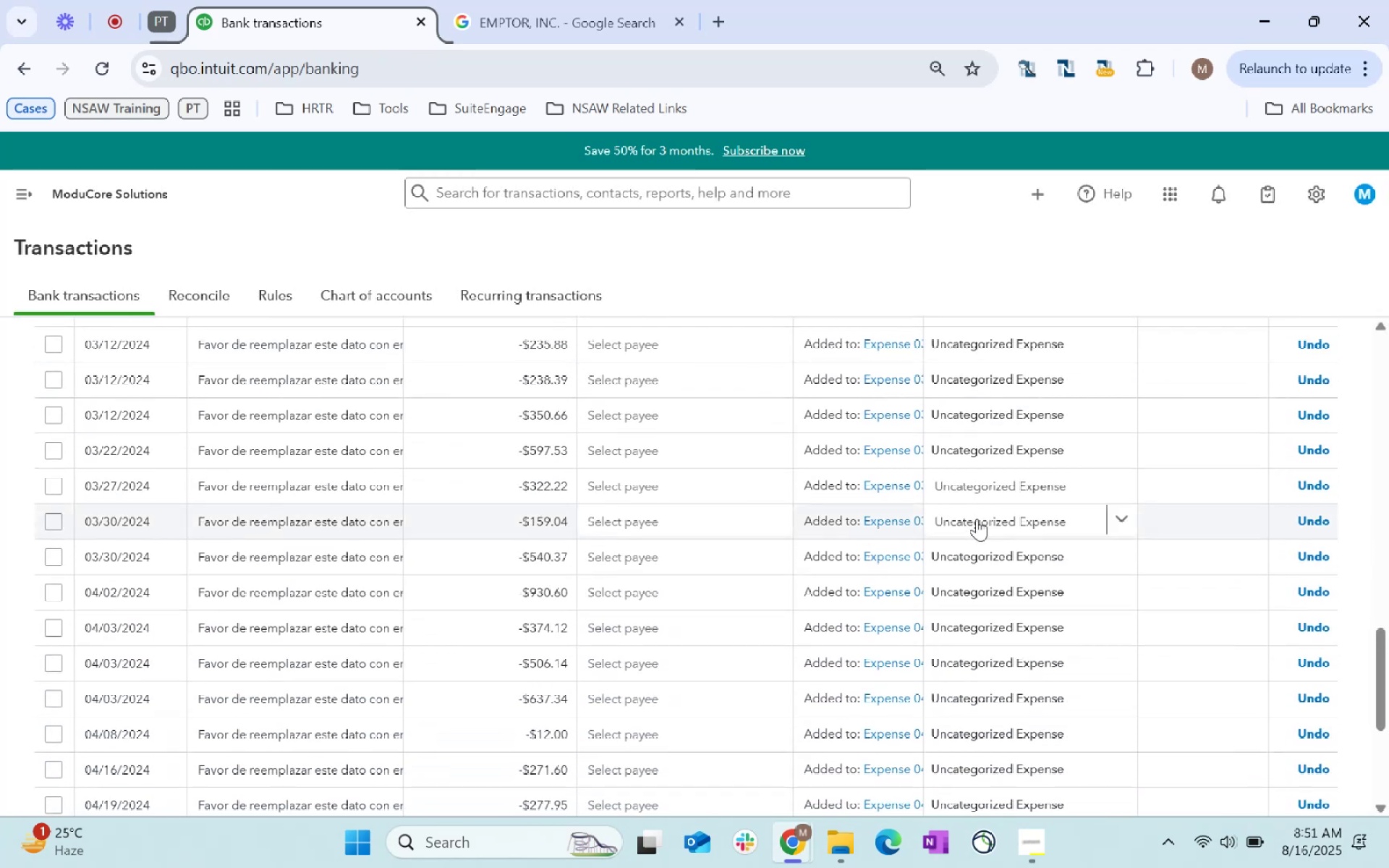 
scroll: coordinate [977, 531], scroll_direction: up, amount: 6.0
 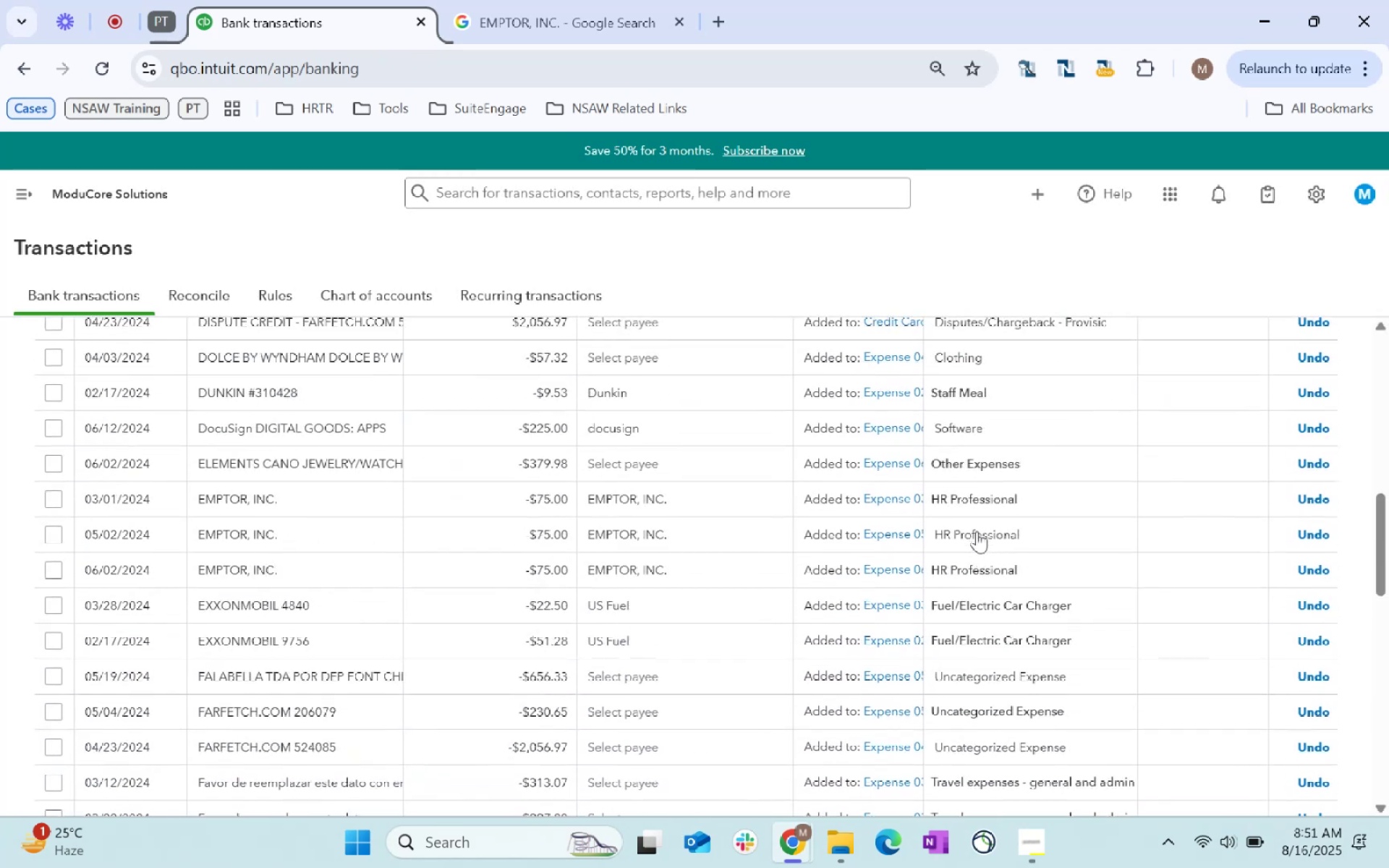 
scroll: coordinate [977, 531], scroll_direction: down, amount: 3.0
 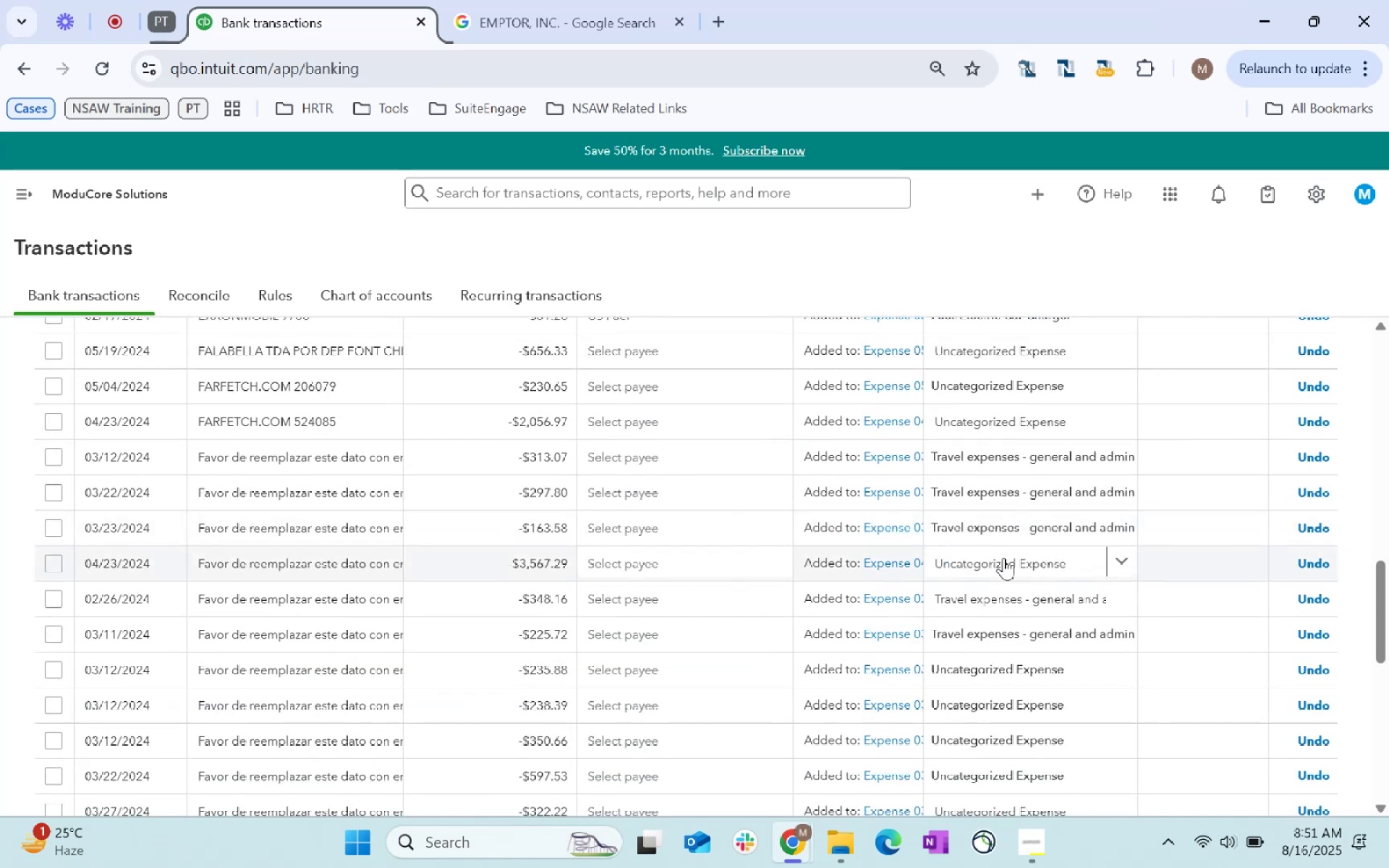 
wait(7.52)
 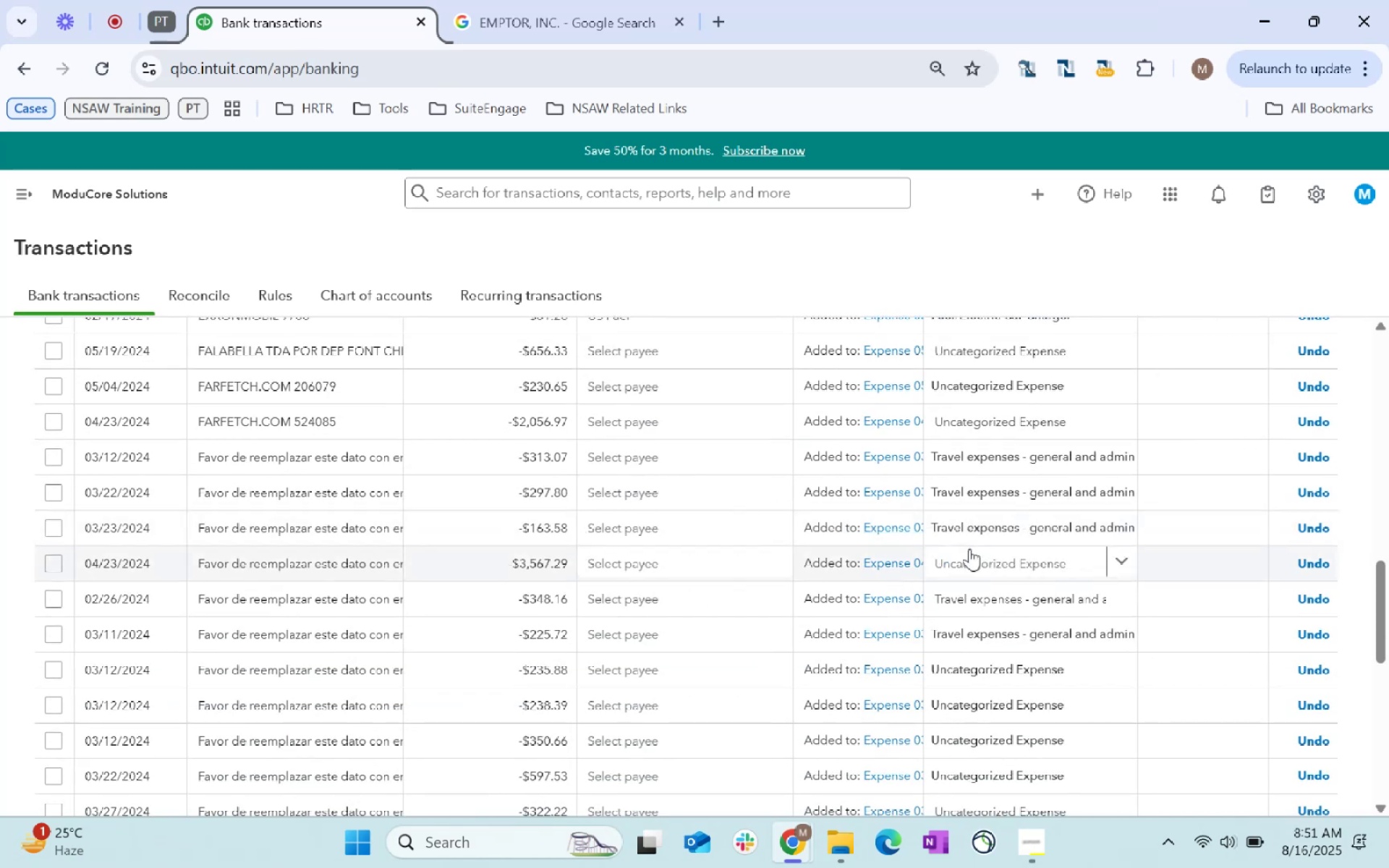 
left_click([993, 558])
 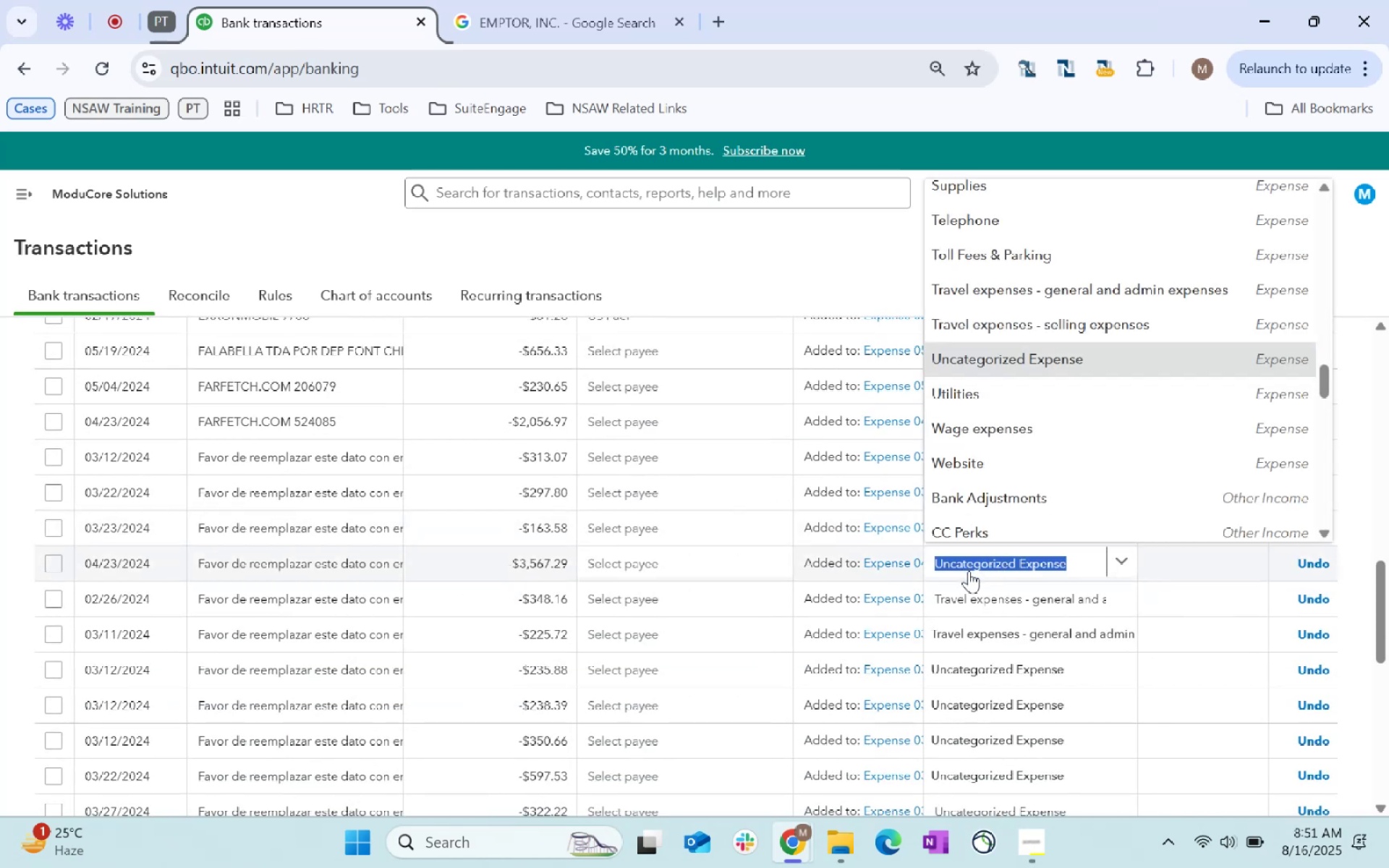 
type(trave;)
key(Backspace)
type(l)
 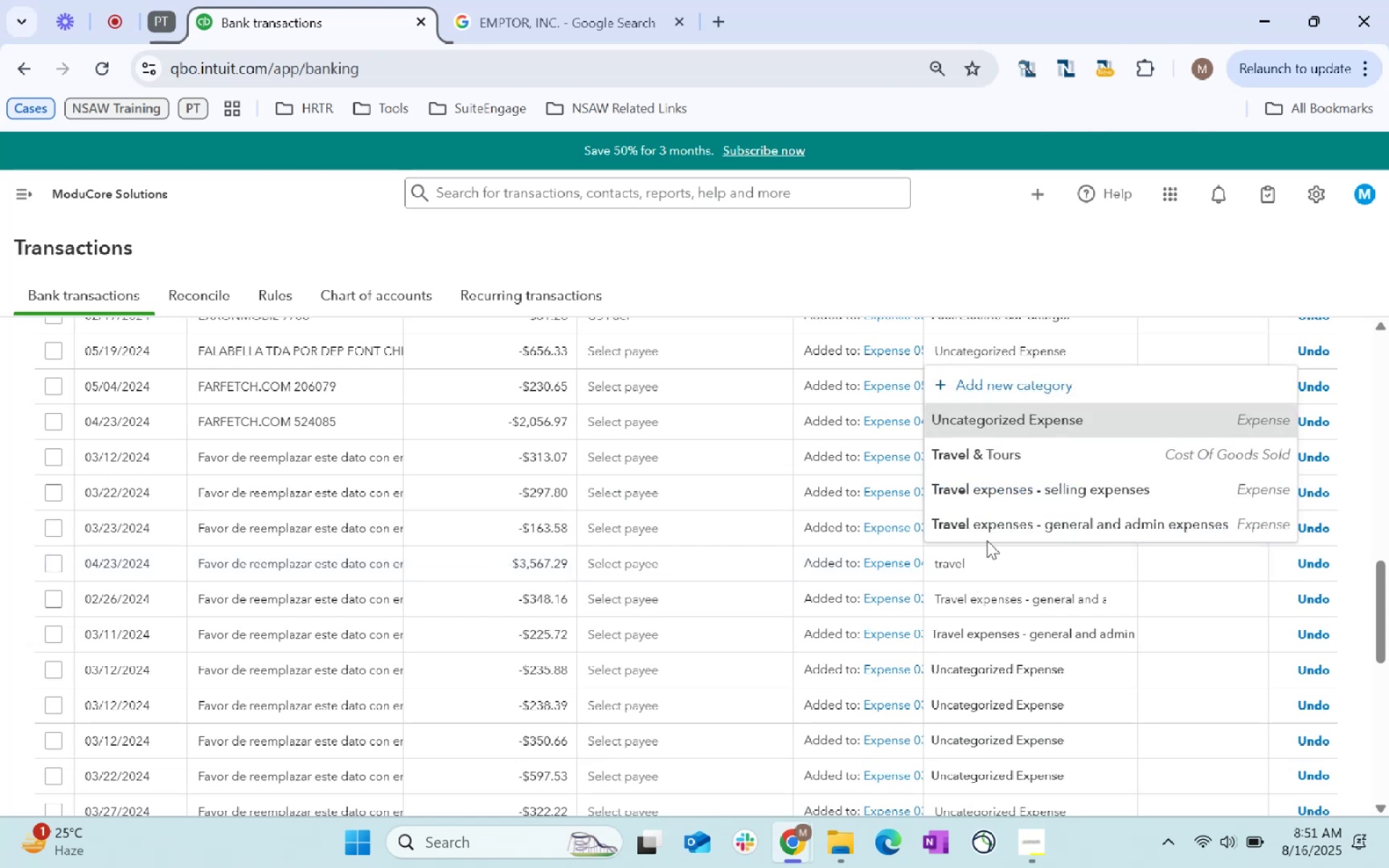 
left_click([1063, 512])
 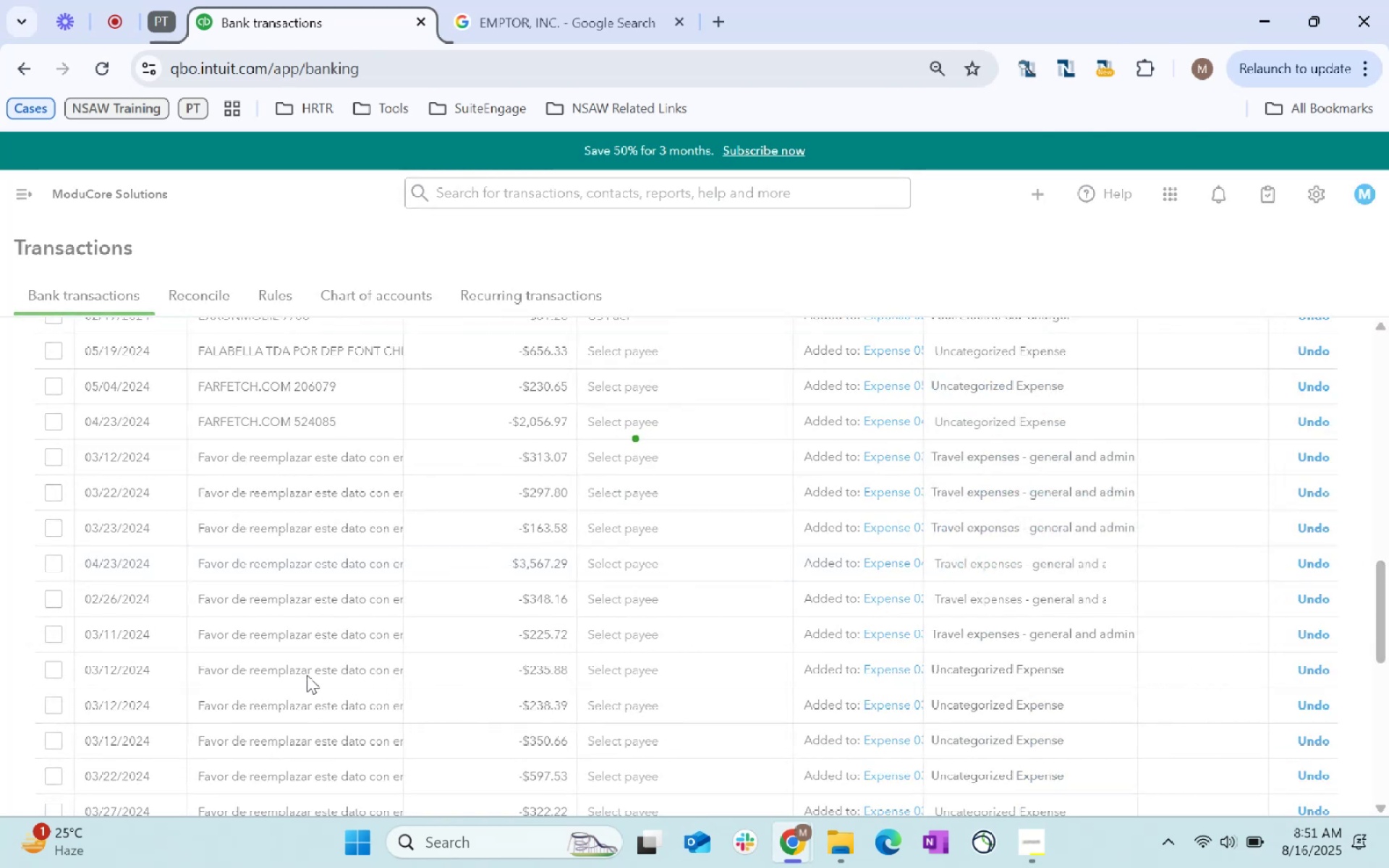 
double_click([311, 670])
 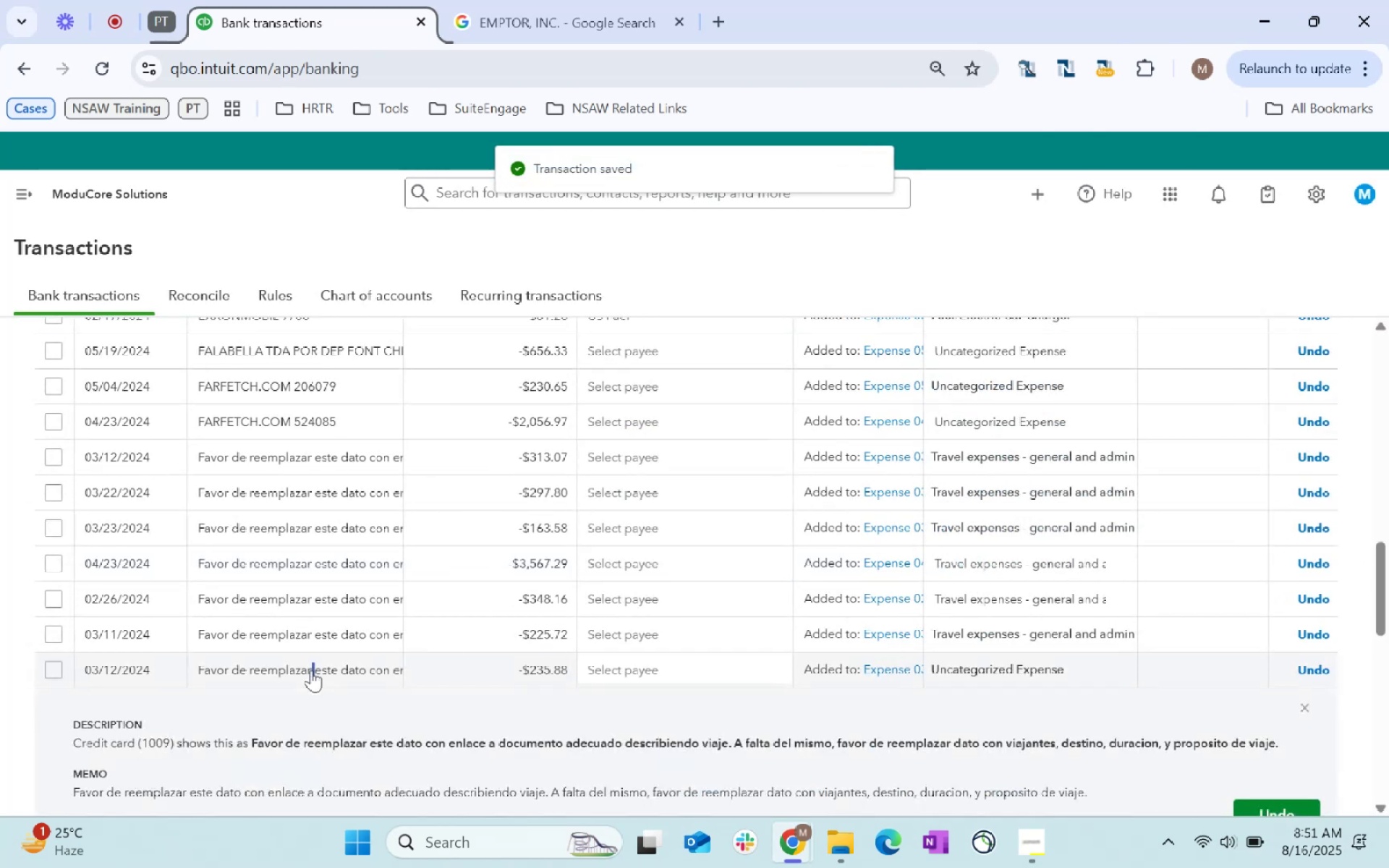 
triple_click([311, 670])
 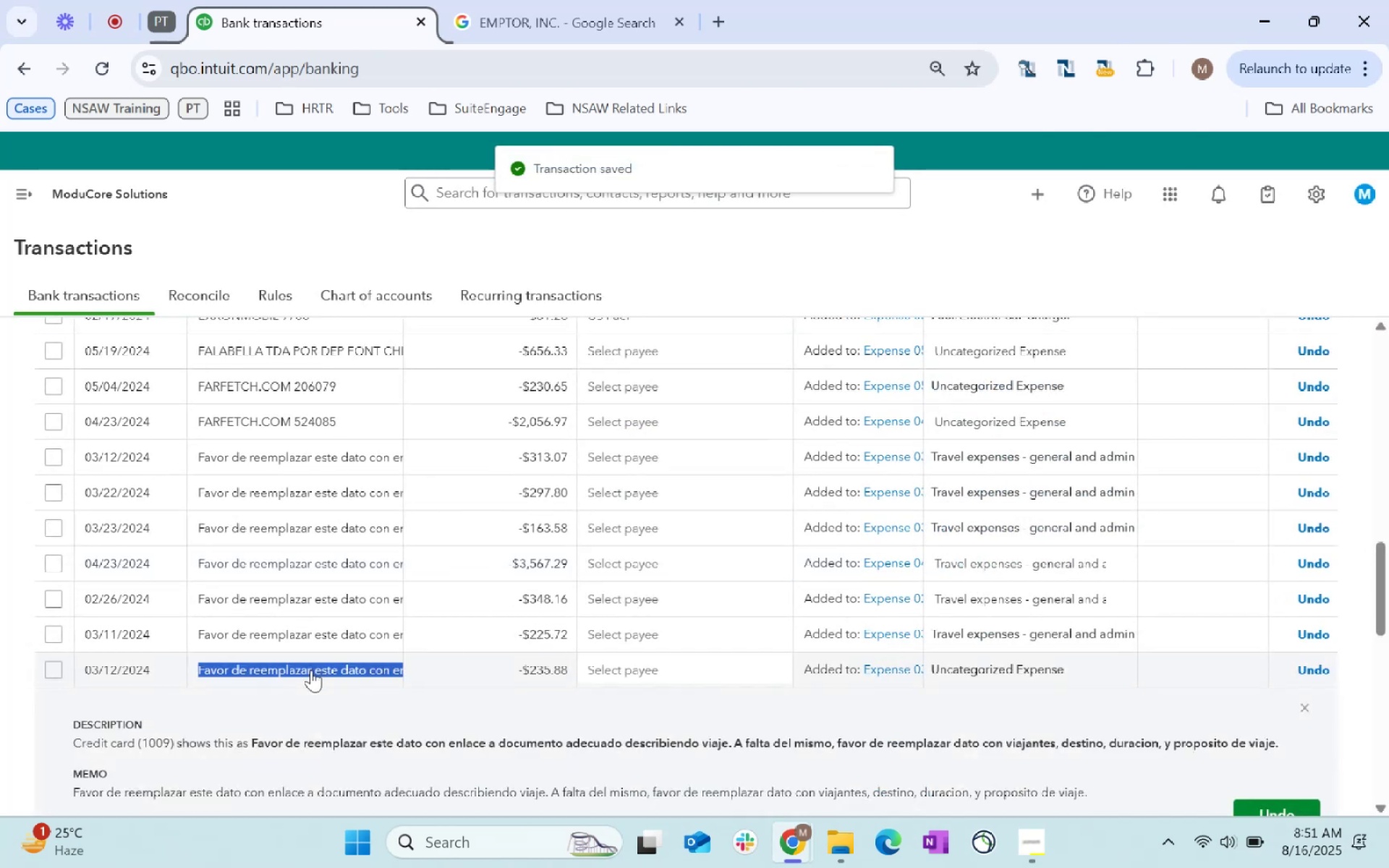 
key(Control+C)
 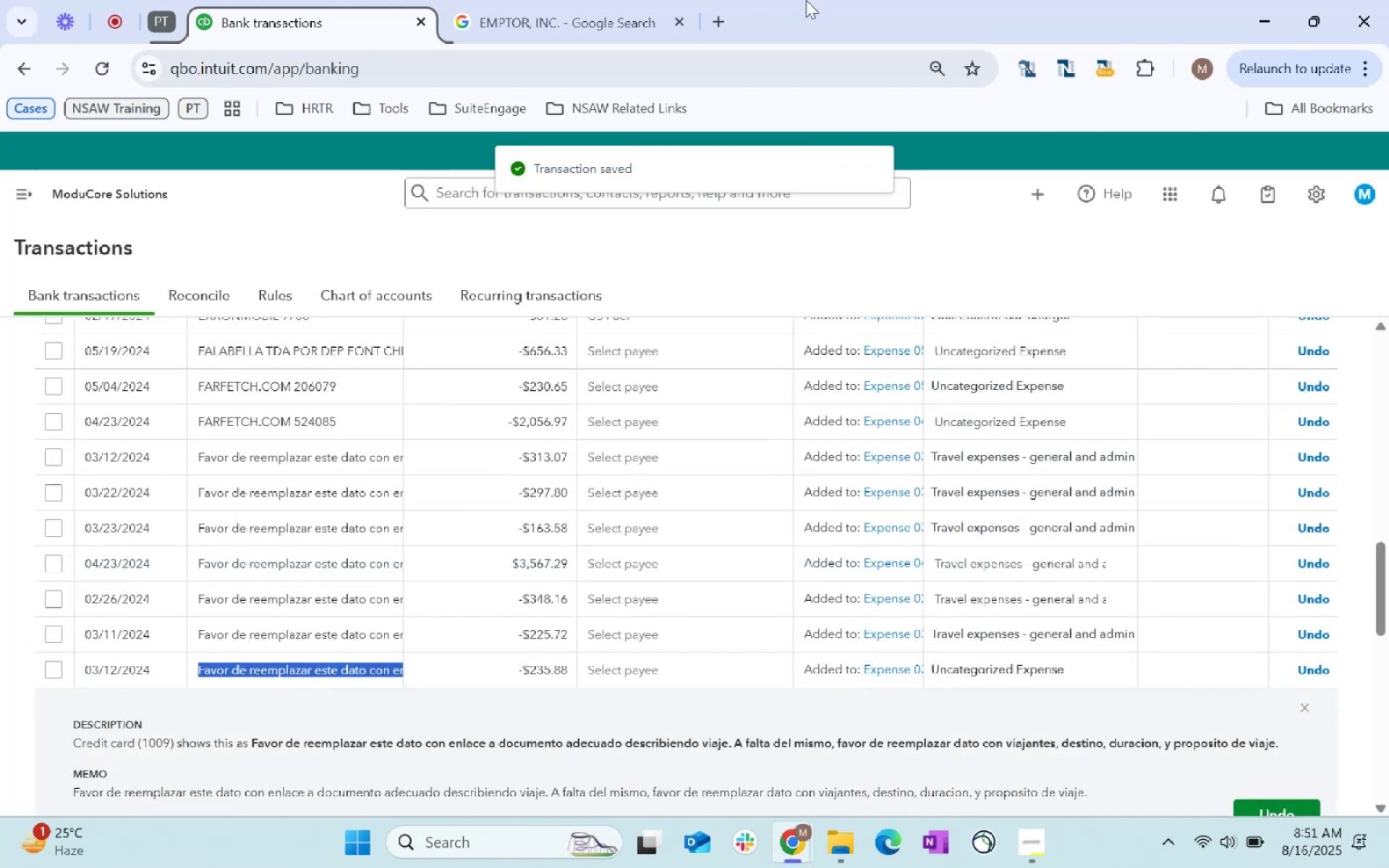 
key(Control+C)
 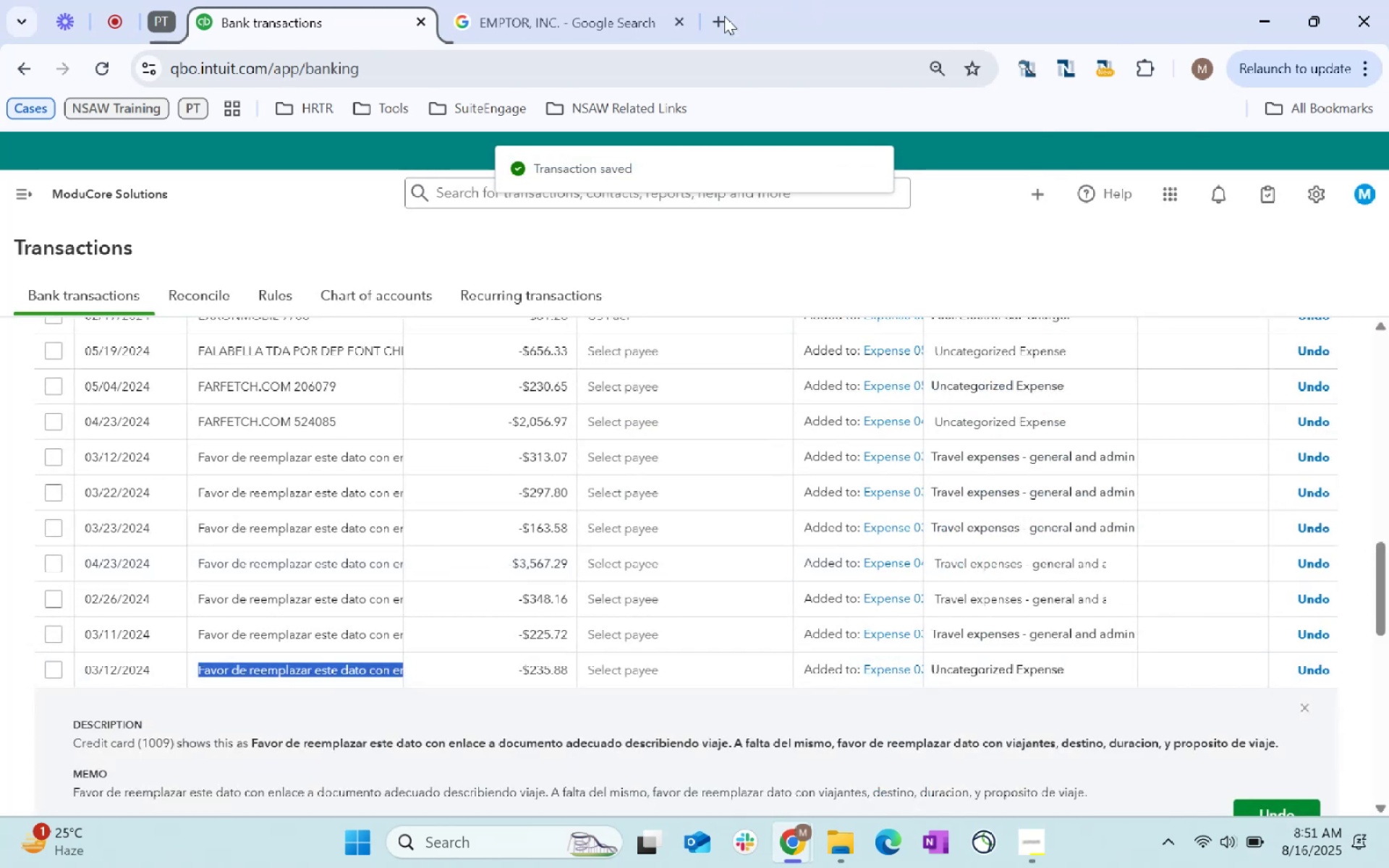 
key(Control+C)
 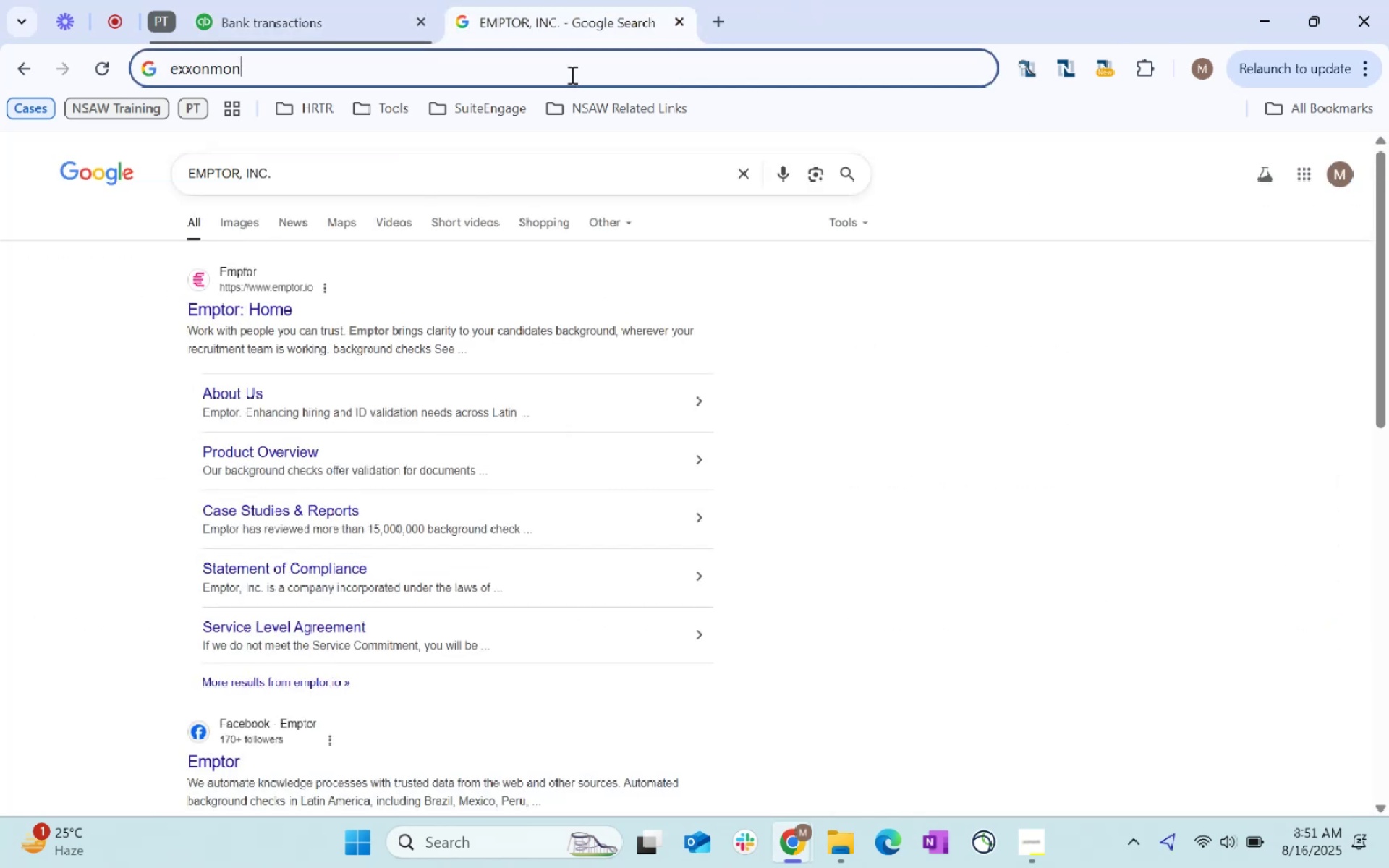 
left_click([574, 68])
 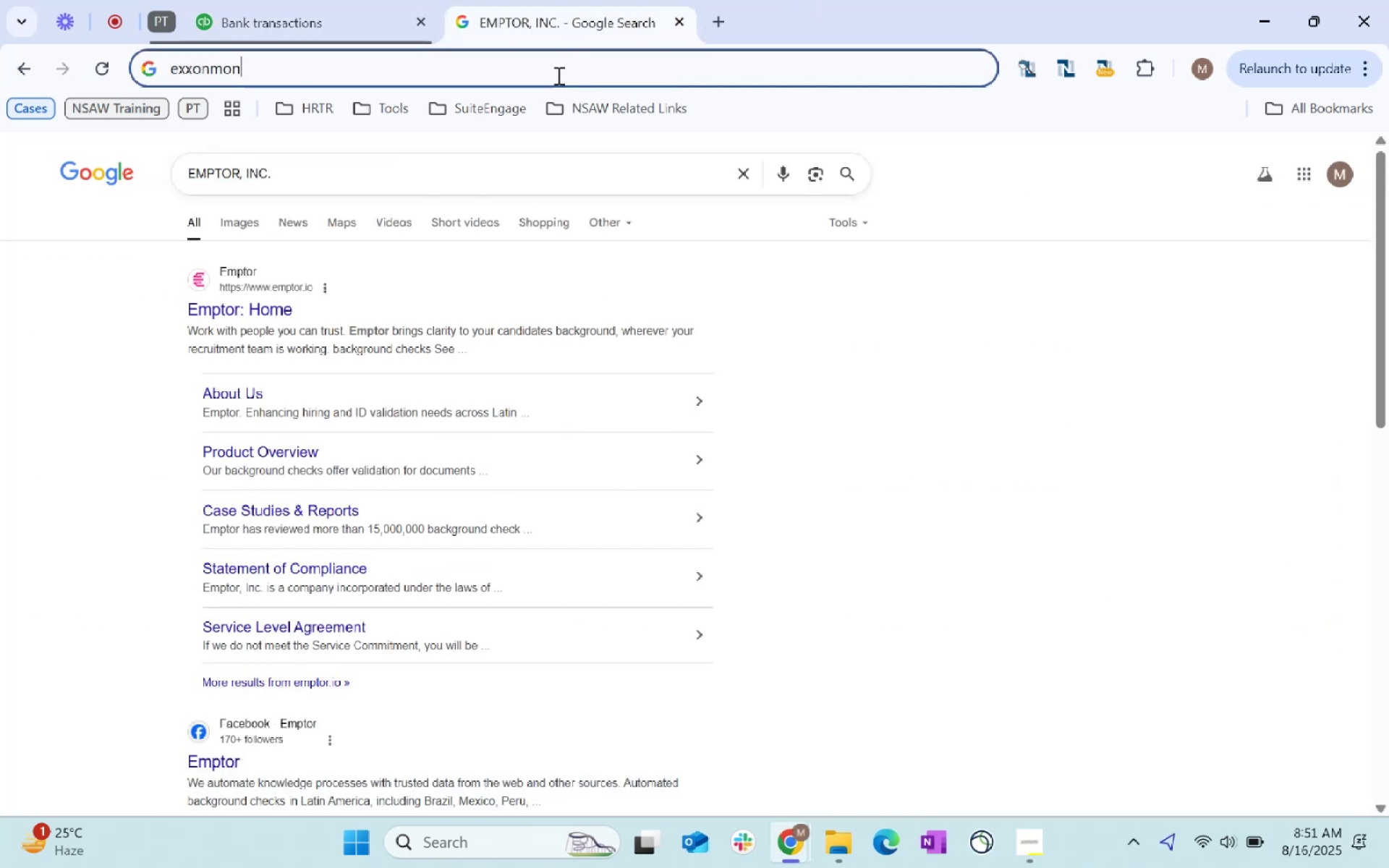 
key(Backspace)
key(Backspace)
key(Backspace)
key(Backspace)
key(Backspace)
key(Backspace)
key(Backspace)
key(Backspace)
key(Backspace)
key(Backspace)
key(Backspace)
type(google transl;ate)
key(Backspace)
key(Backspace)
key(Backspace)
key(Backspace)
type(ate)
 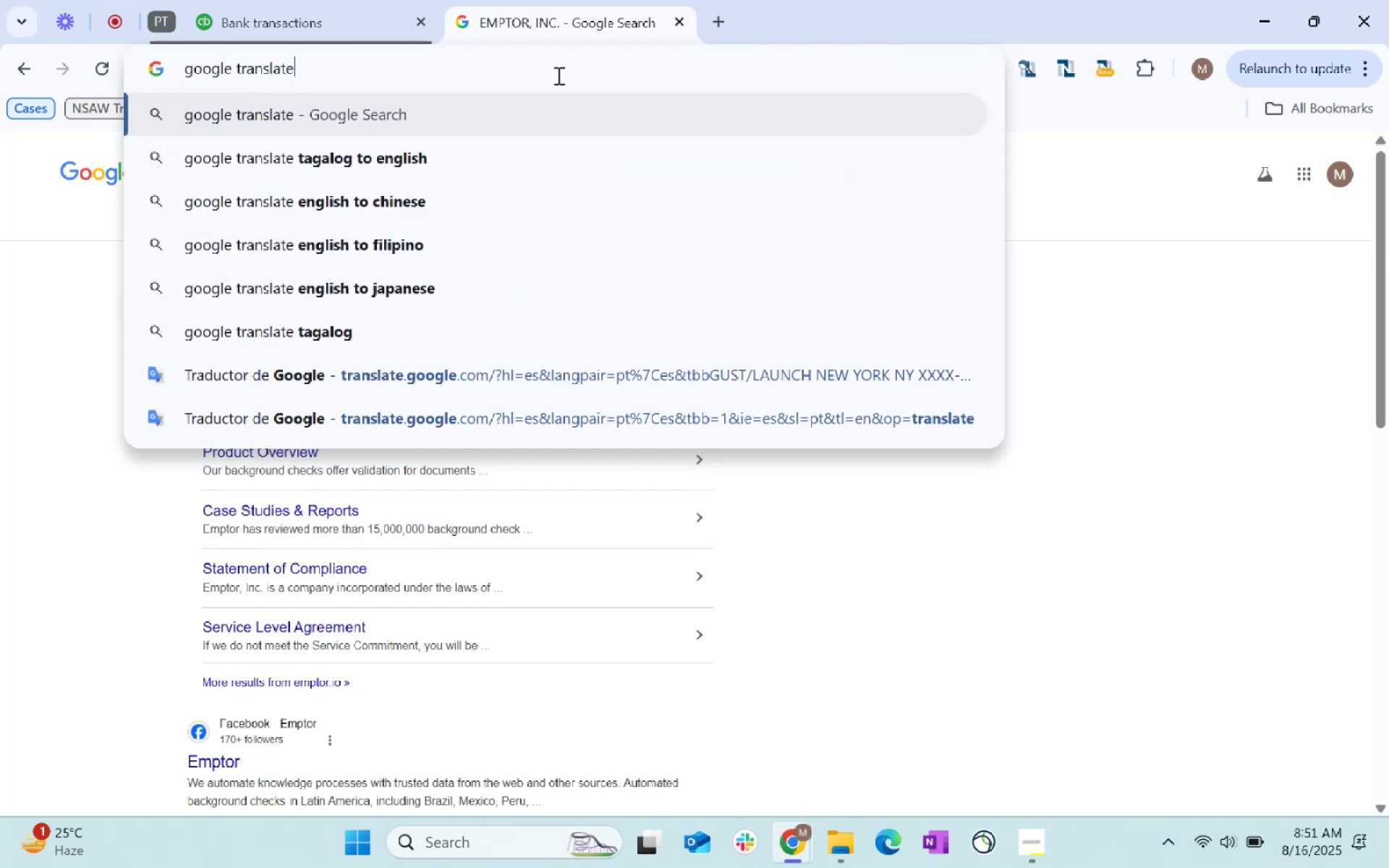 
key(Enter)
 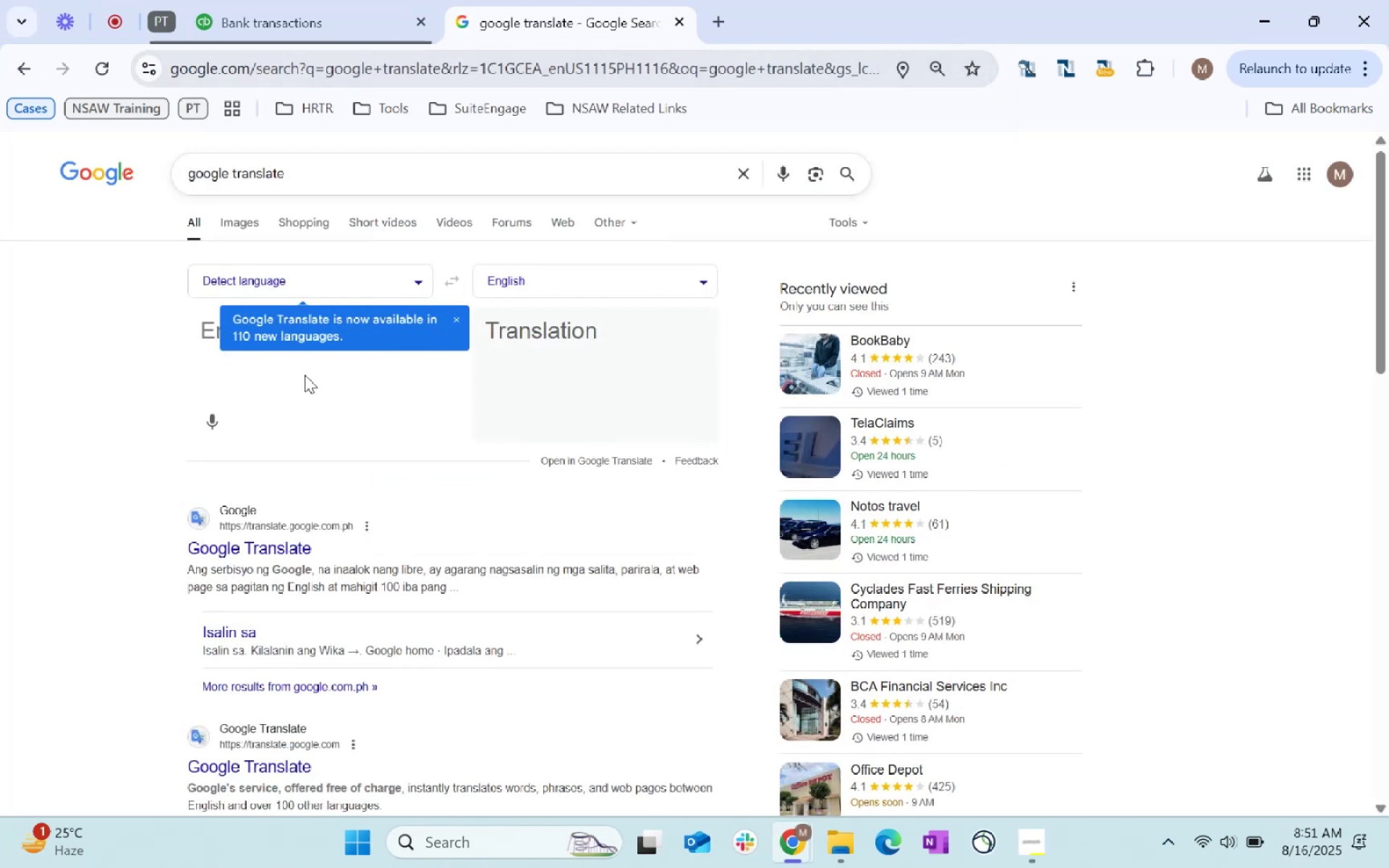 
double_click([308, 375])
 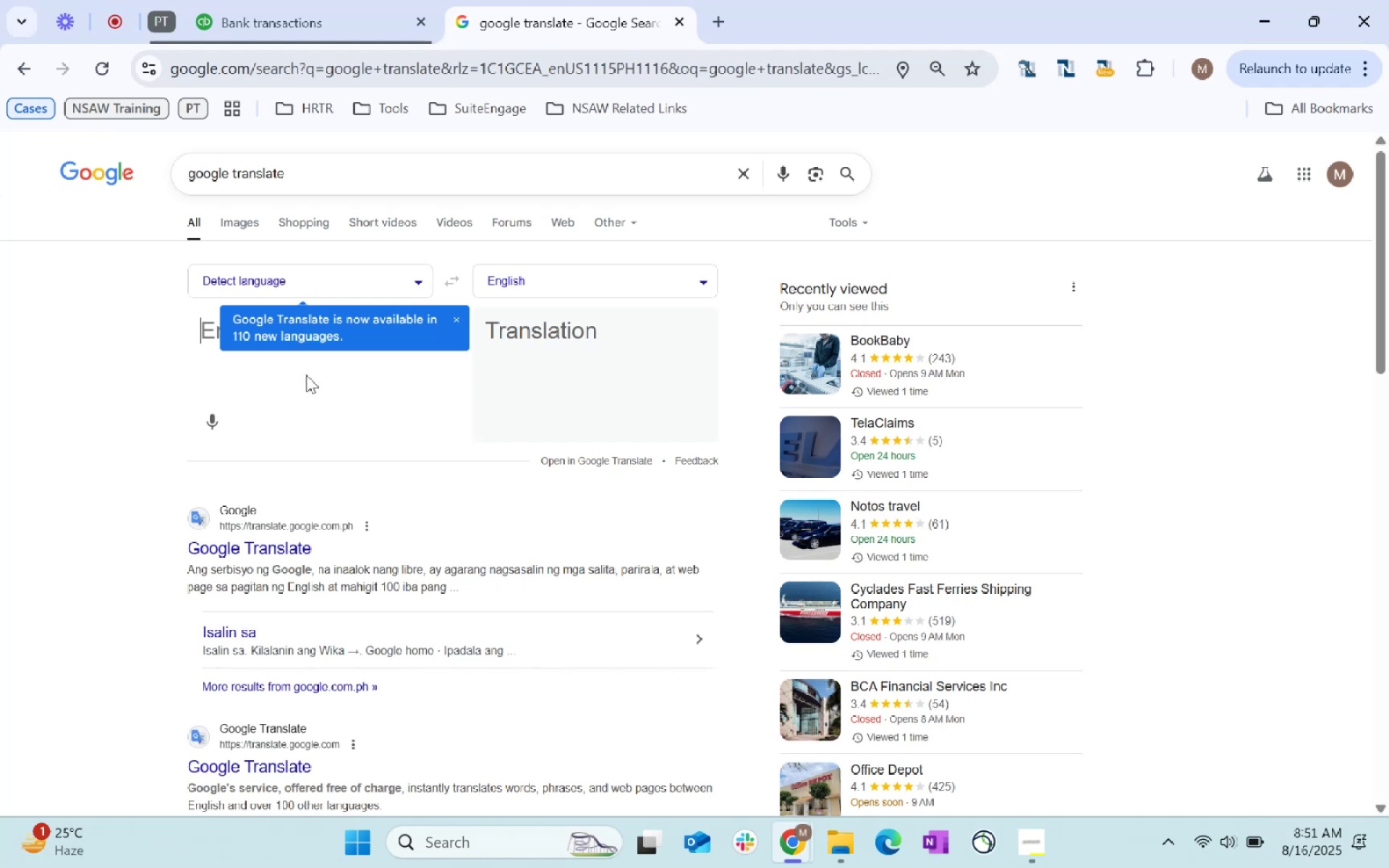 
key(Control+ControlLeft)
 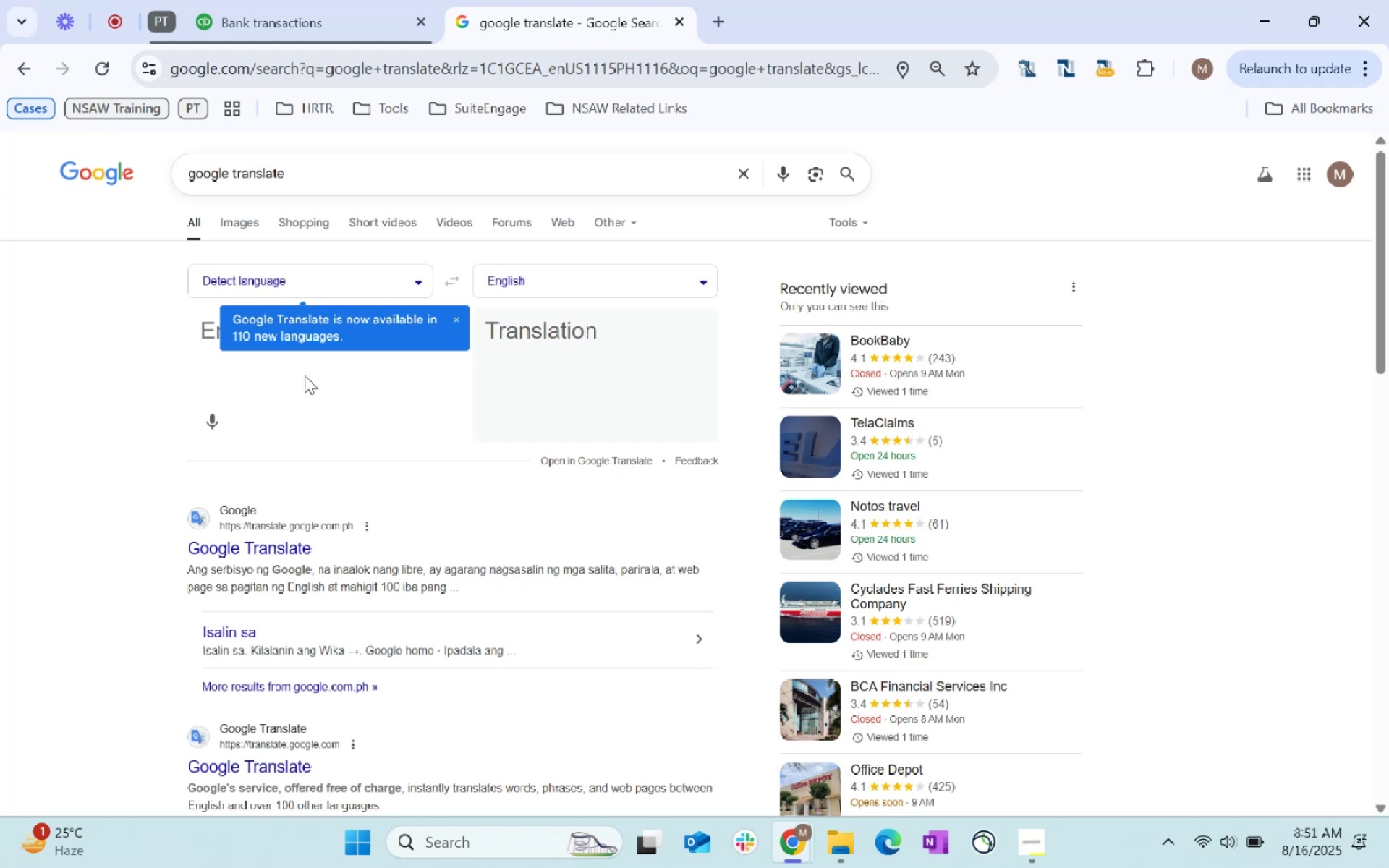 
key(Control+V)
 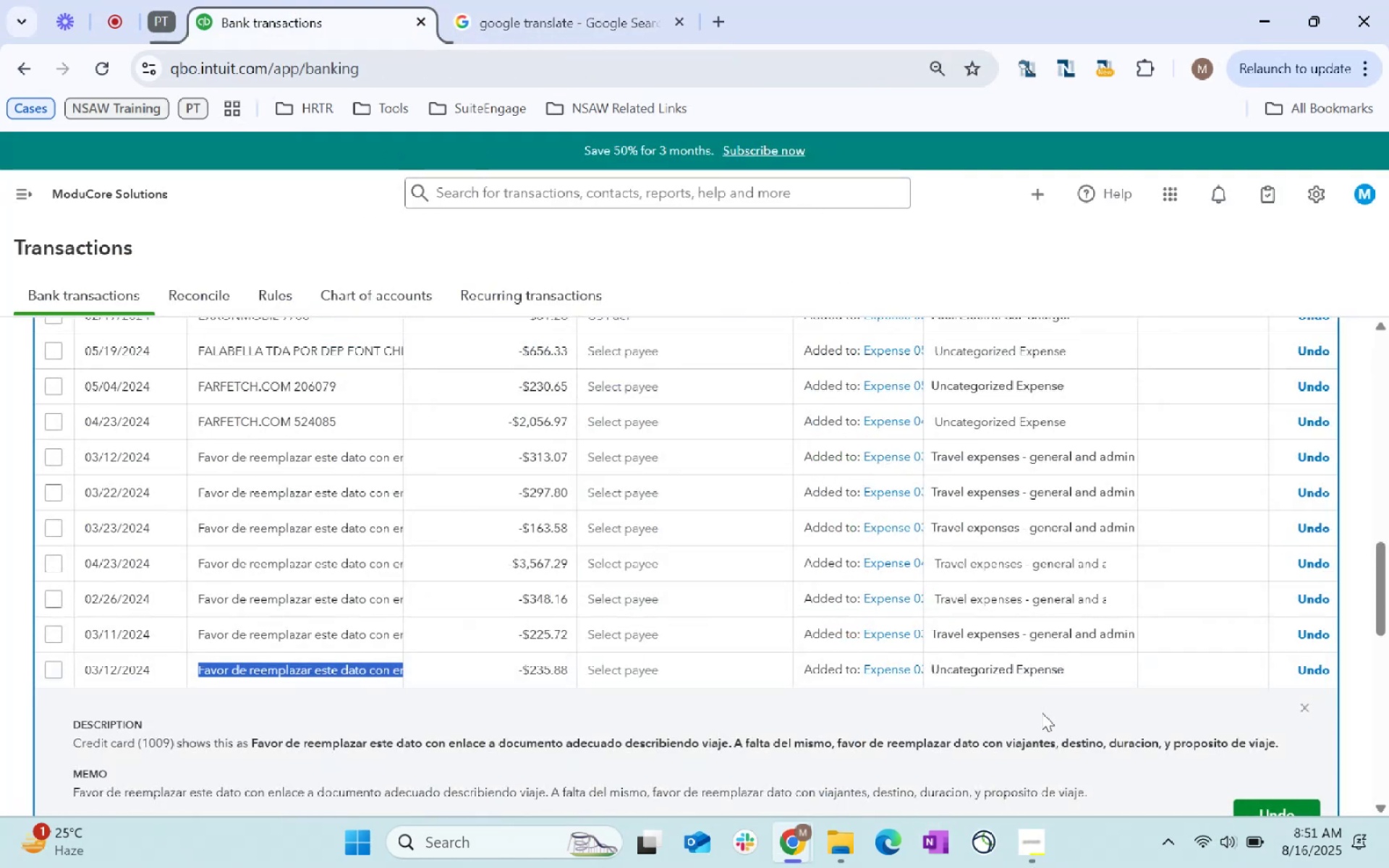 
wait(7.86)
 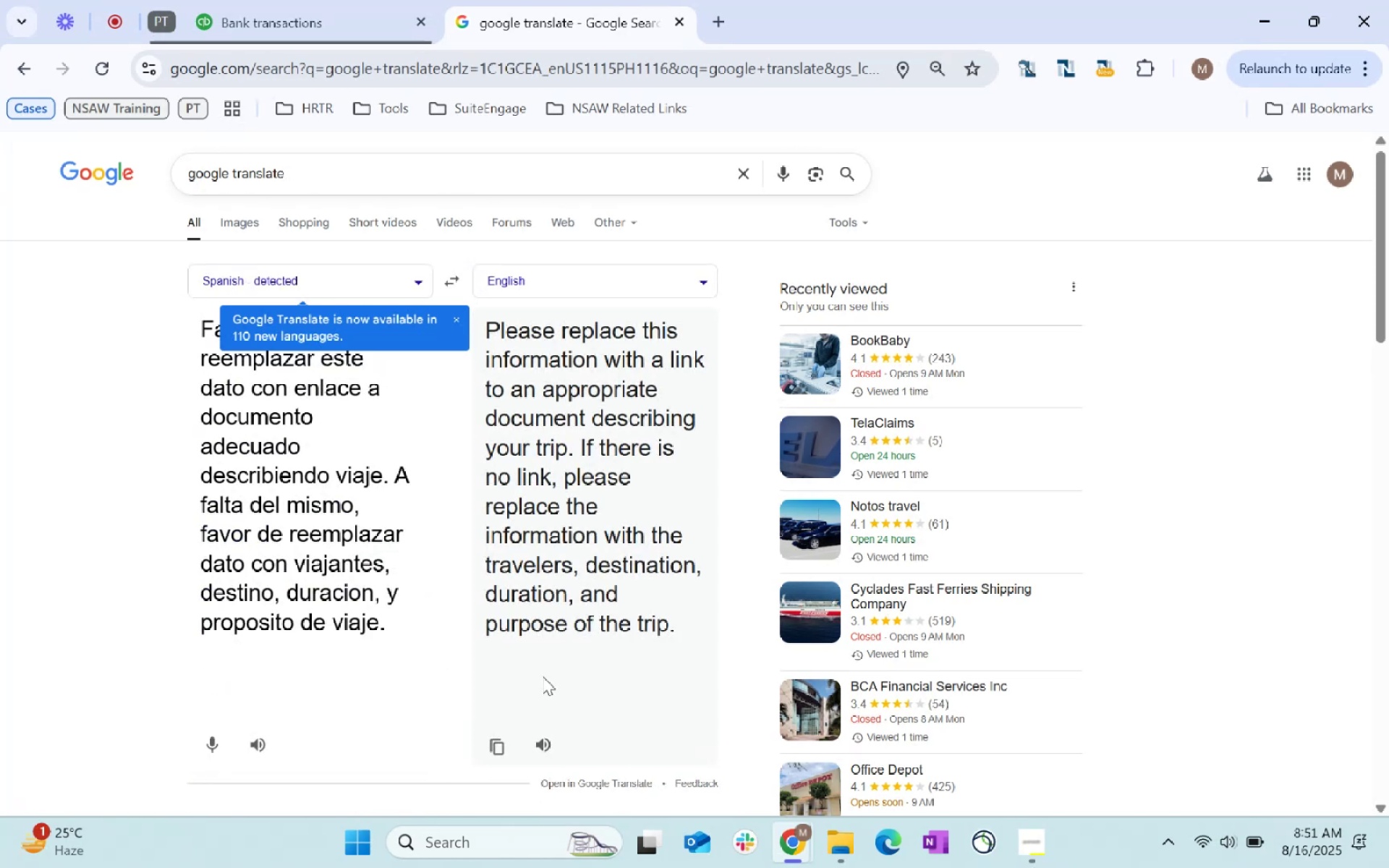 
type(travel)
 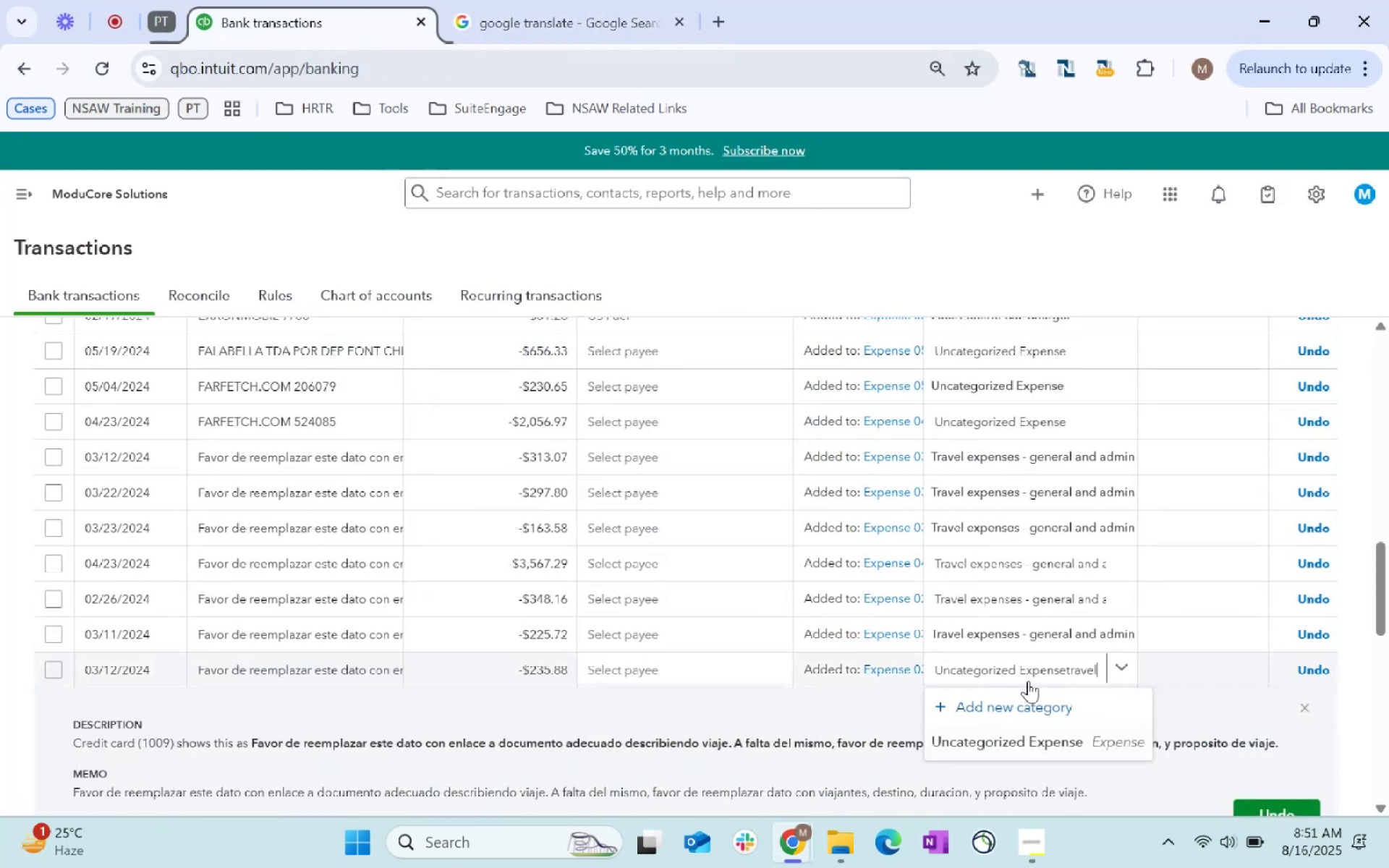 
key(Control+A)
 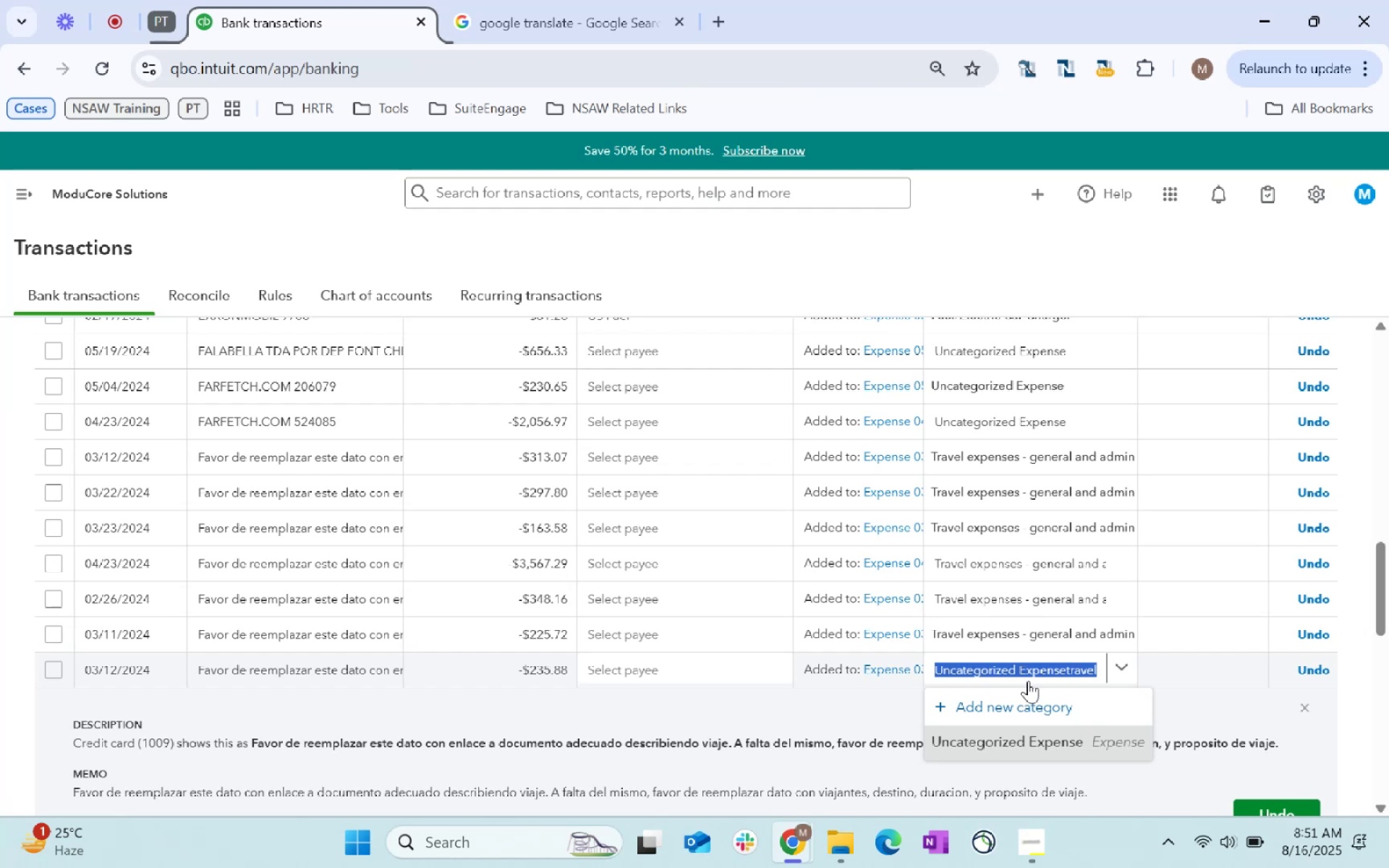 
key(Backspace)
key(Backspace)
key(Backspace)
key(Backspace)
type(tra)
 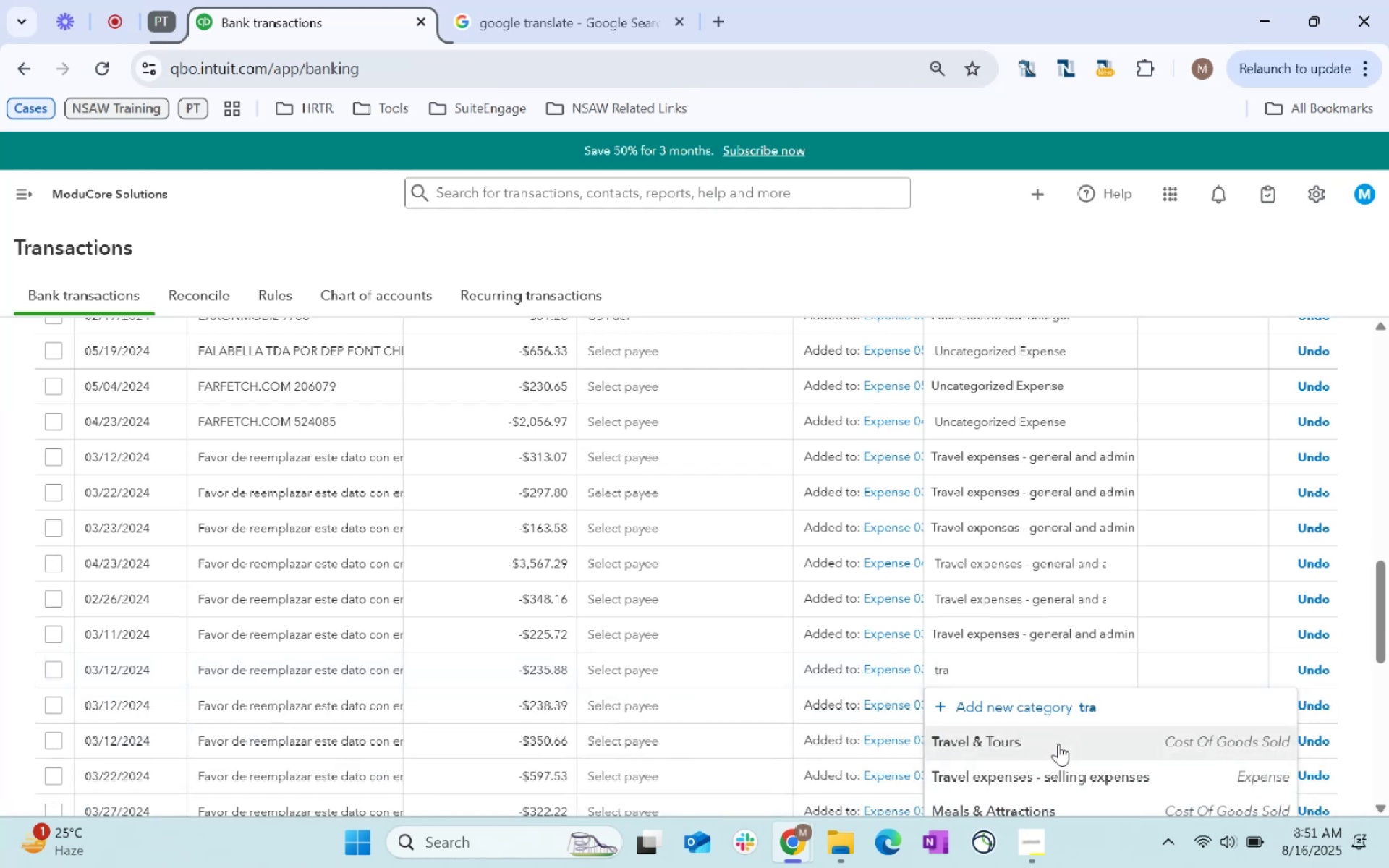 
scroll: coordinate [1105, 610], scroll_direction: down, amount: 1.0
 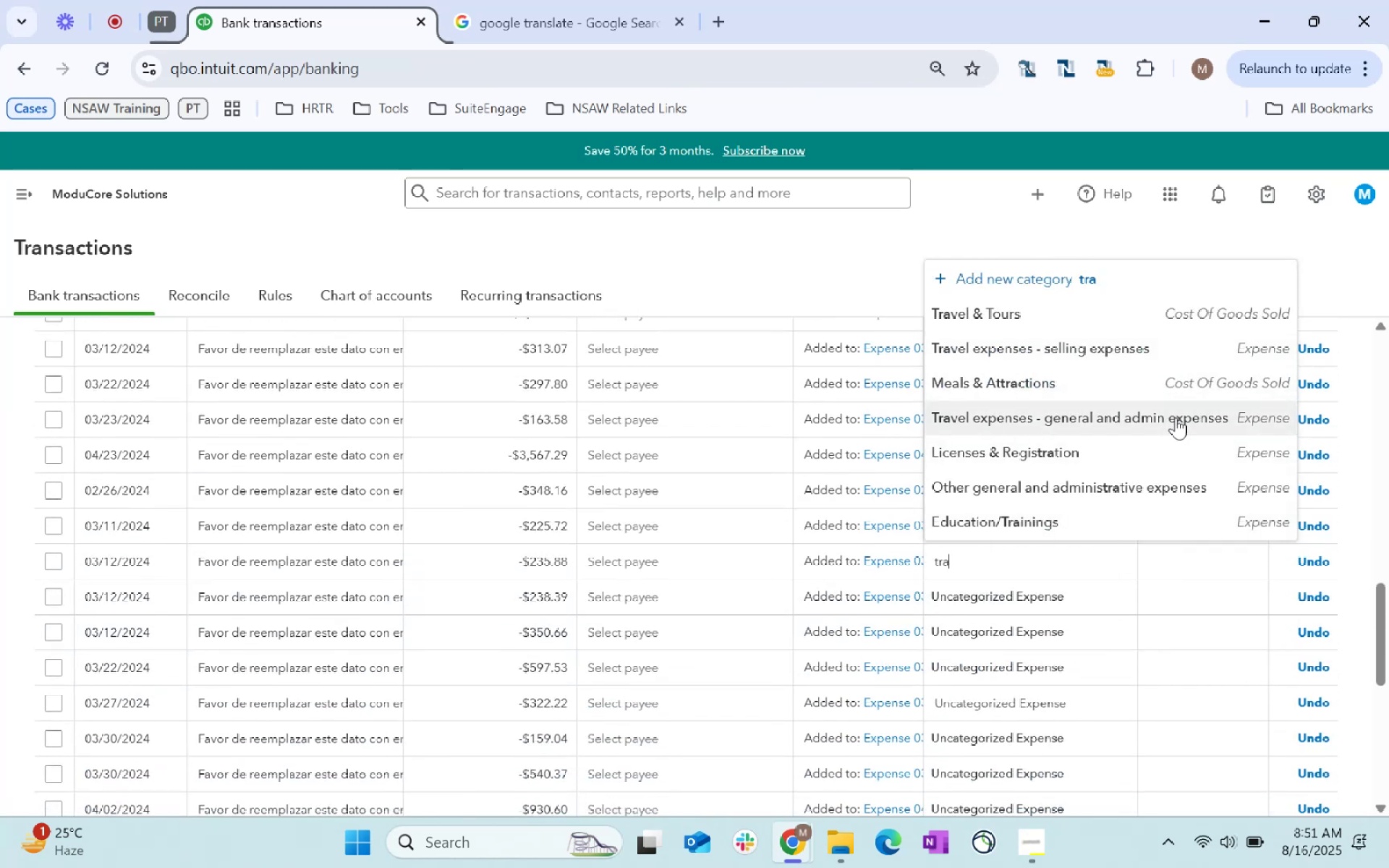 
left_click([1176, 417])
 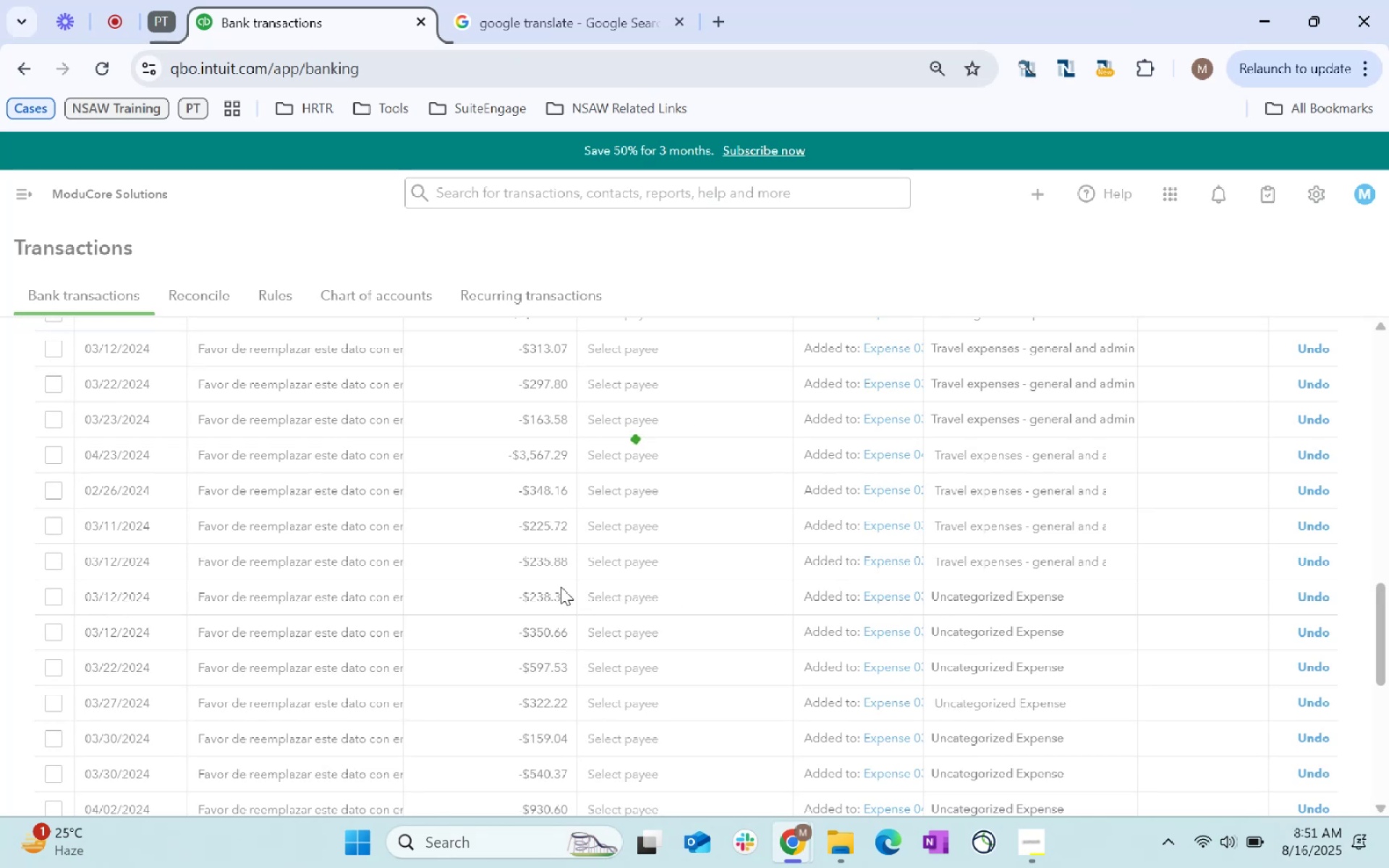 
scroll: coordinate [455, 604], scroll_direction: down, amount: 2.0
 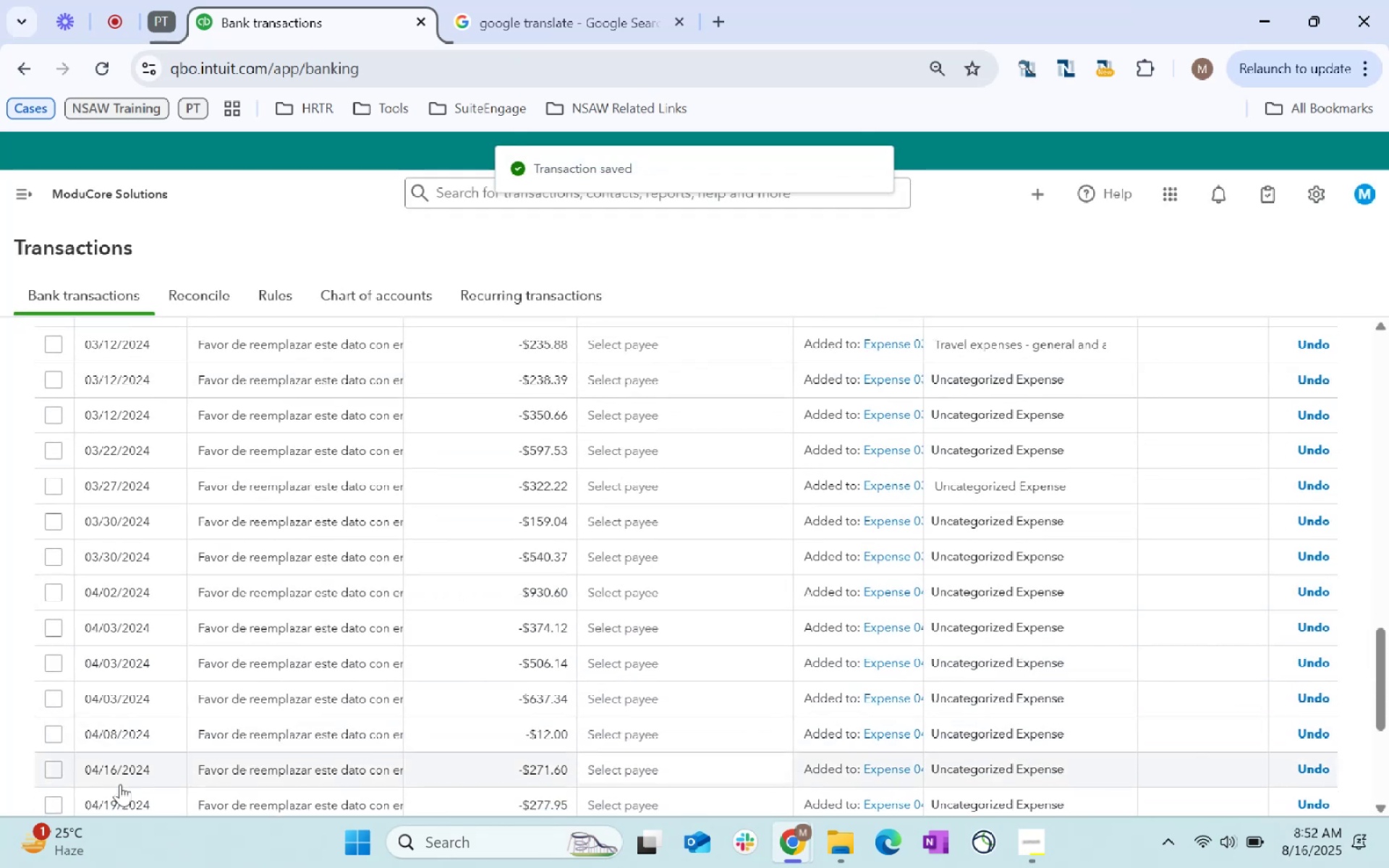 
left_click([47, 806])
 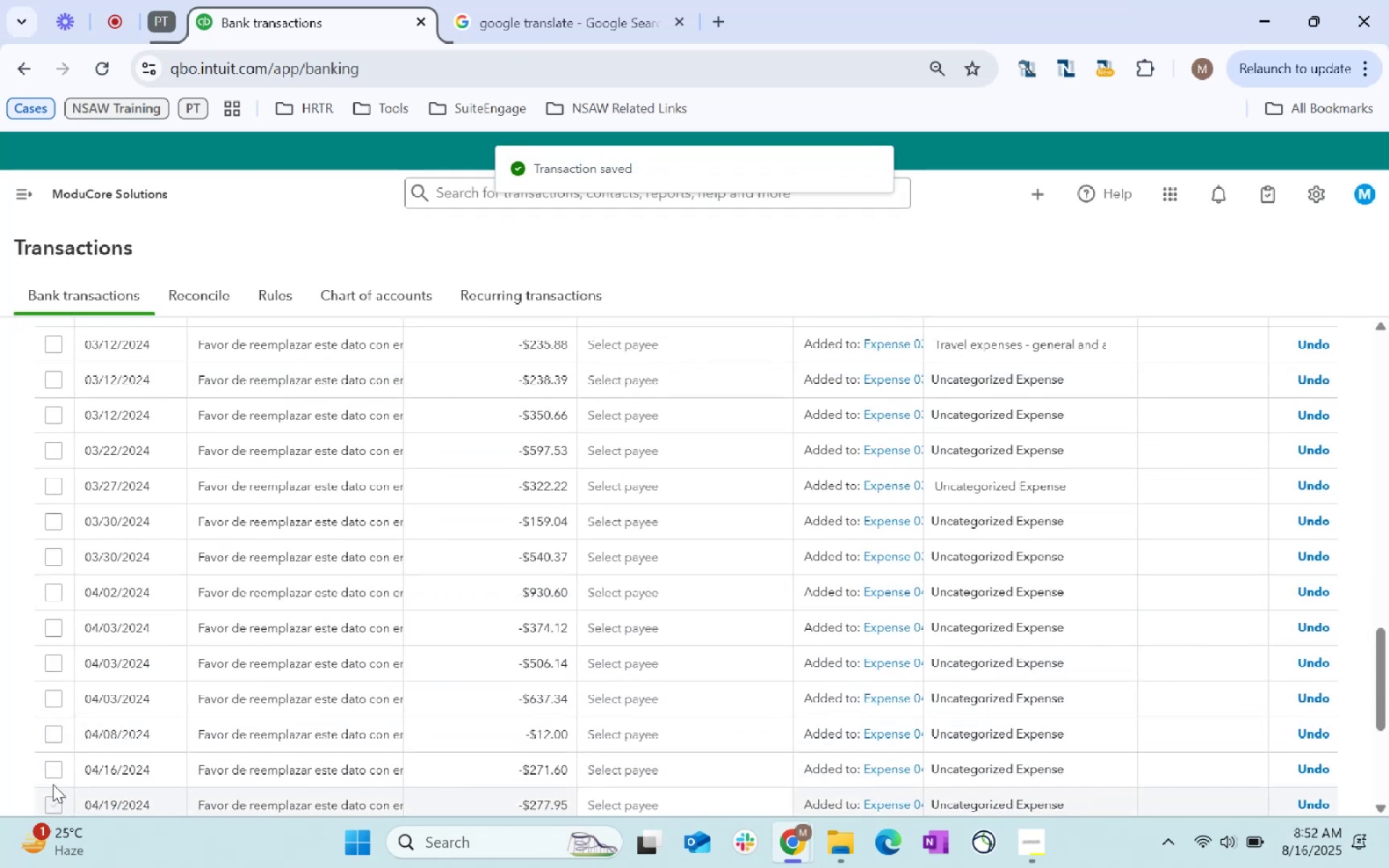 
mouse_move([70, 766])
 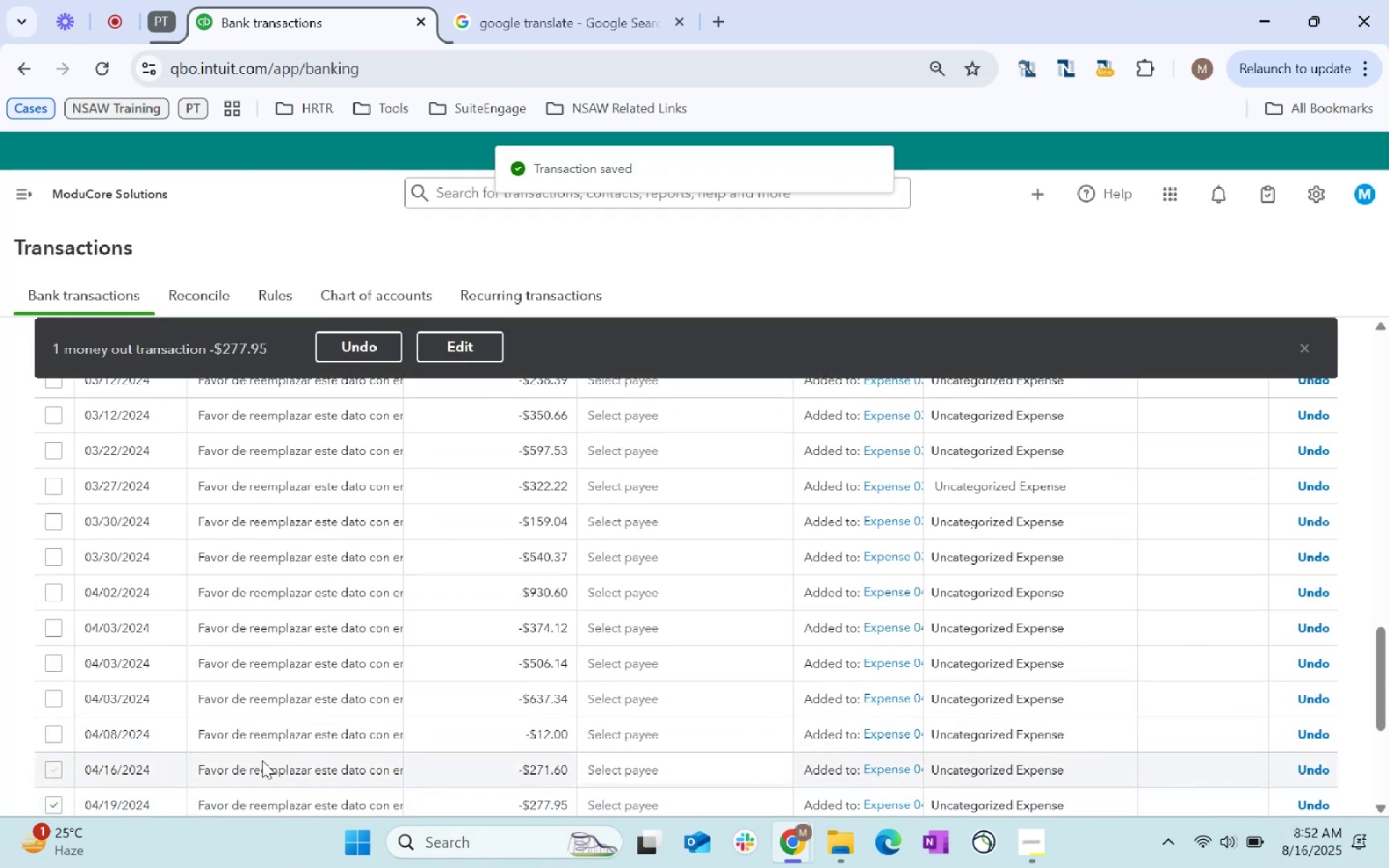 
left_click([263, 762])
 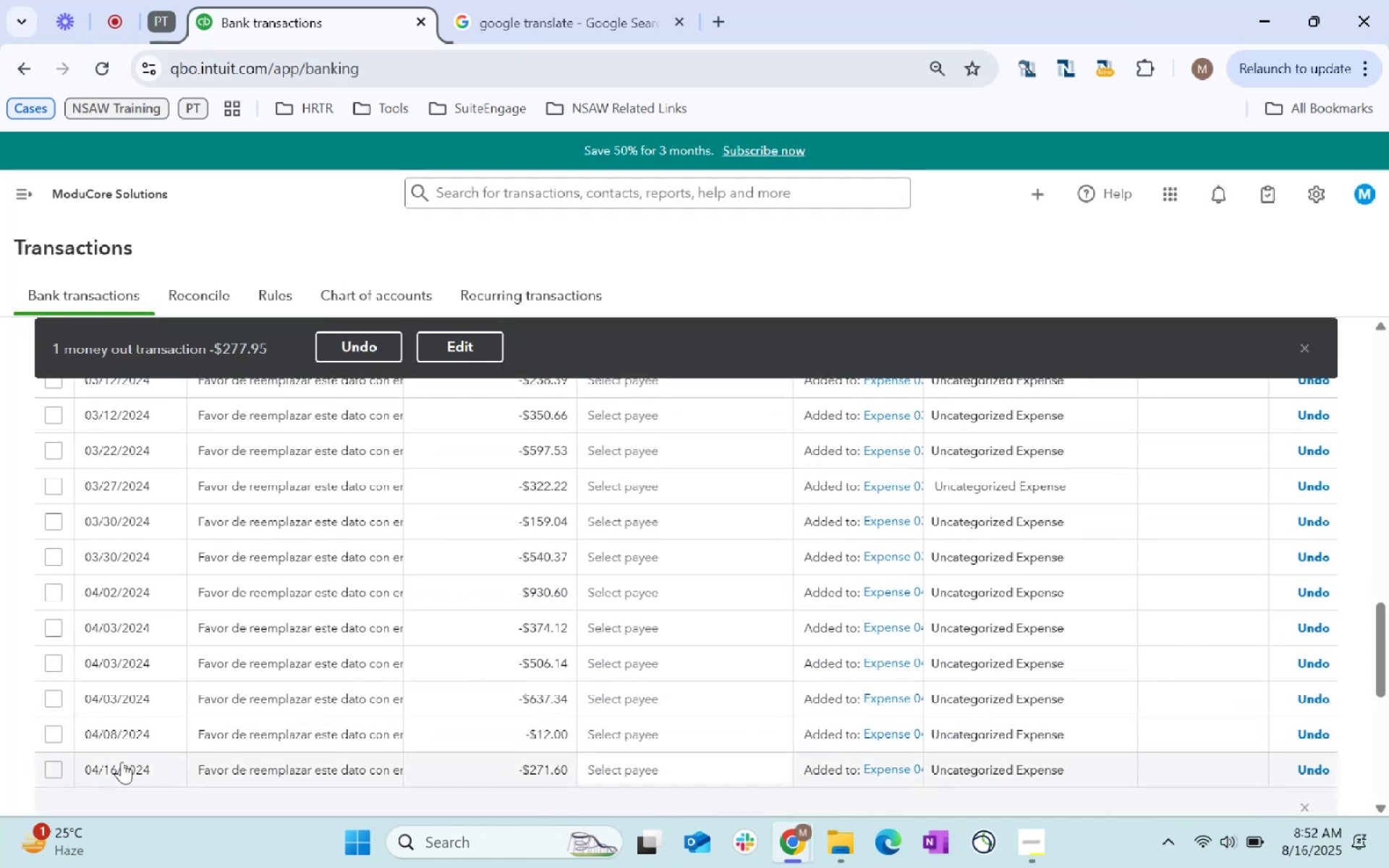 
left_click([239, 771])
 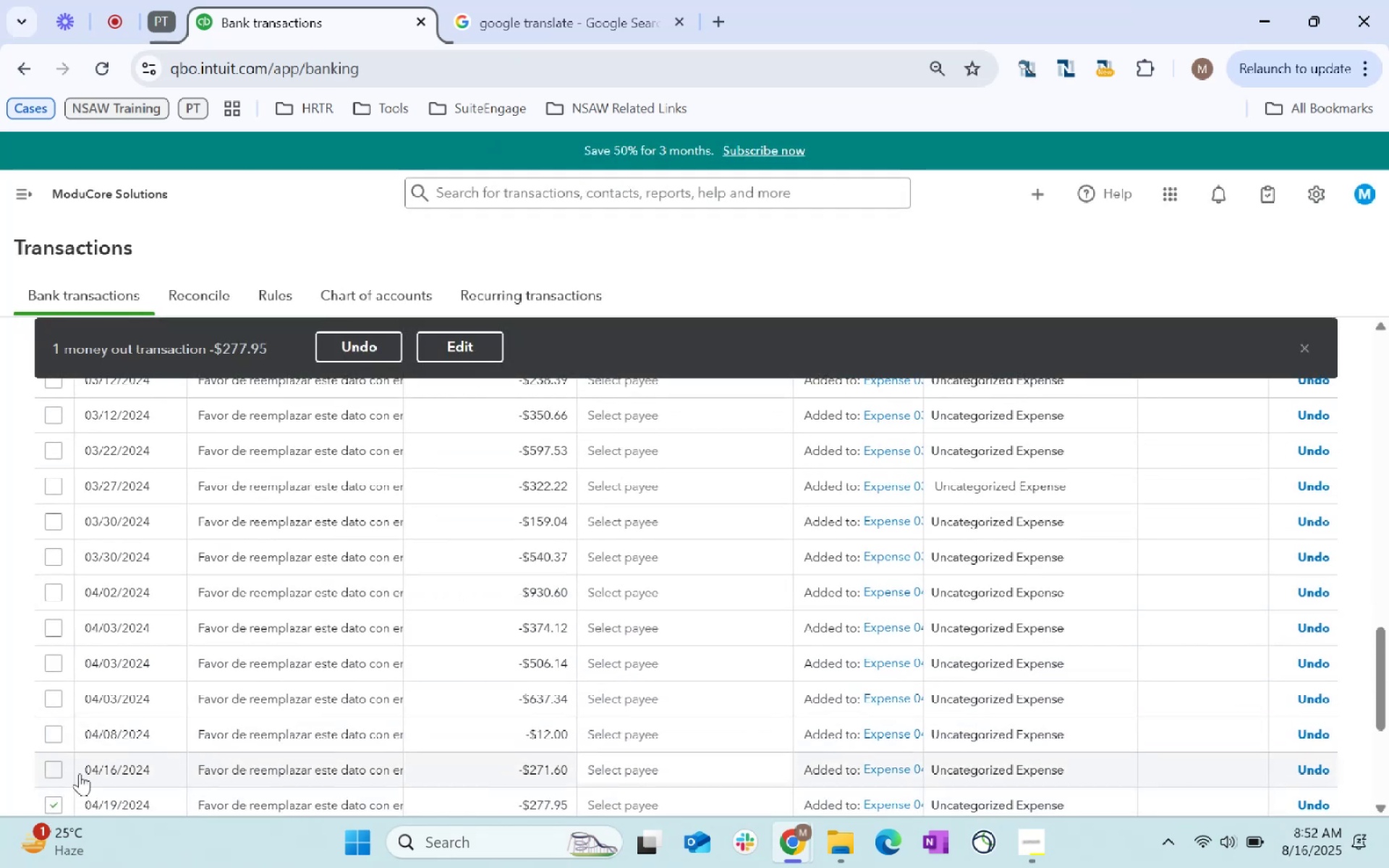 
left_click([51, 762])
 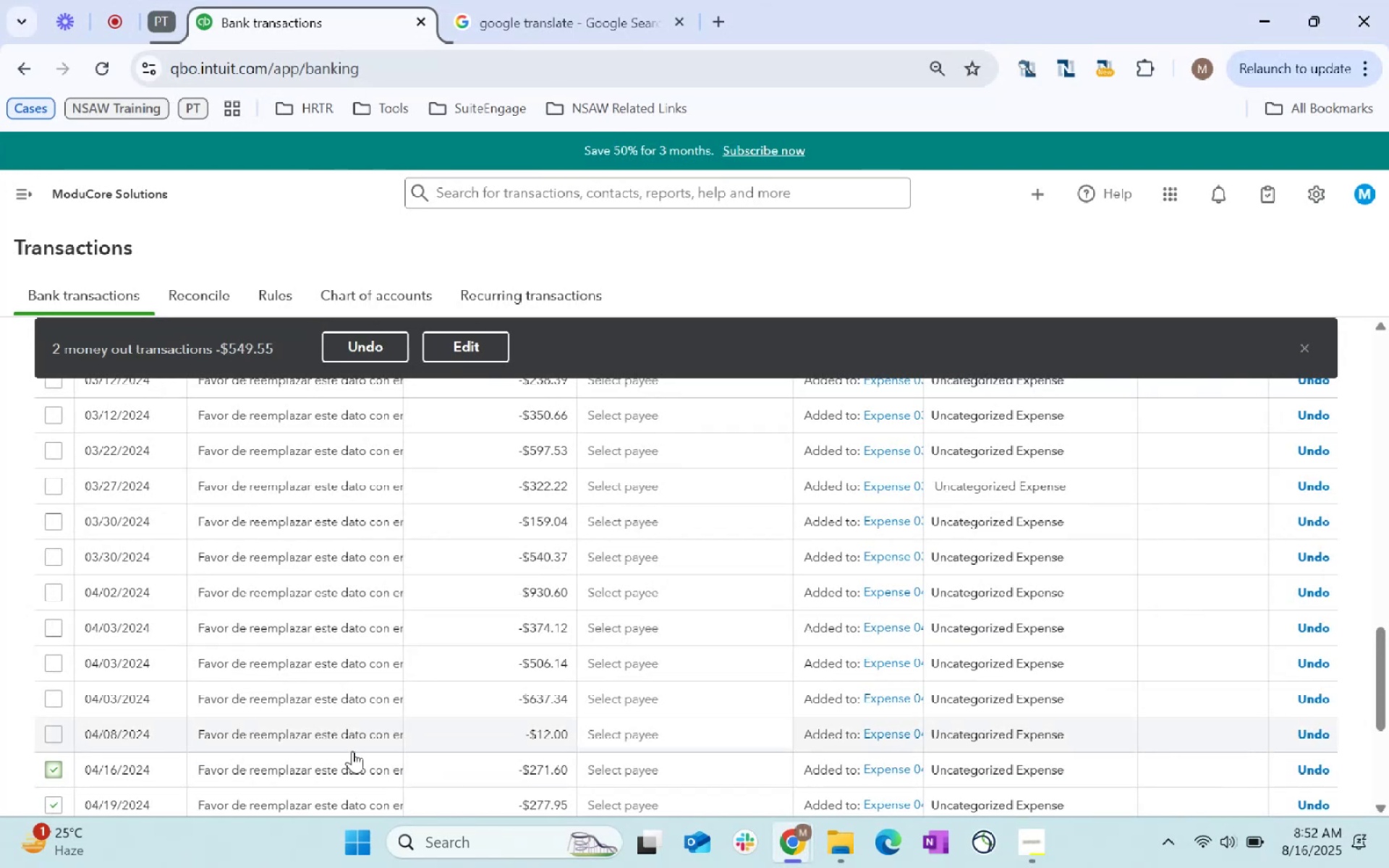 
double_click([318, 773])
 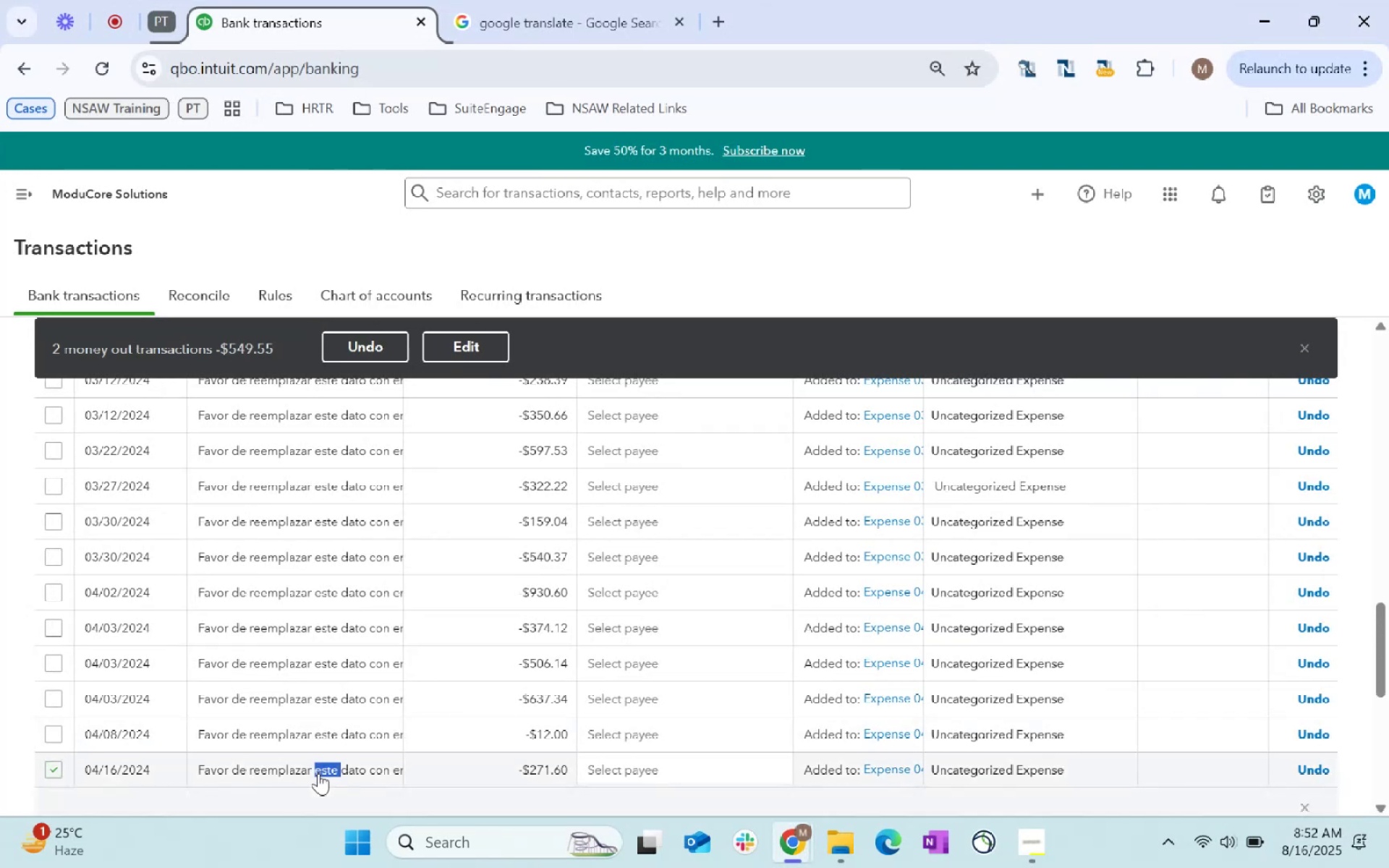 
triple_click([318, 773])
 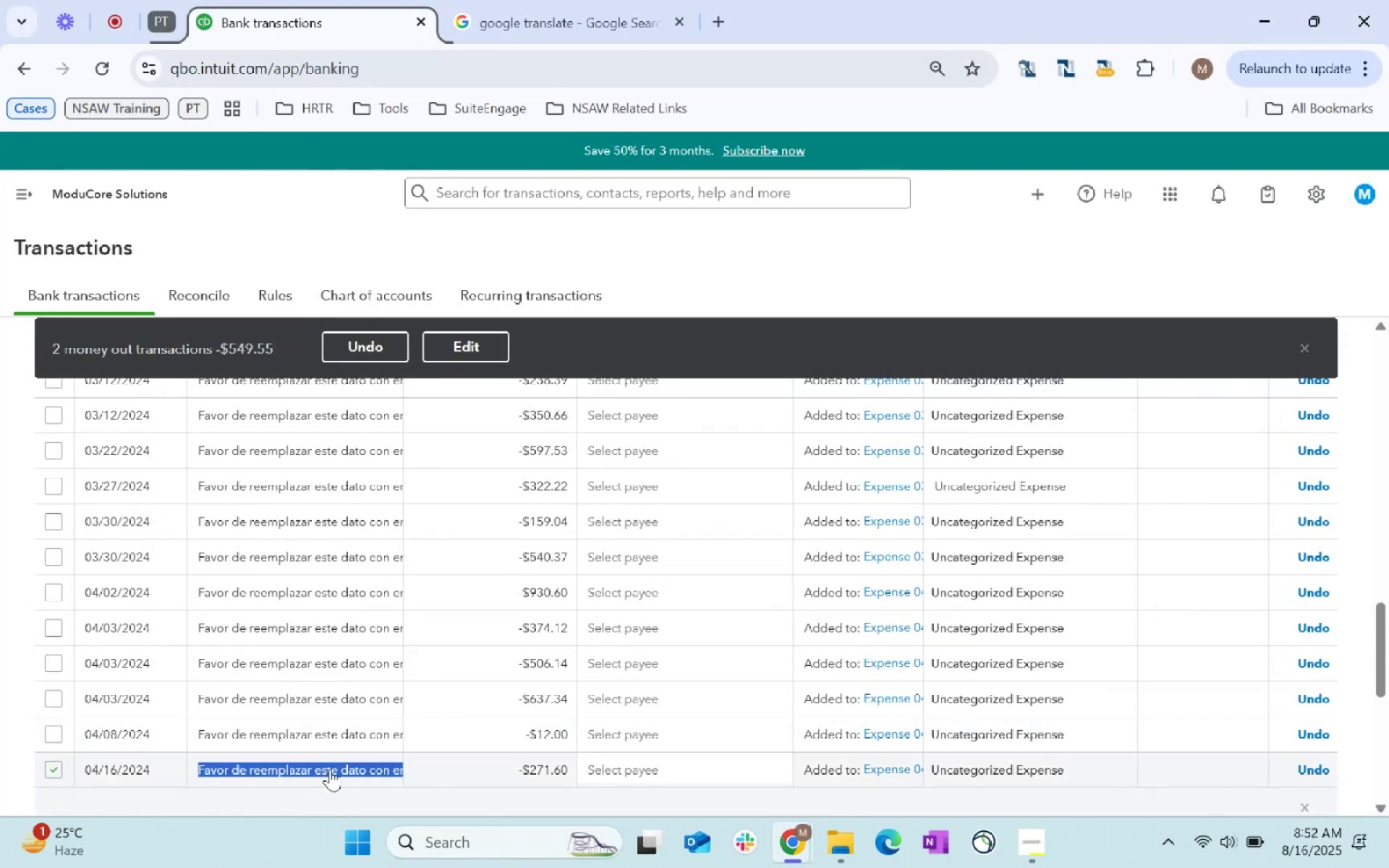 
key(Control+C)
 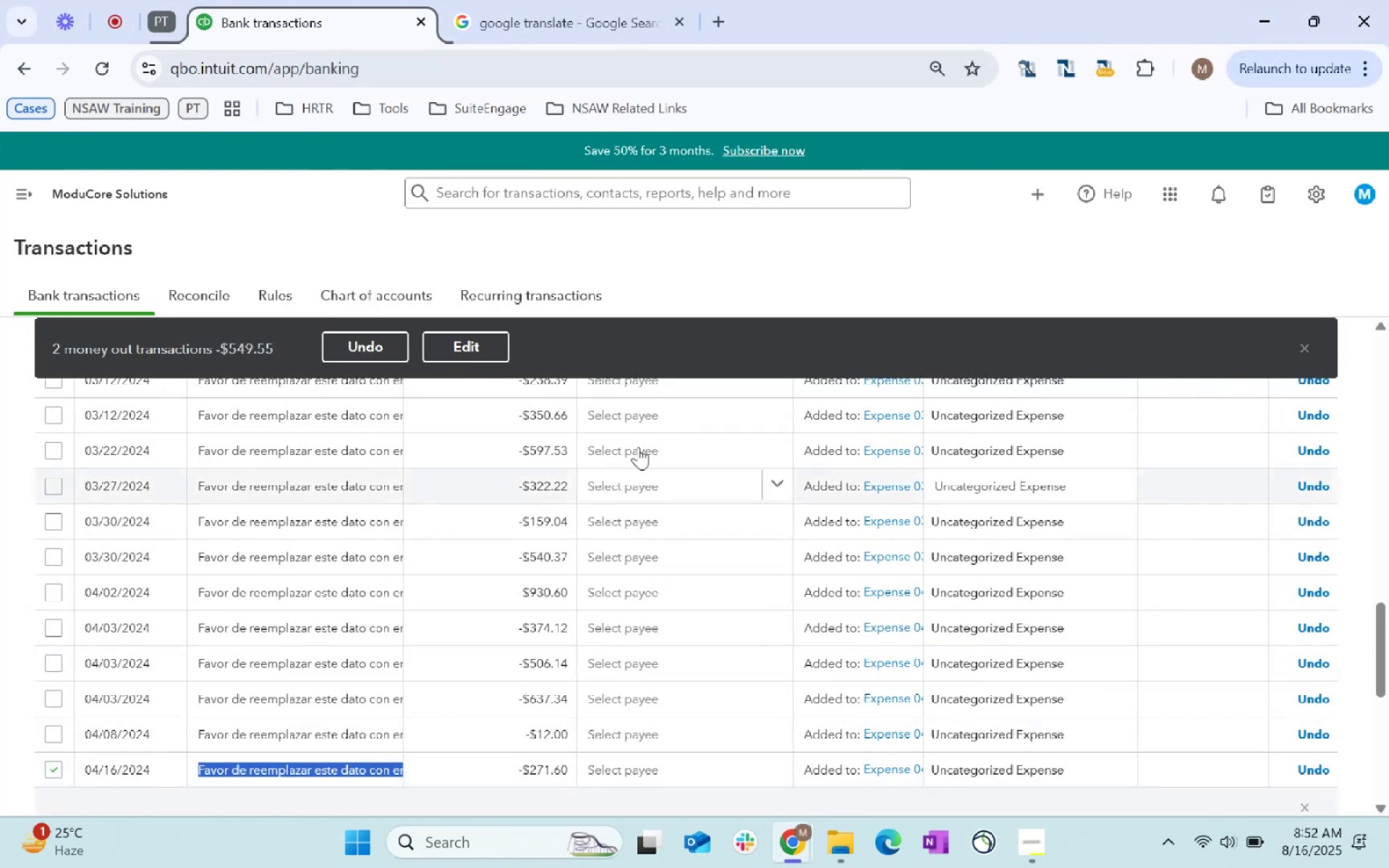 
key(Control+C)
 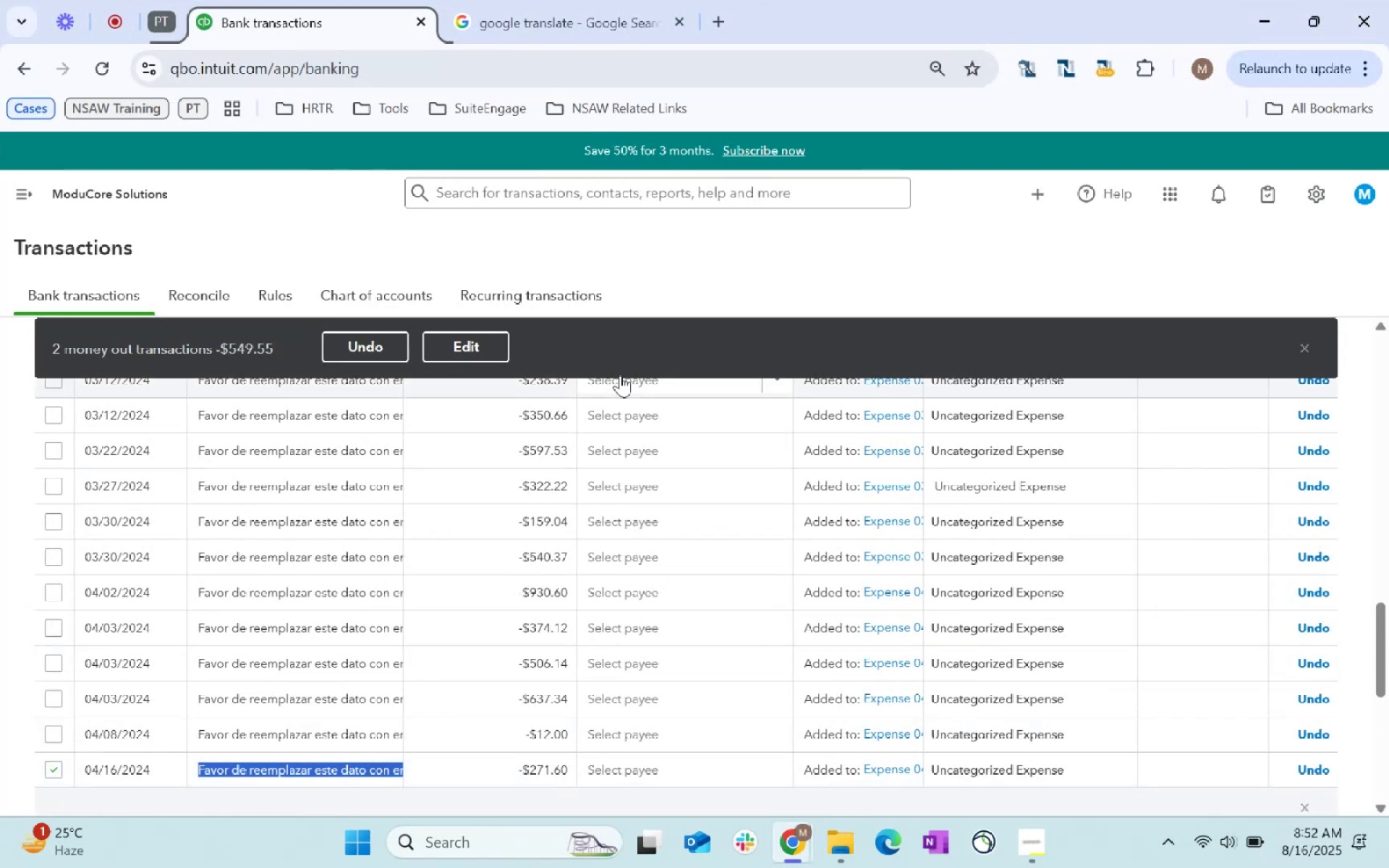 
key(Control+C)
 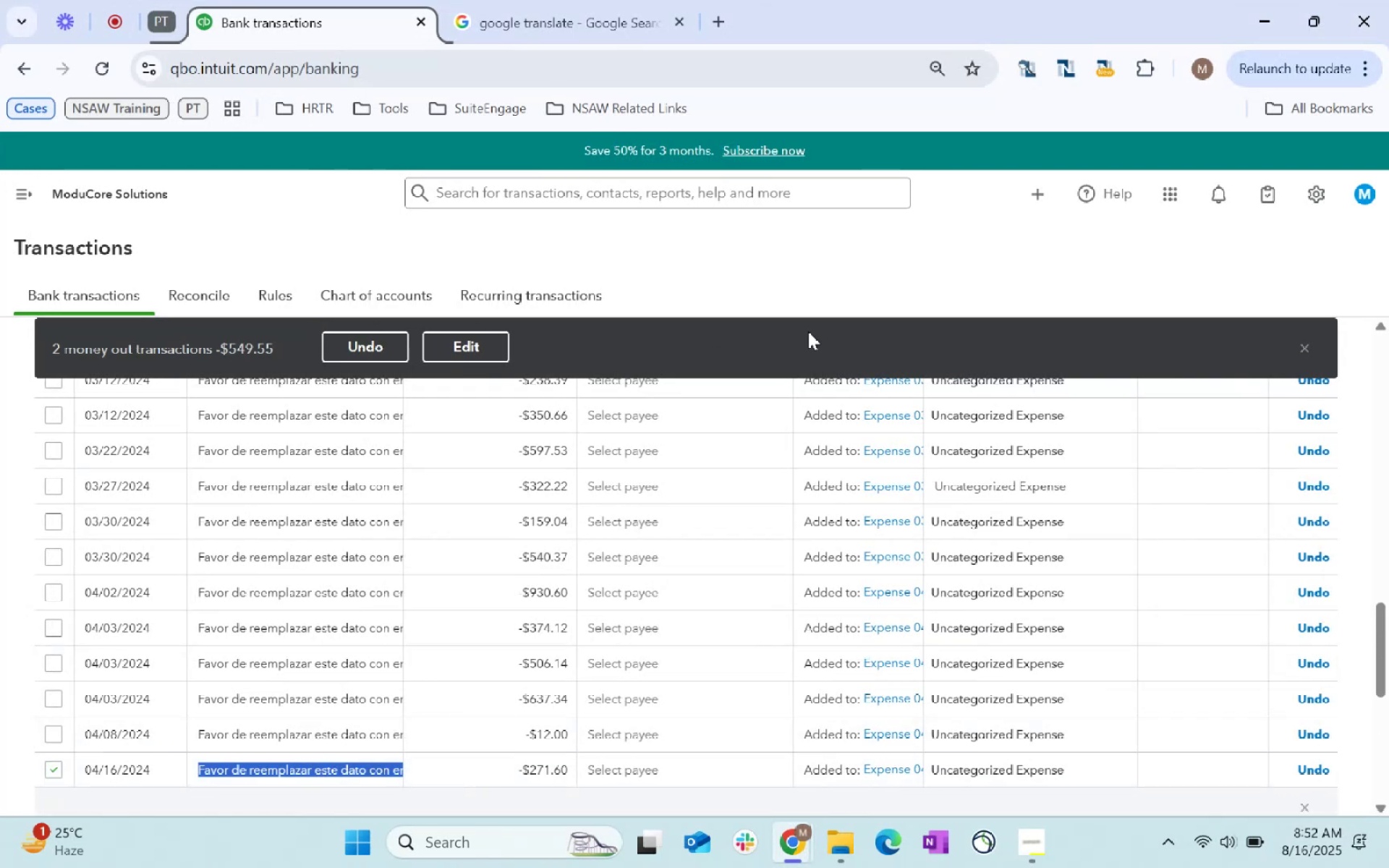 
scroll: coordinate [820, 574], scroll_direction: up, amount: 22.0
 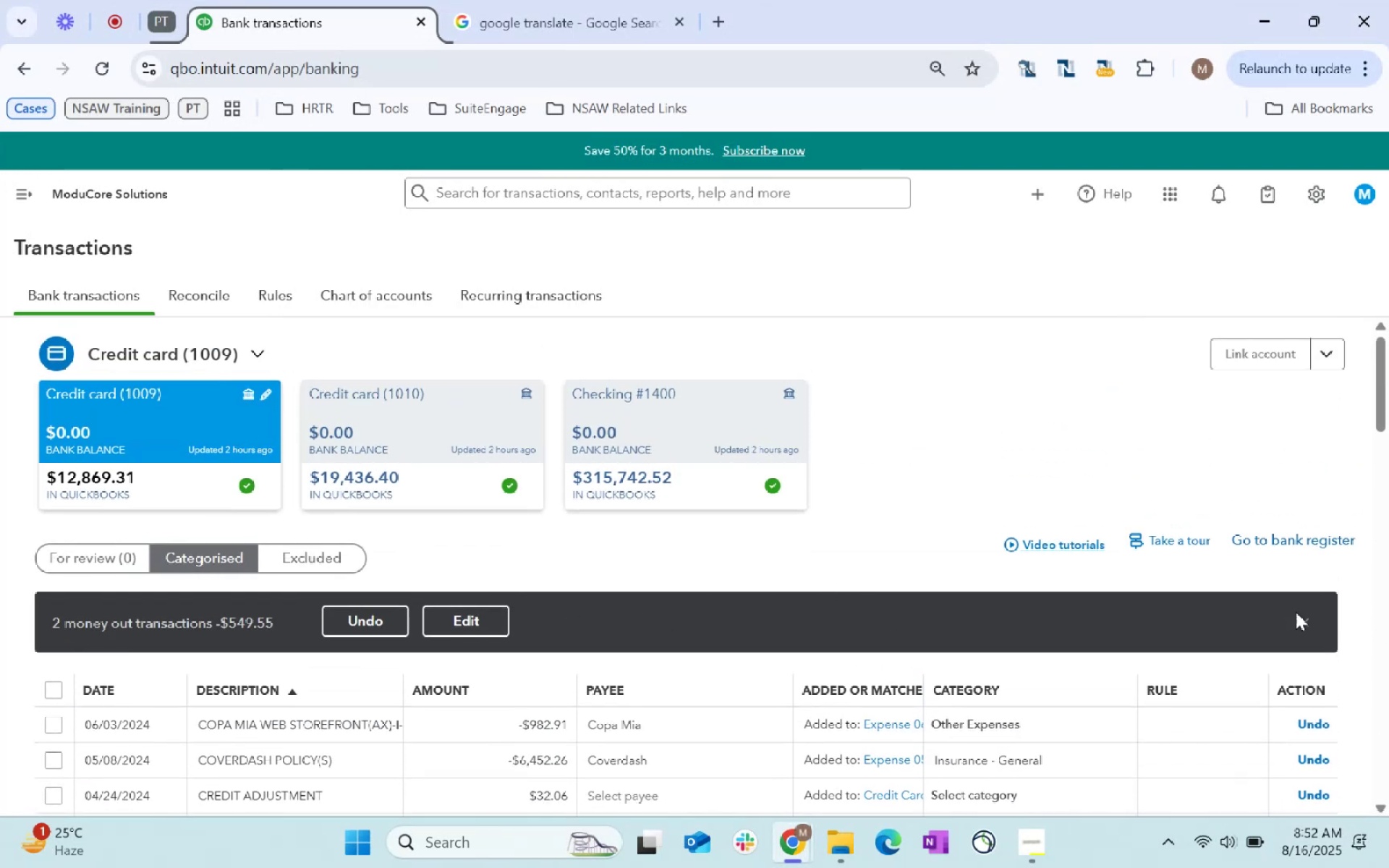 
left_click([1301, 628])
 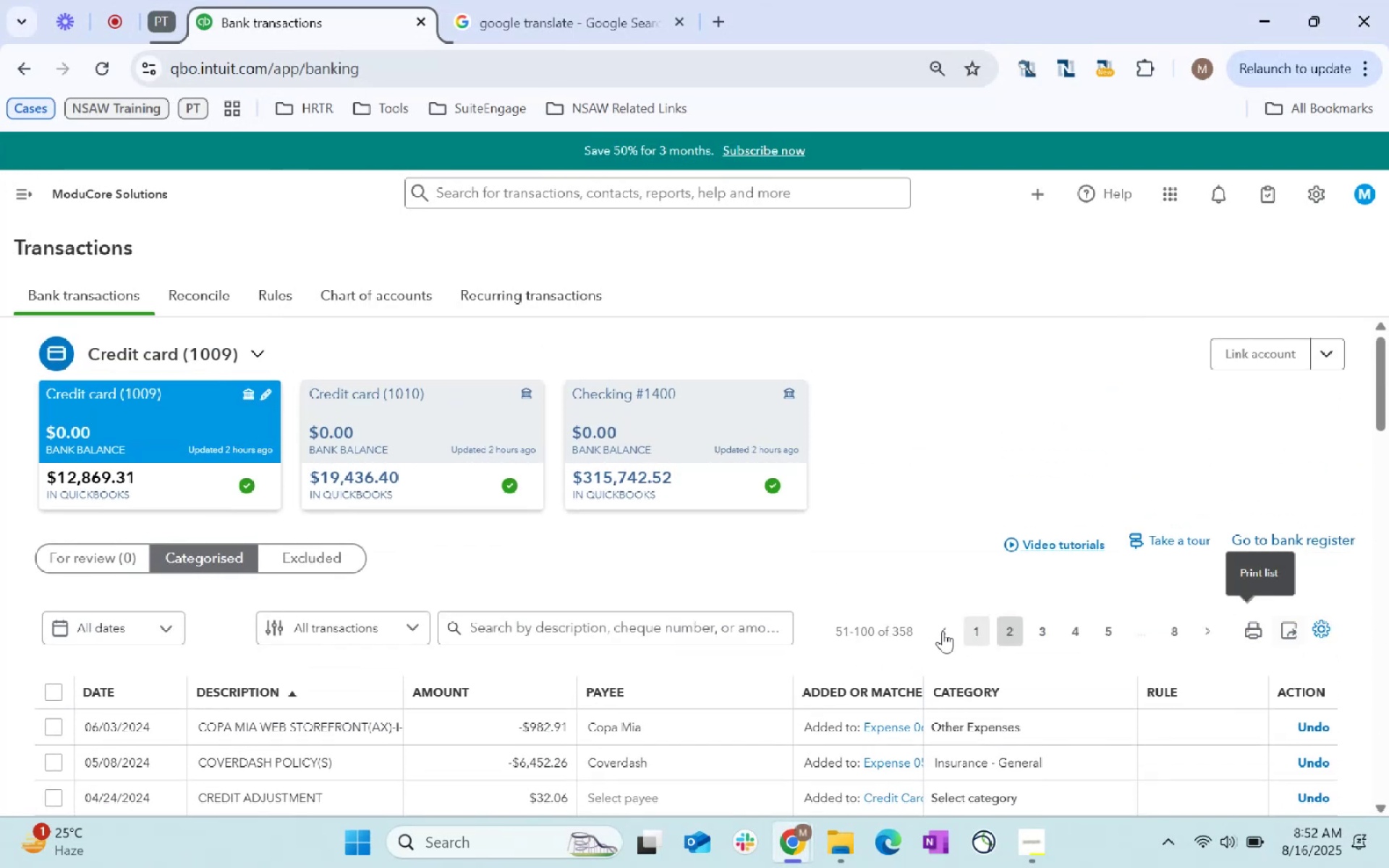 
left_click([708, 629])
 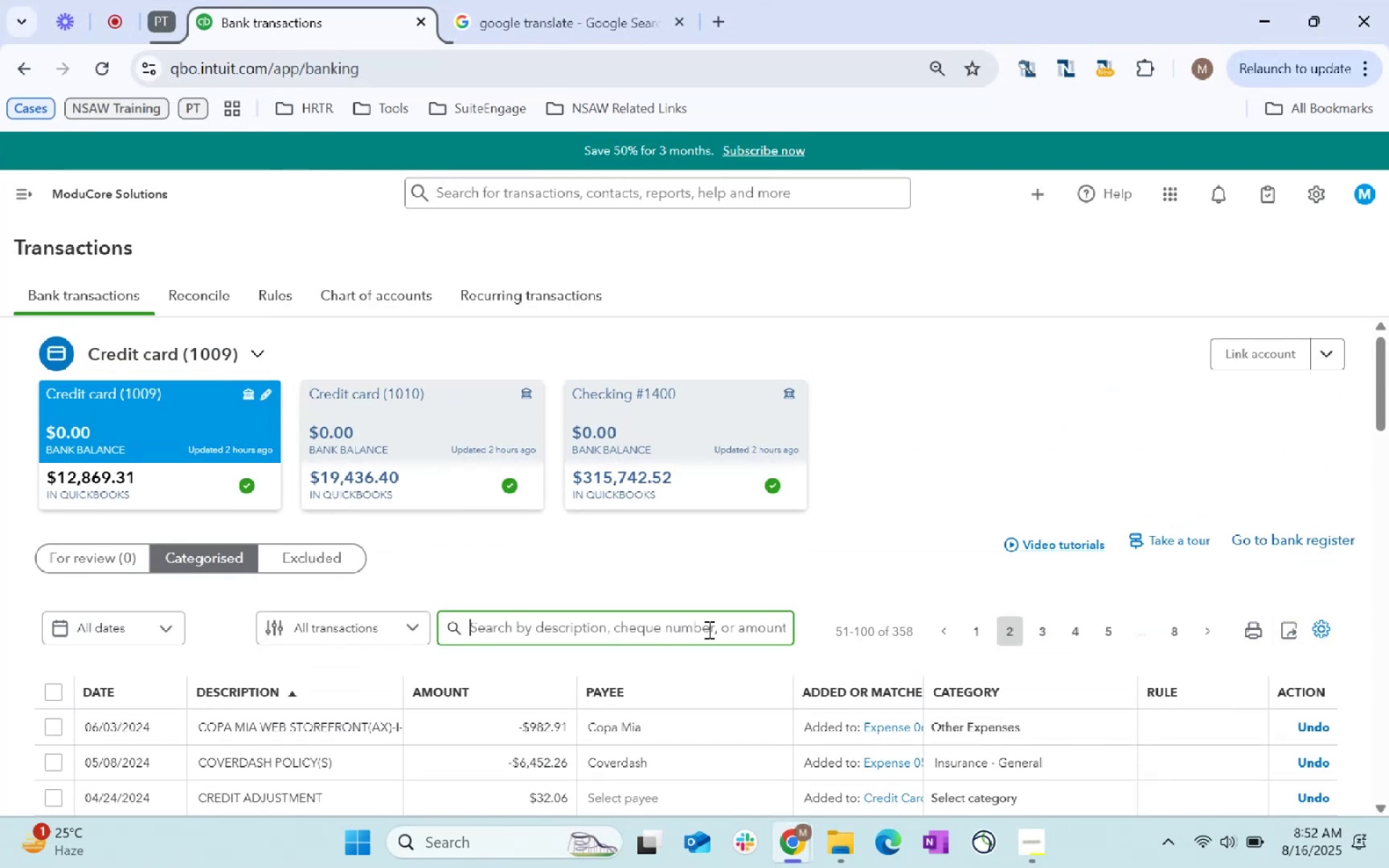 
key(Control+ControlLeft)
 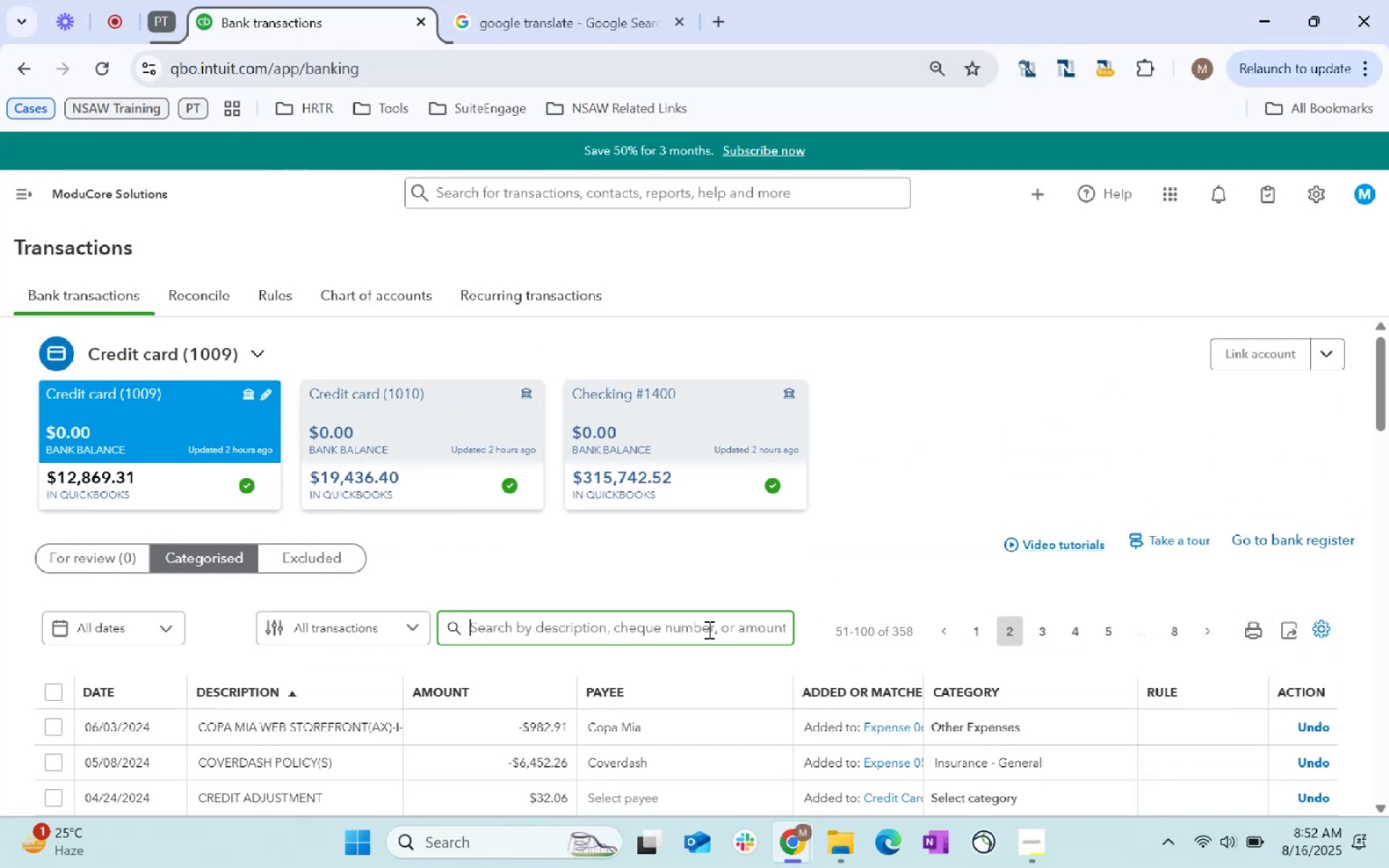 
key(Control+V)
 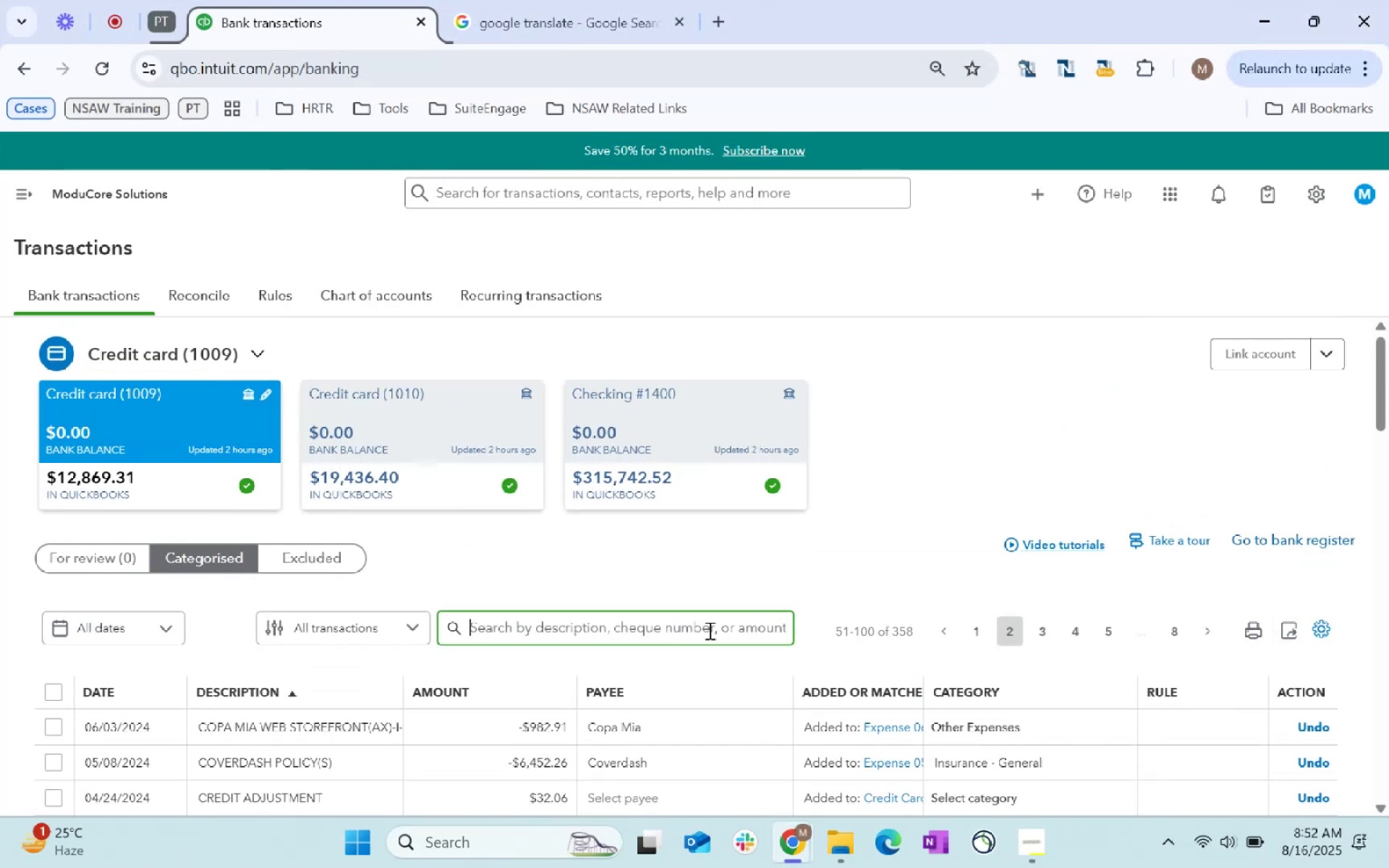 
key(Enter)
 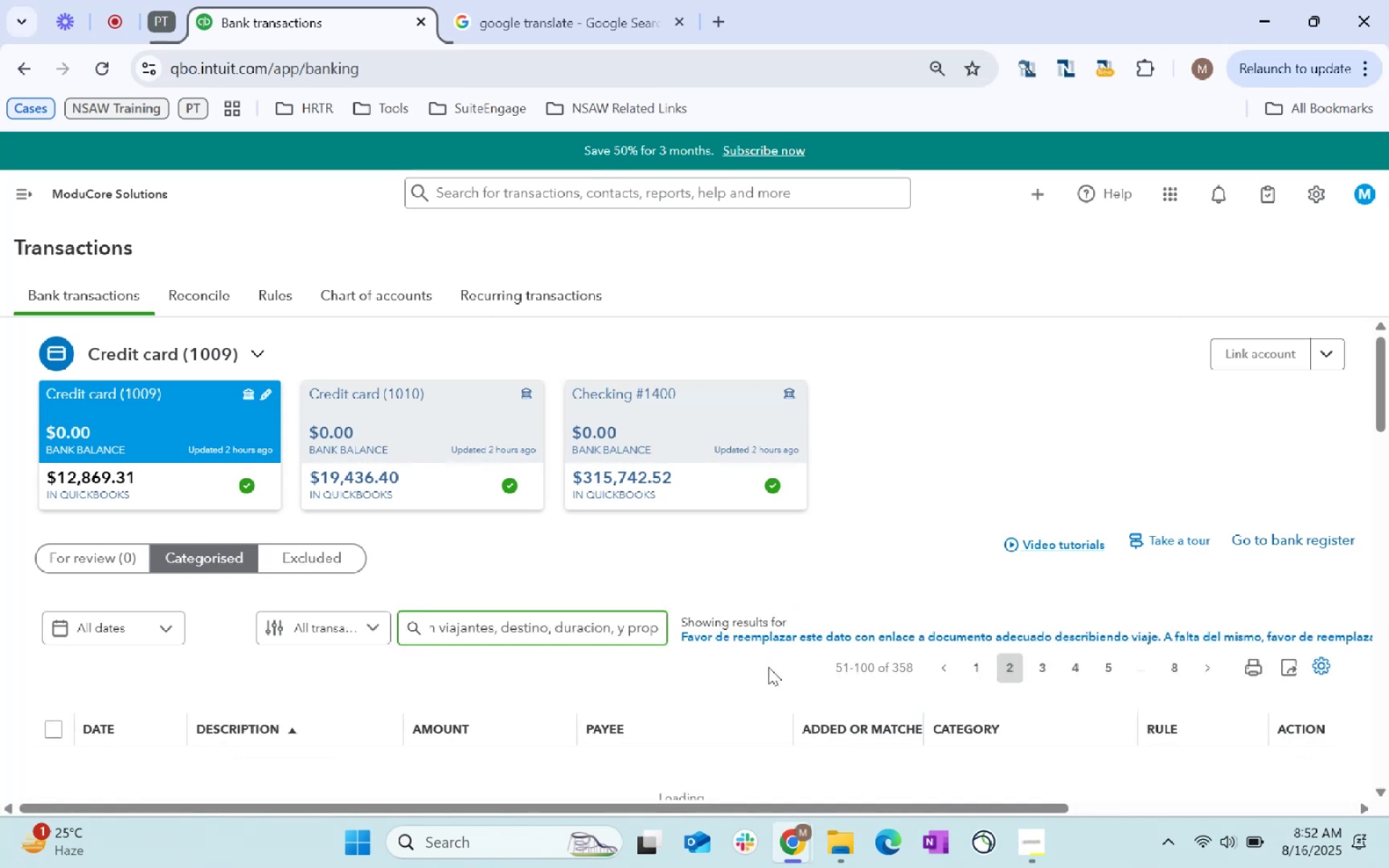 
scroll: coordinate [918, 492], scroll_direction: down, amount: 3.0
 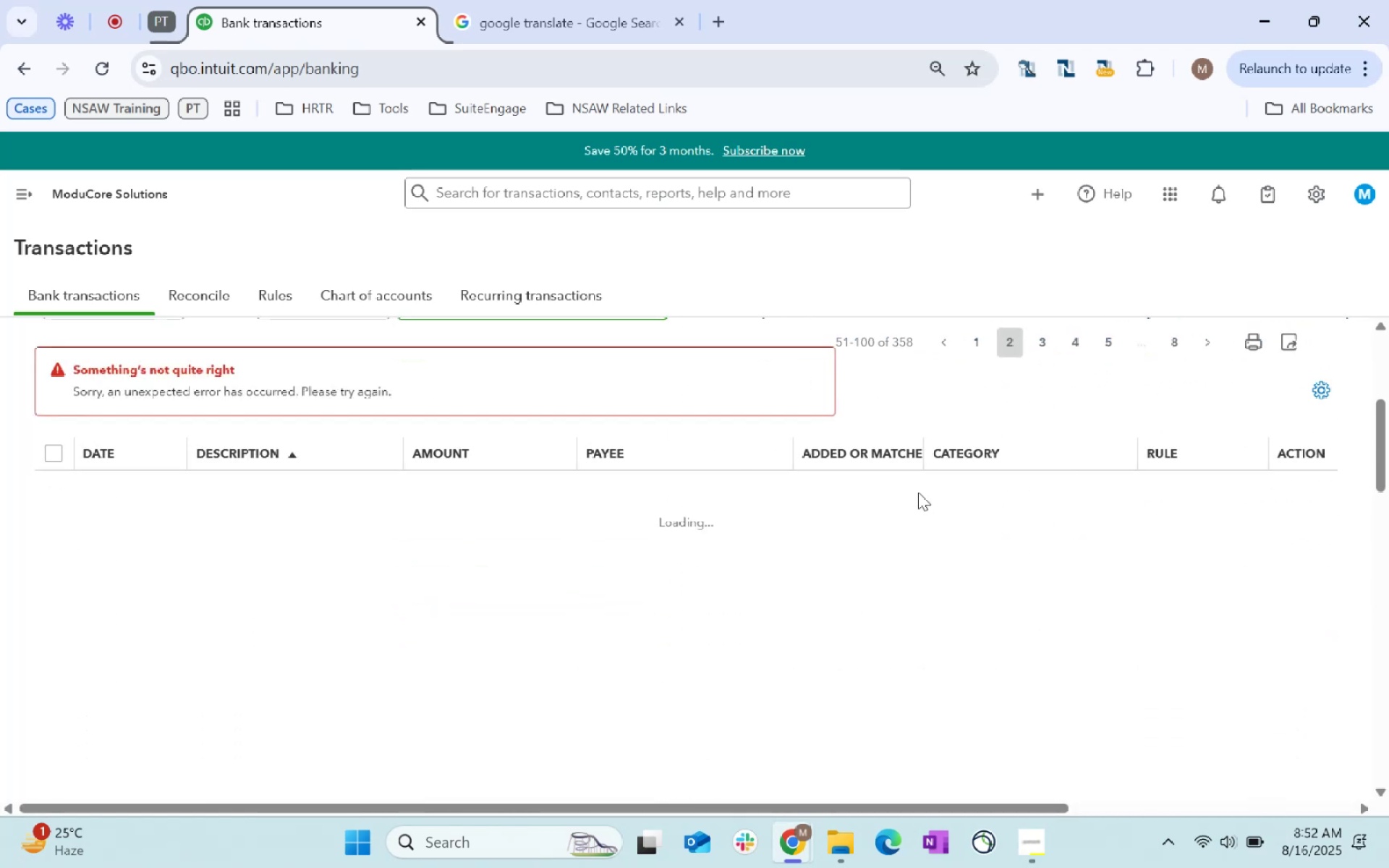 
scroll: coordinate [918, 492], scroll_direction: up, amount: 2.0
 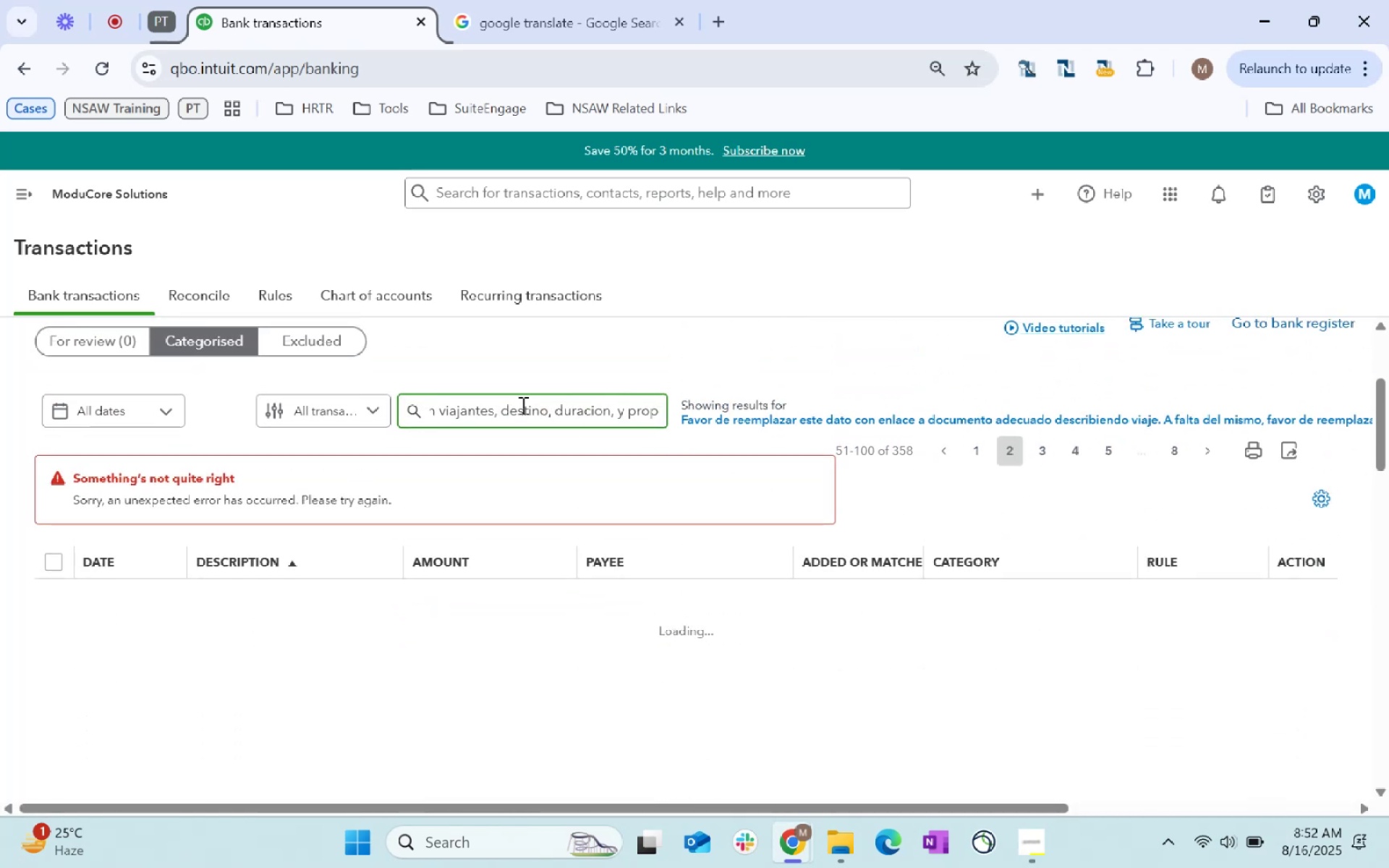 
left_click_drag(start_coordinate=[579, 407], to_coordinate=[247, 422])
 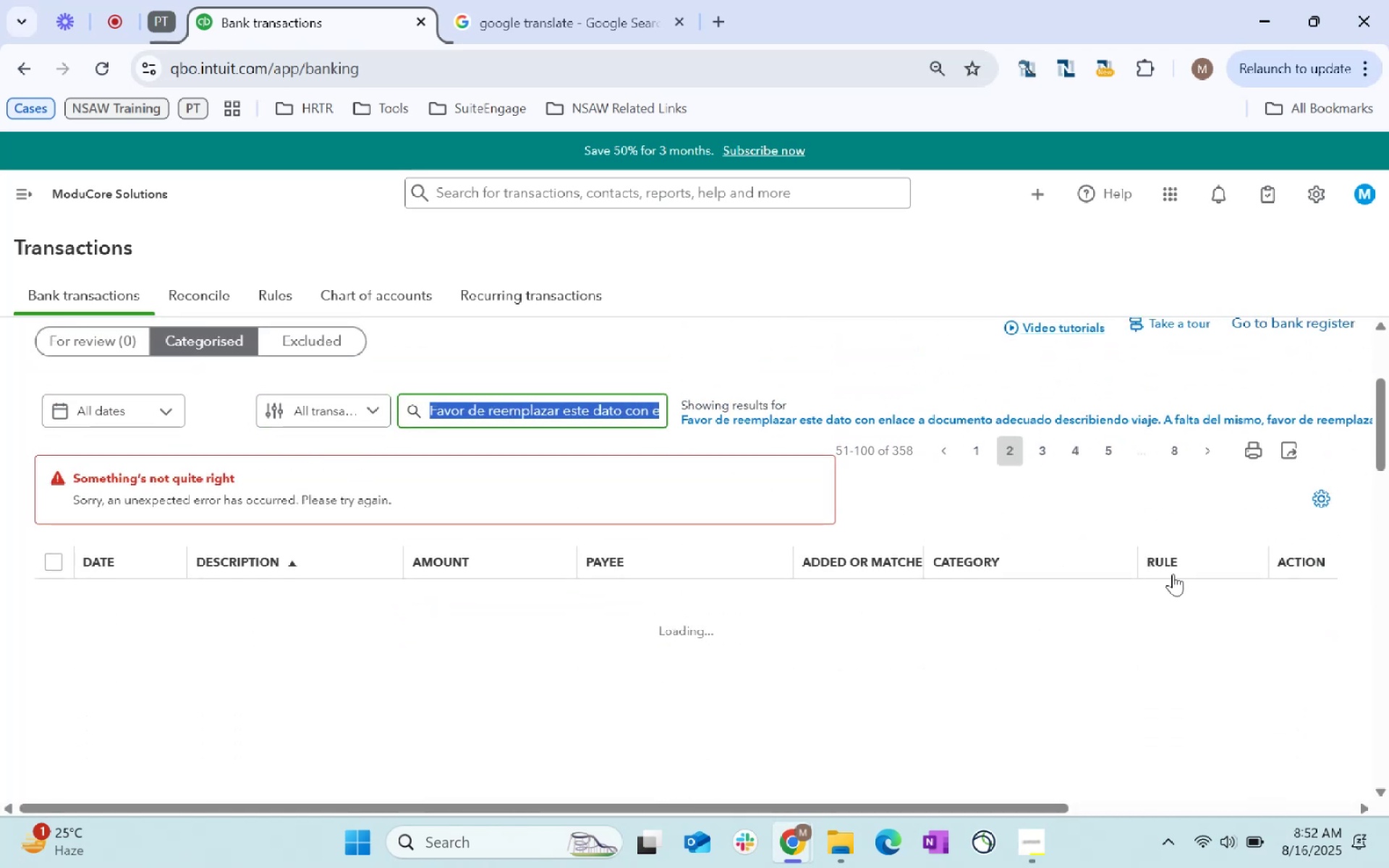 
key(ArrowRight)
 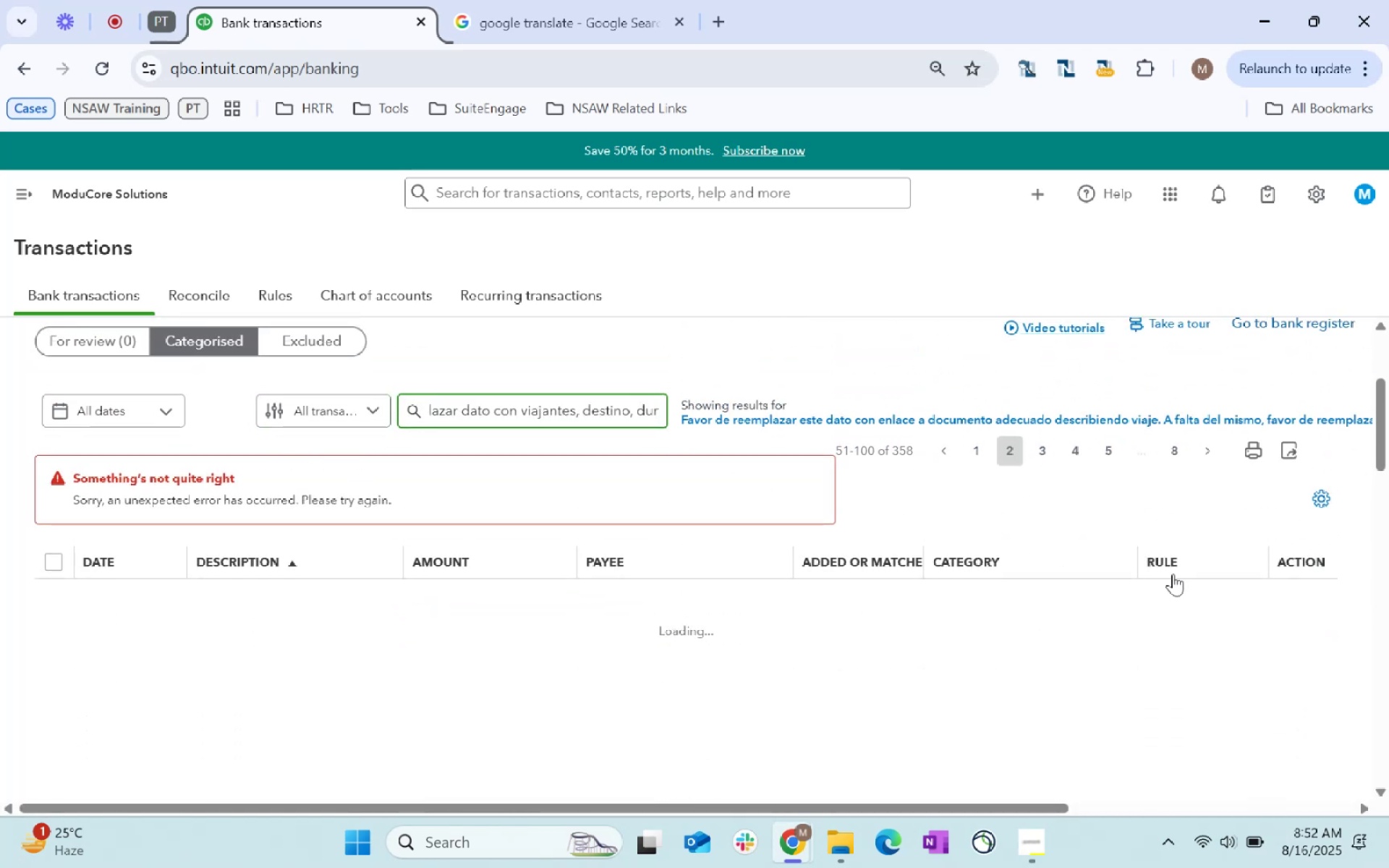 
key(ArrowRight)
 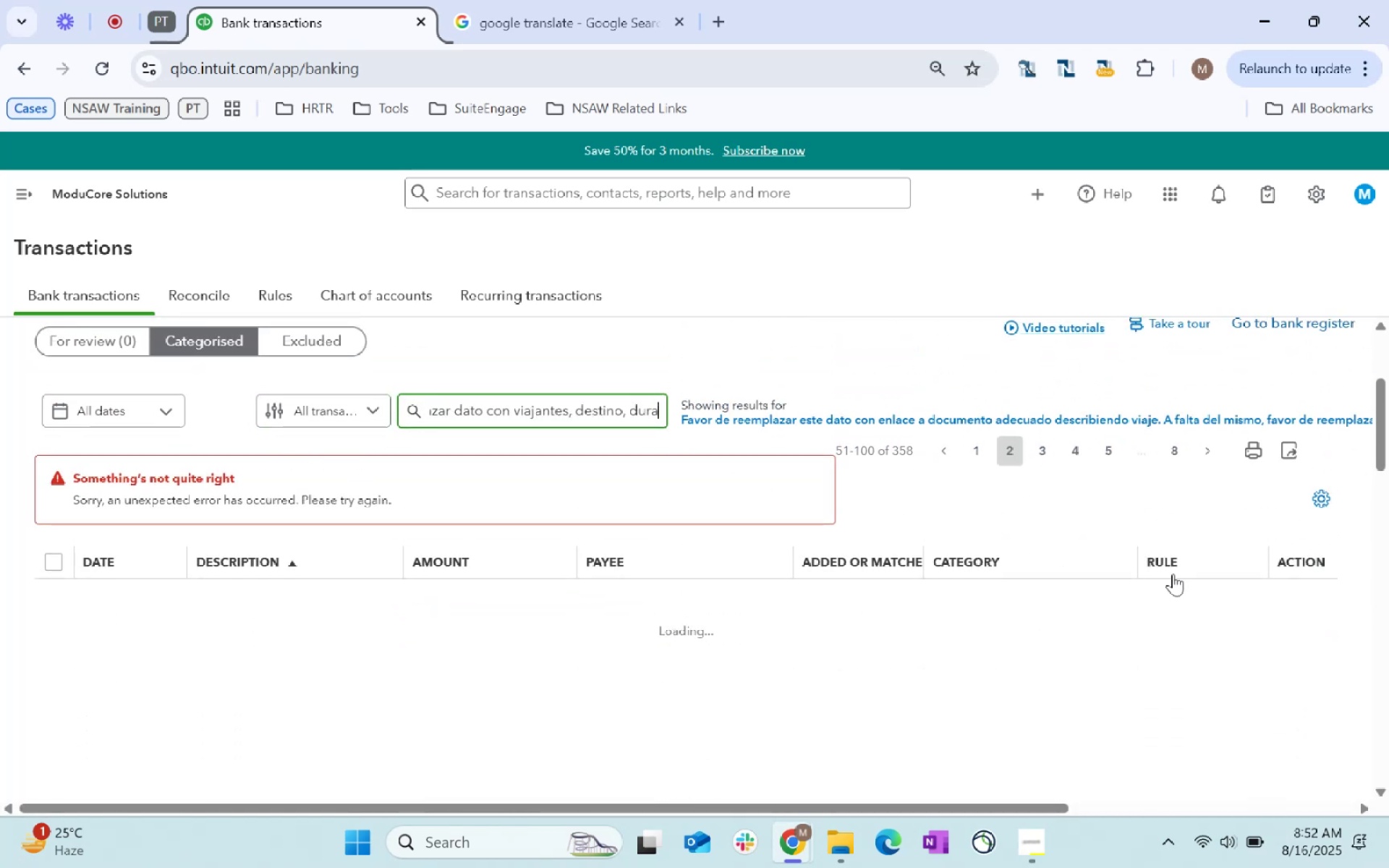 
key(ArrowRight)
 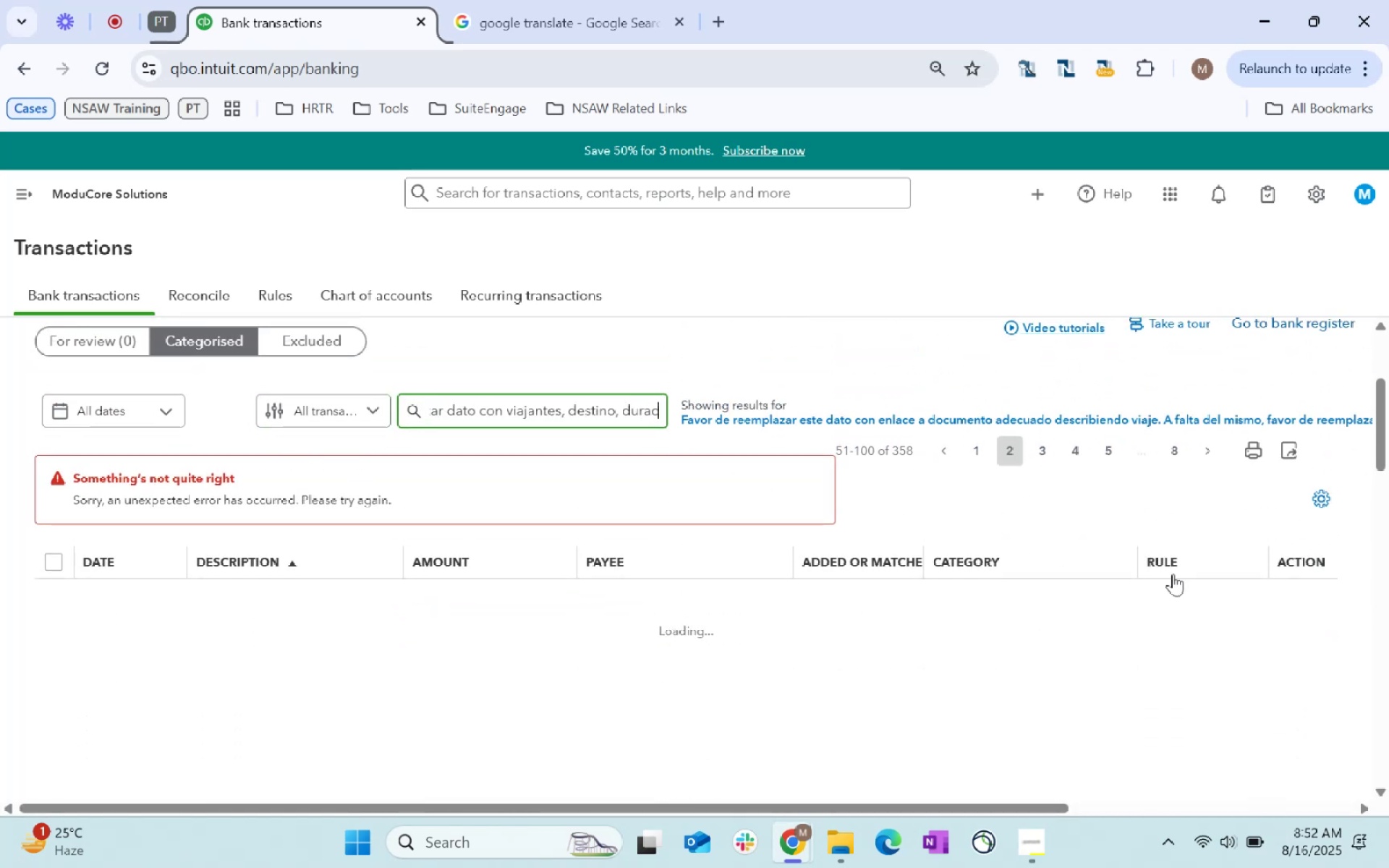 
hold_key(key=ArrowRight, duration=1.51)
 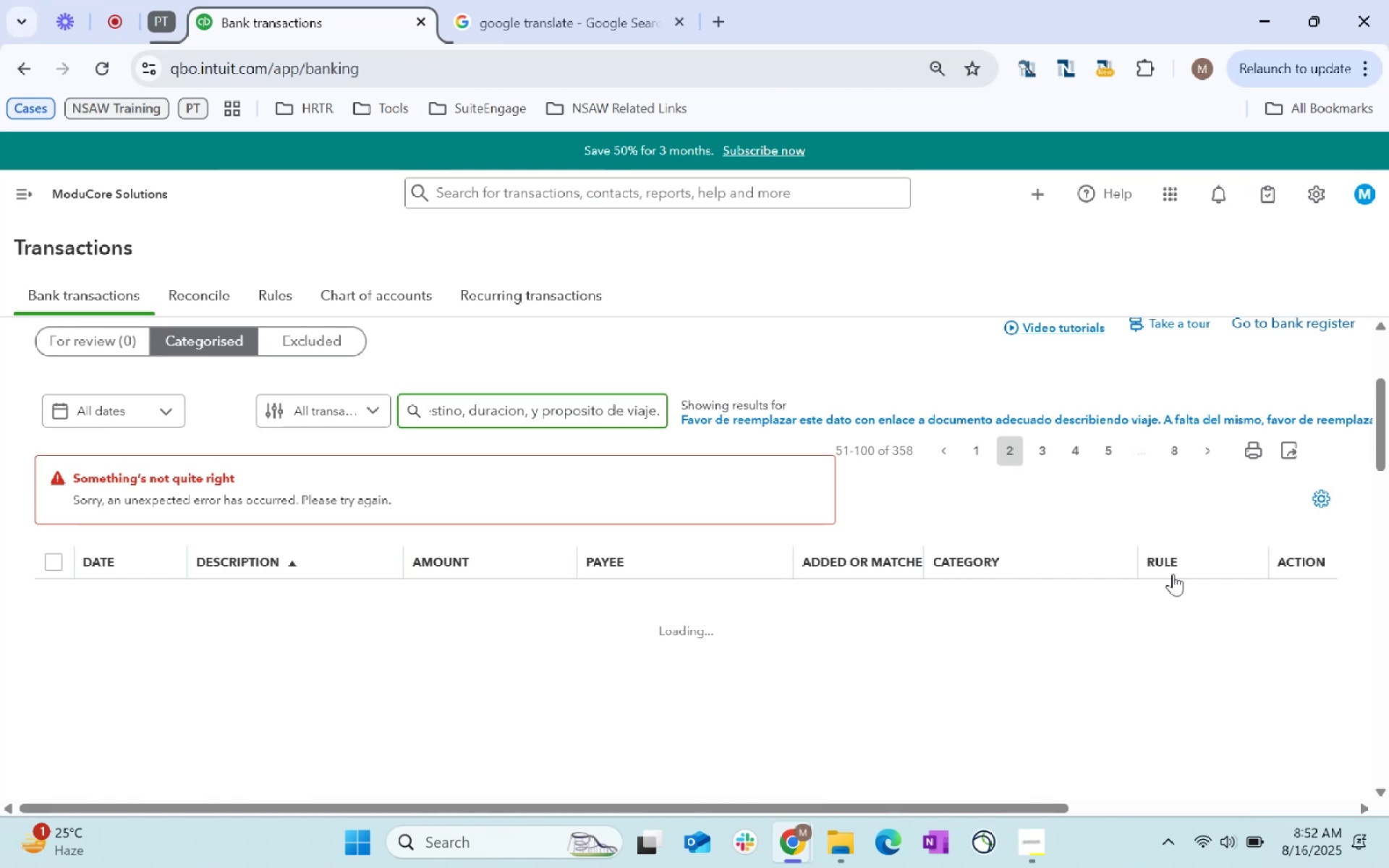 
hold_key(key=ArrowRight, duration=0.56)
 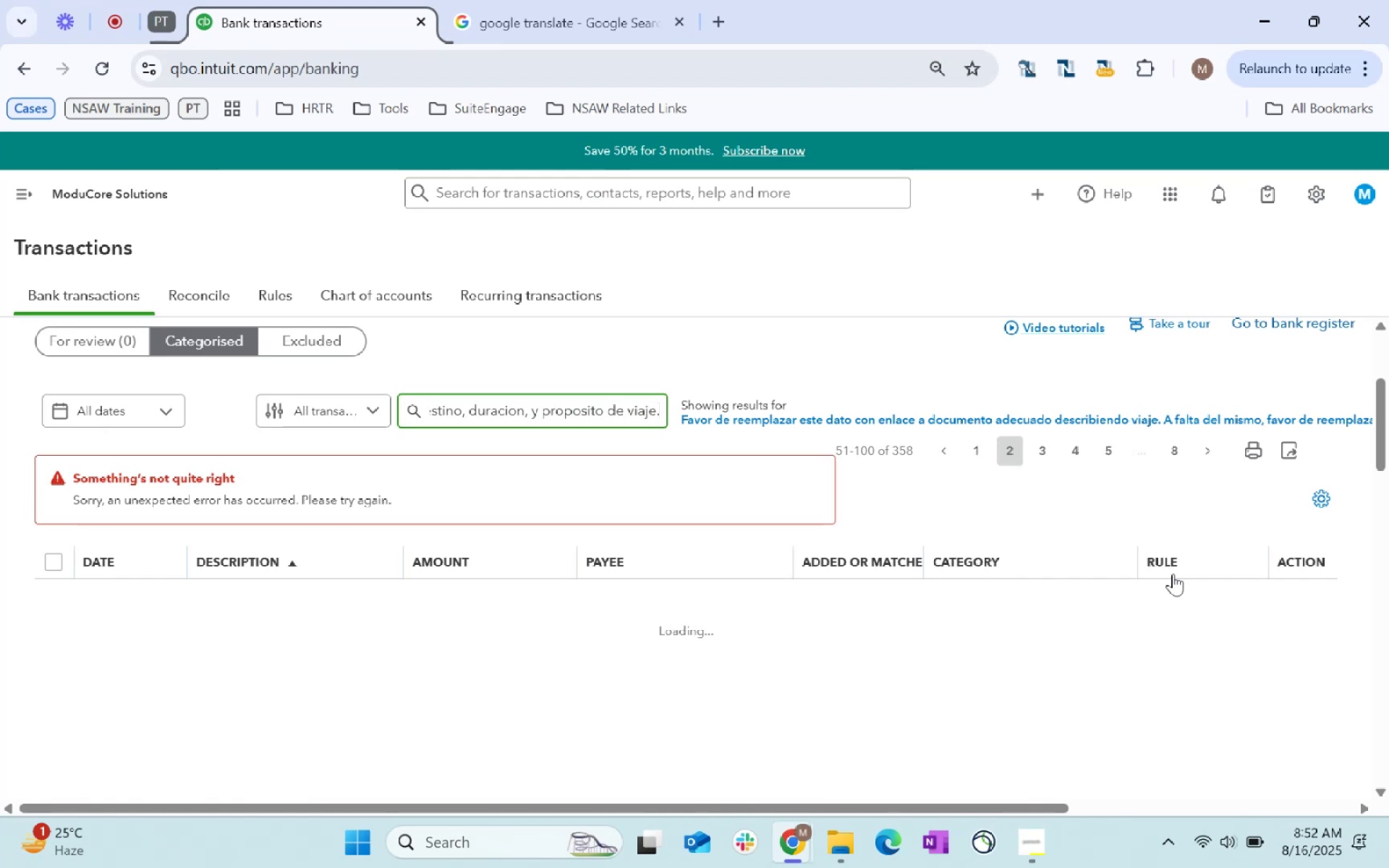 
hold_key(key=ArrowLeft, duration=1.09)
 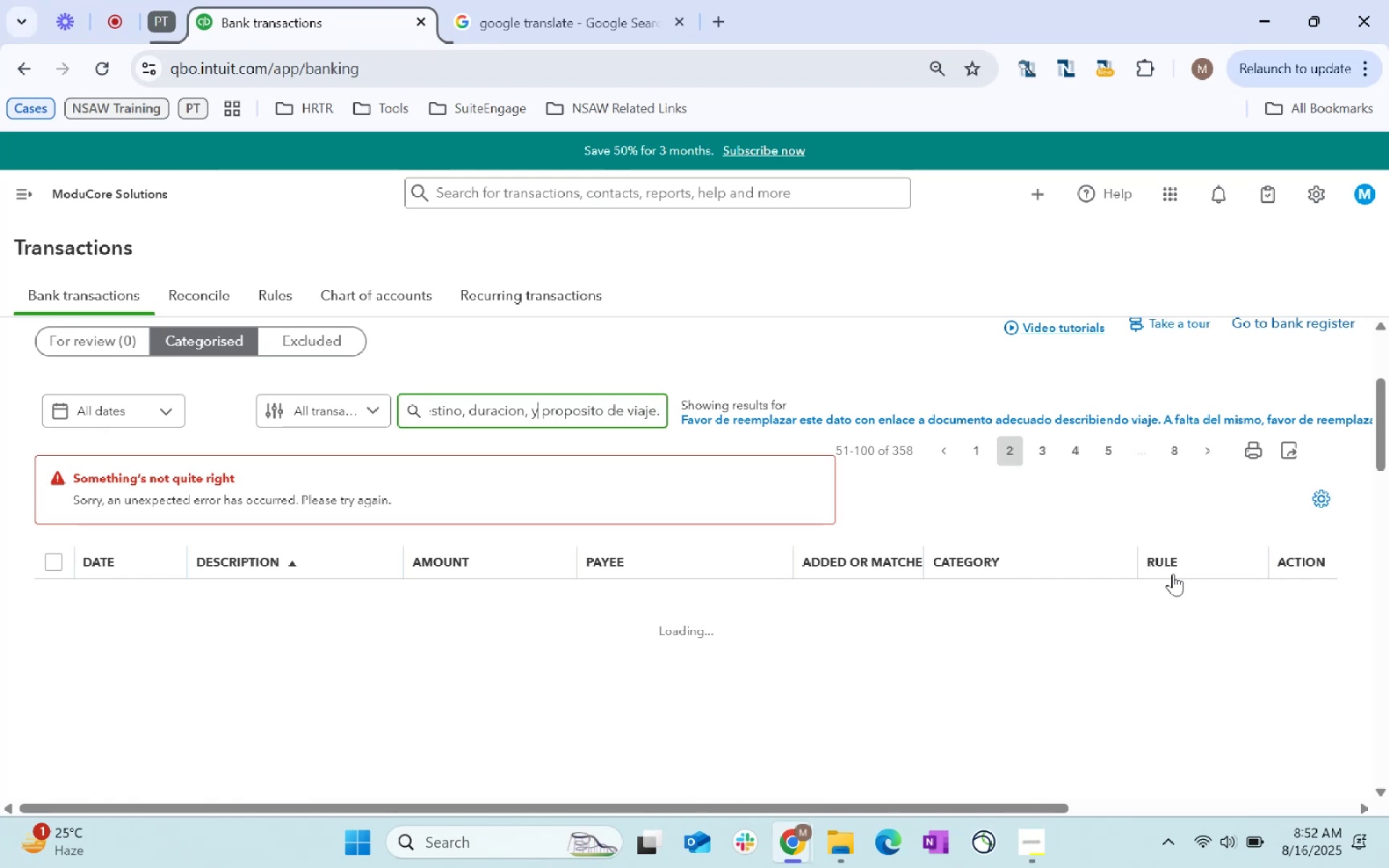 
hold_key(key=ArrowLeft, duration=1.15)
 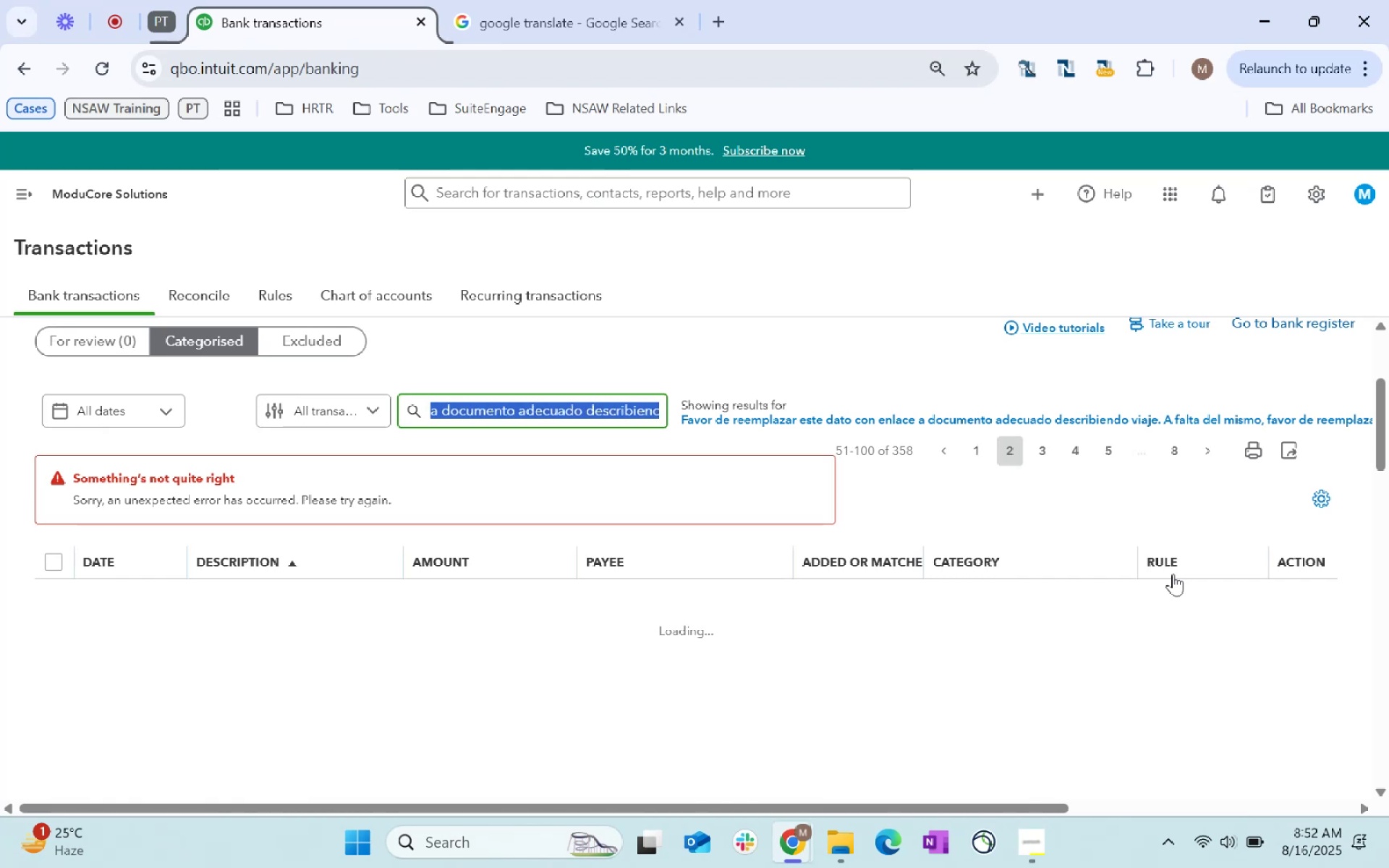 
key(Control+Shift+ArrowLeft)
 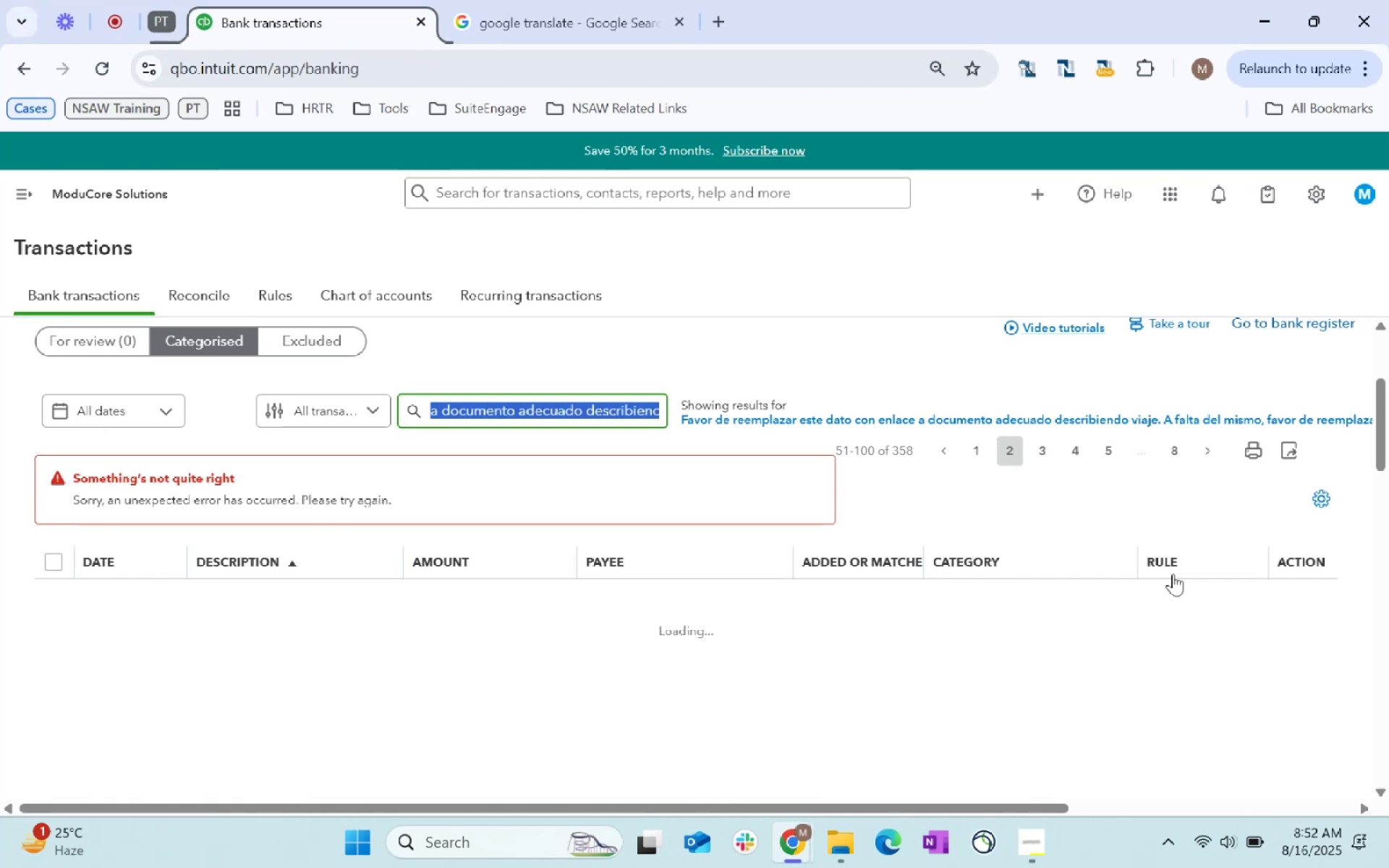 
hold_key(key=ControlRight, duration=0.96)
 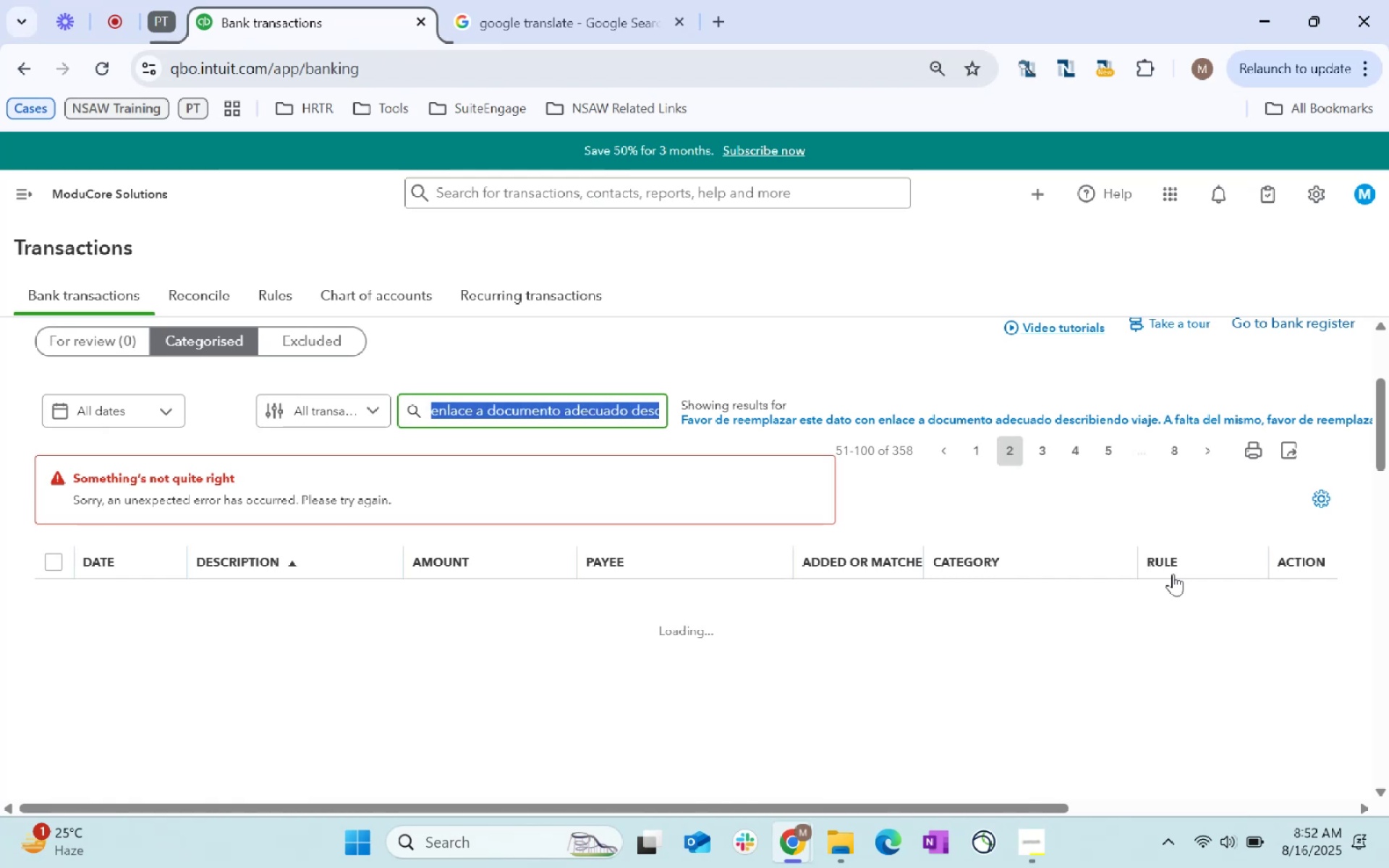 
key(Control+Shift+ControlRight)
 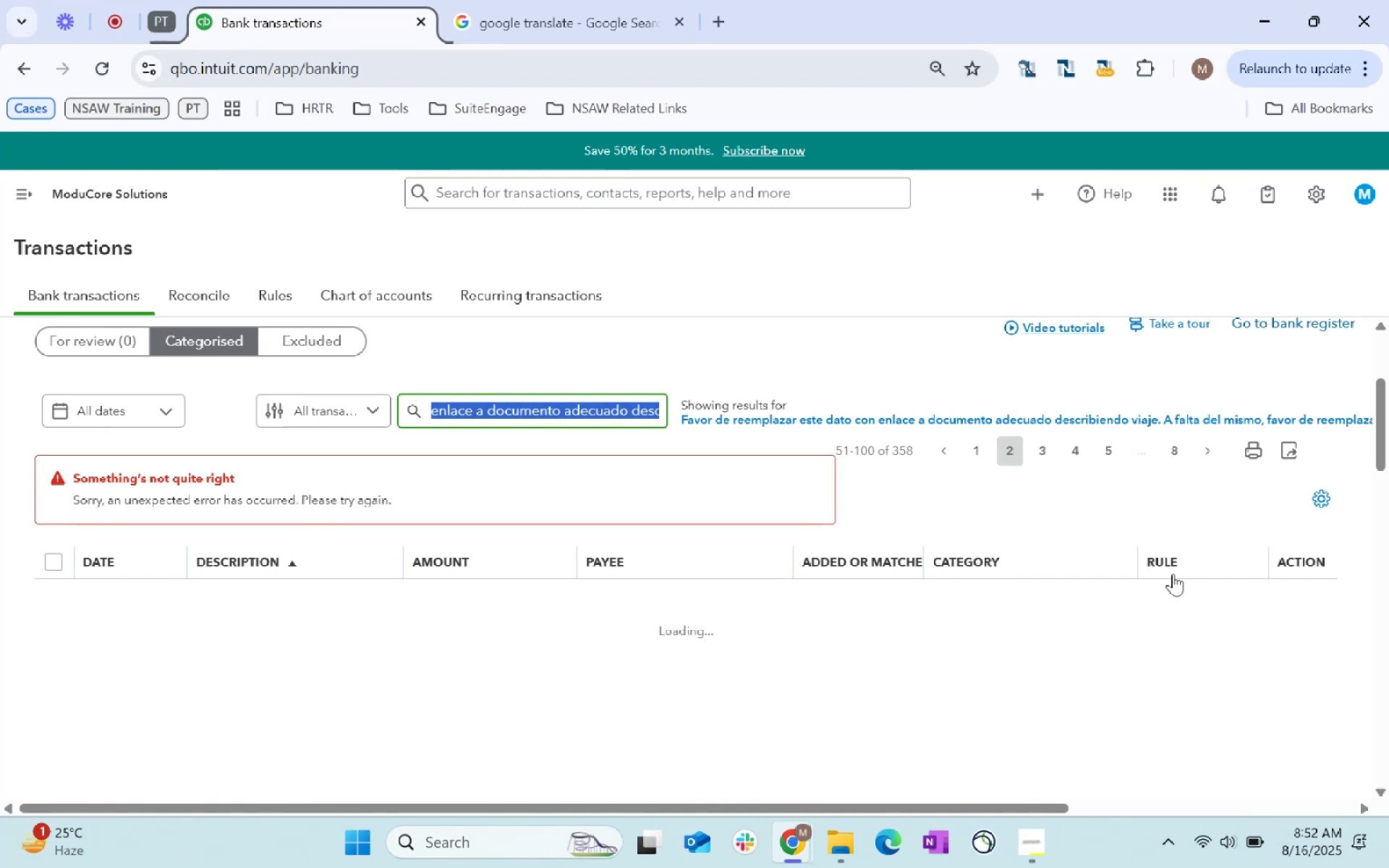 
key(Control+Shift+ControlRight)
 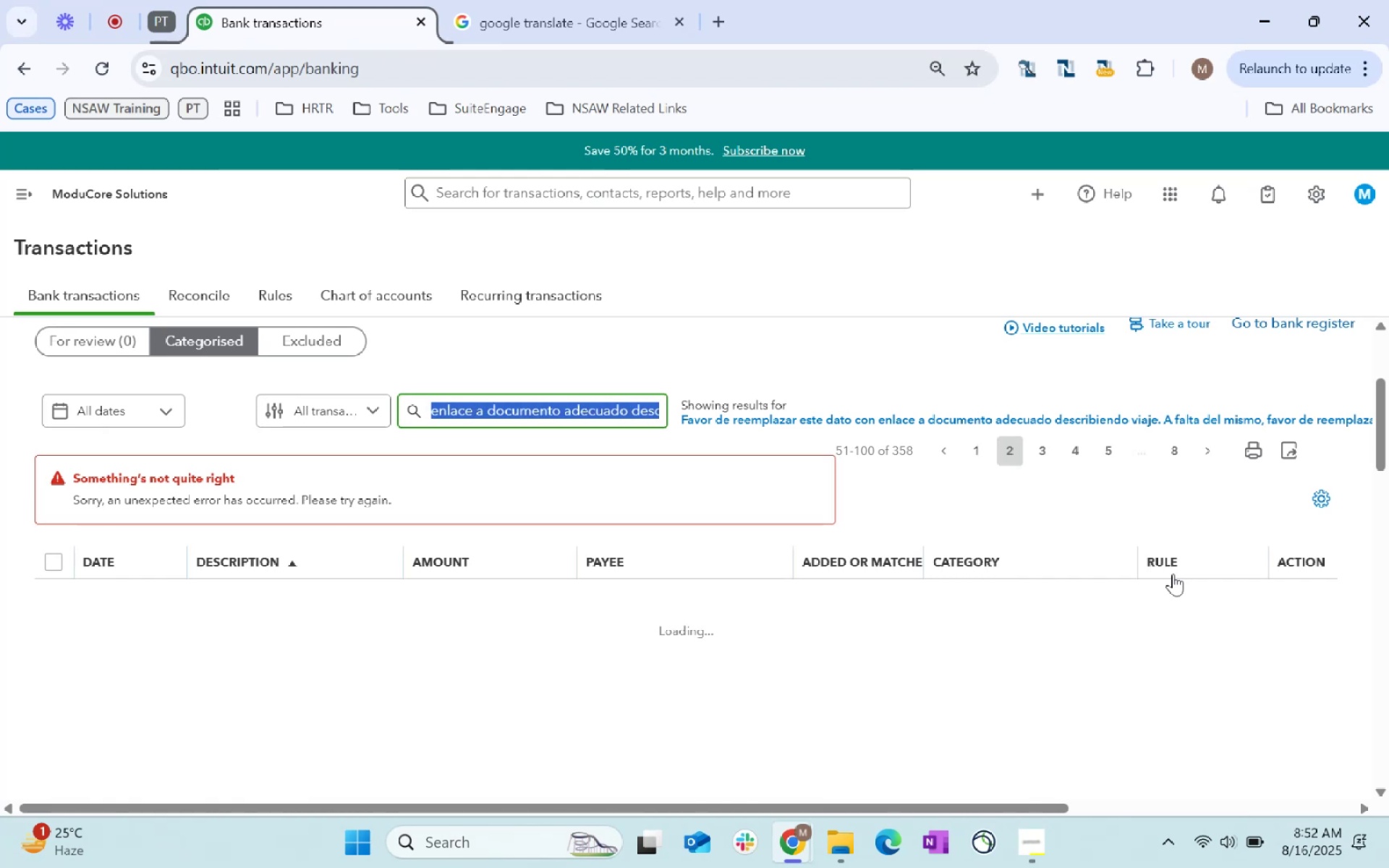 
key(Control+Shift+ControlRight)
 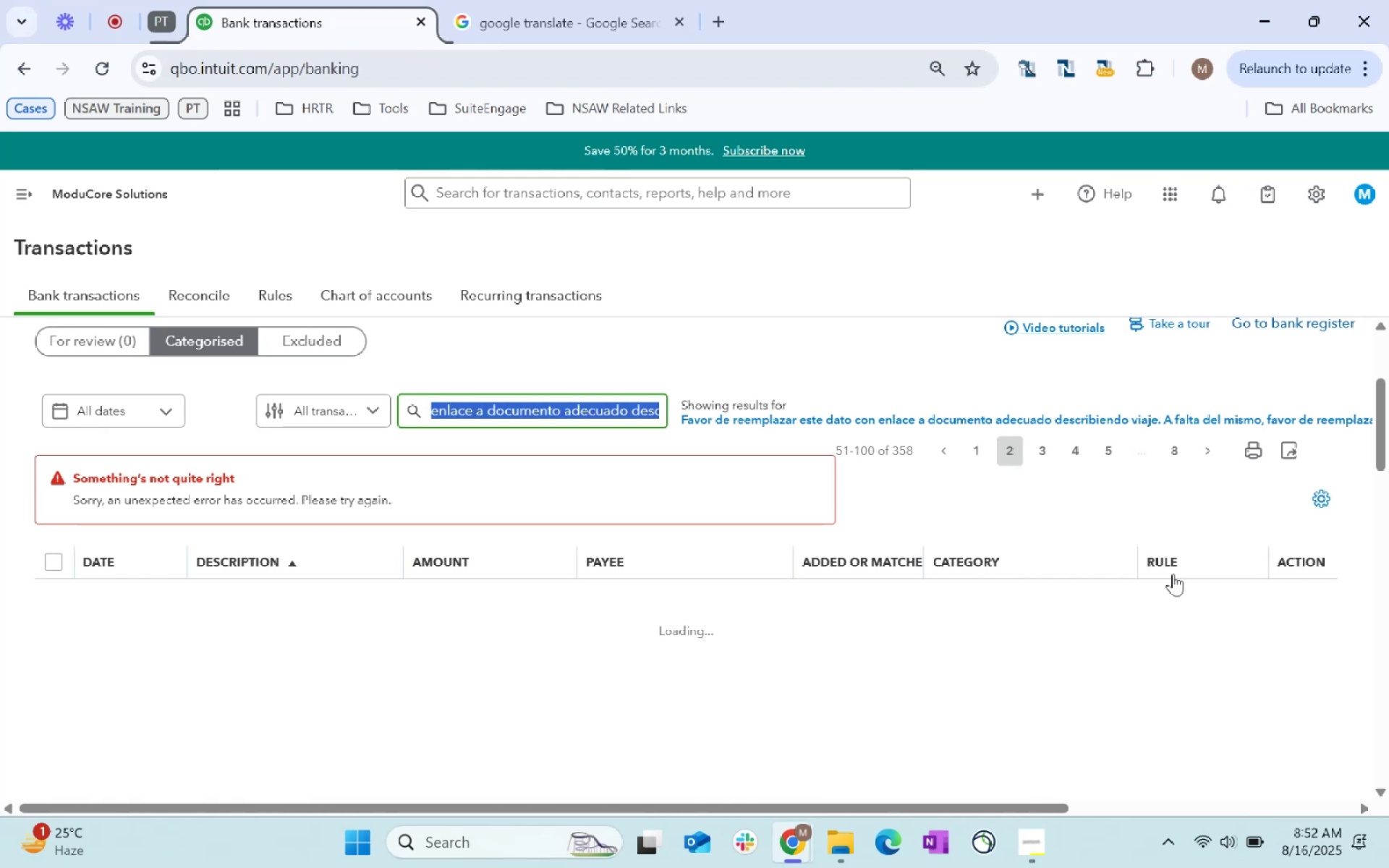 
key(Backspace)
 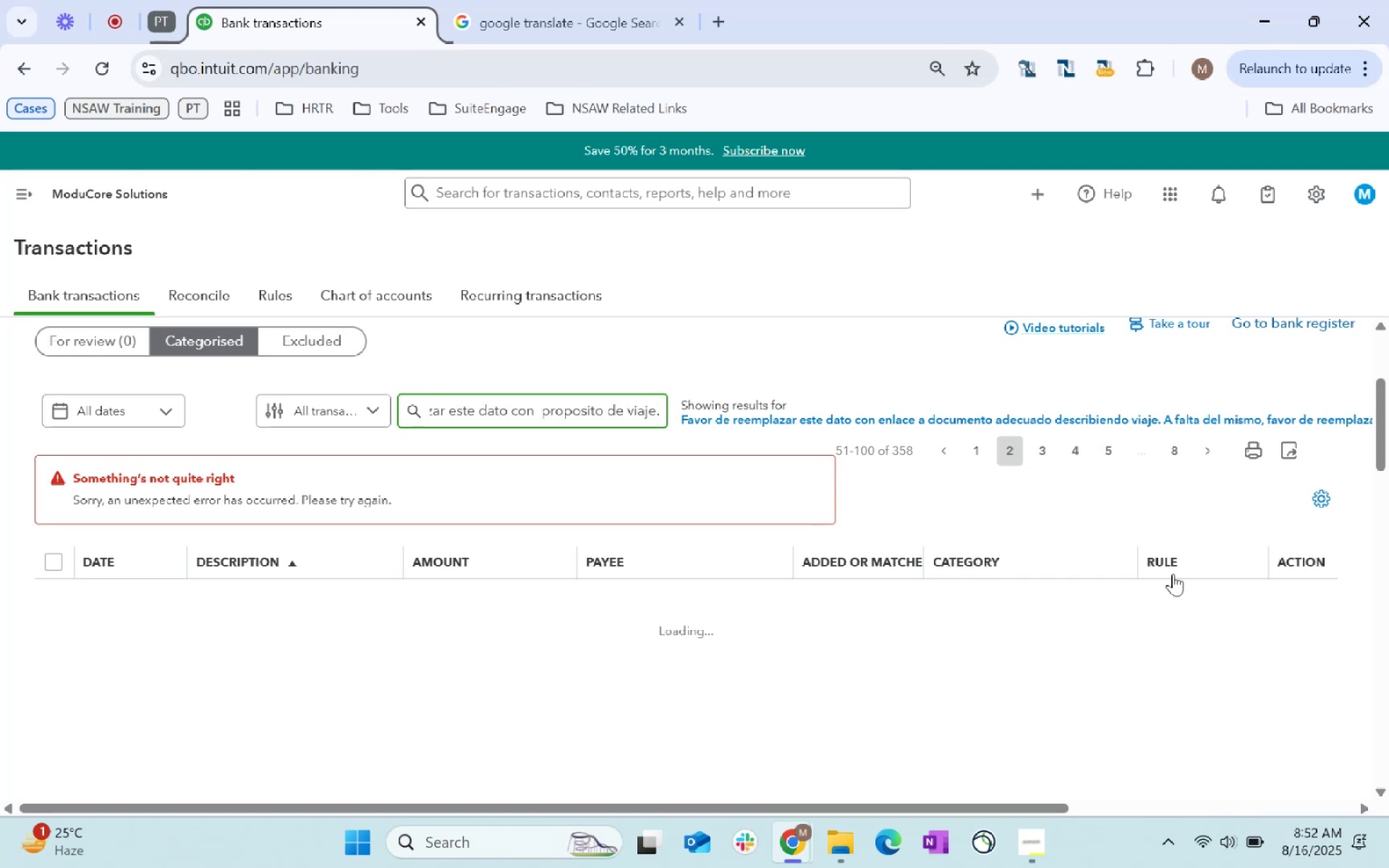 
hold_key(key=ShiftLeft, duration=1.3)
 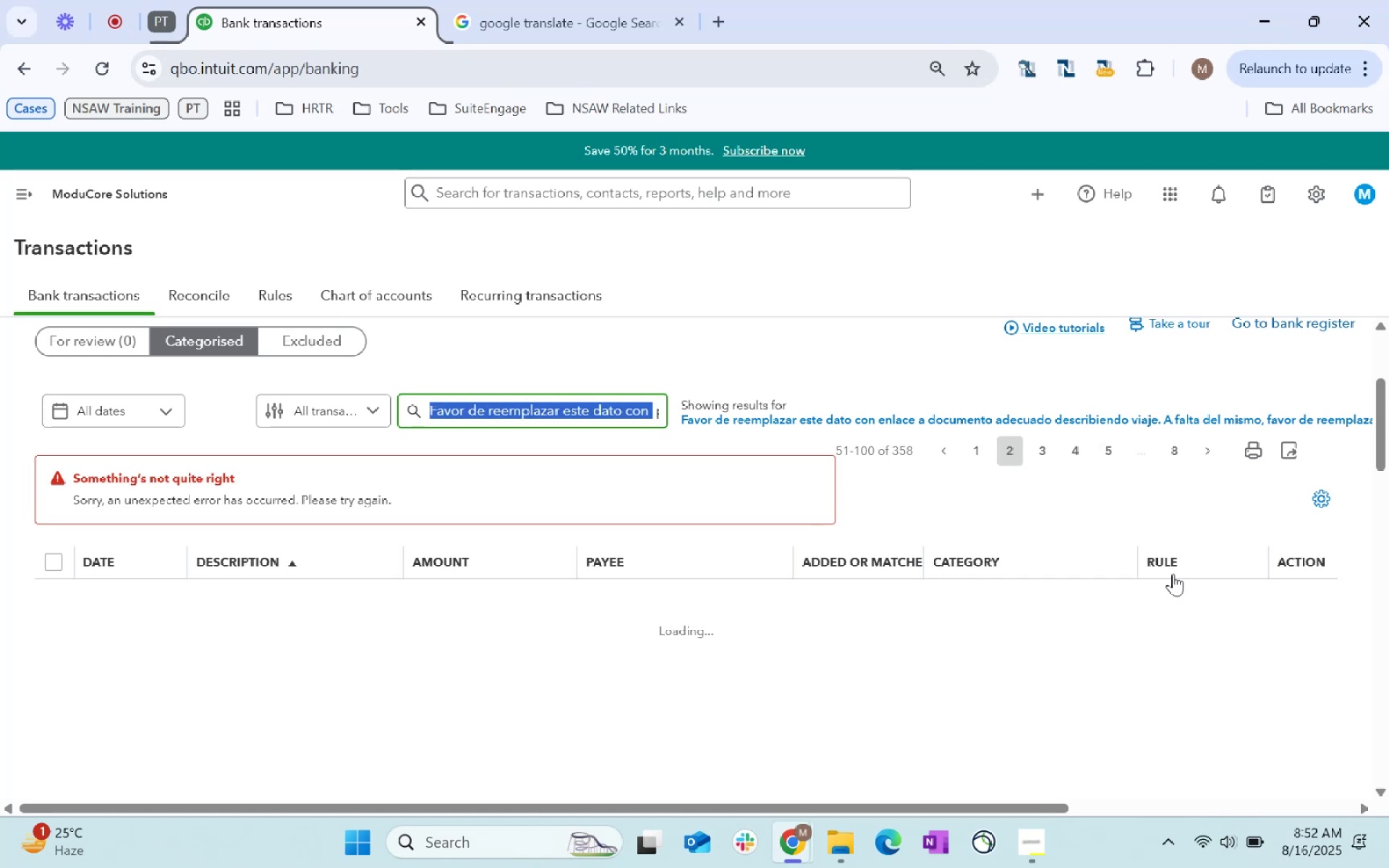 
hold_key(key=ControlLeft, duration=1.25)
 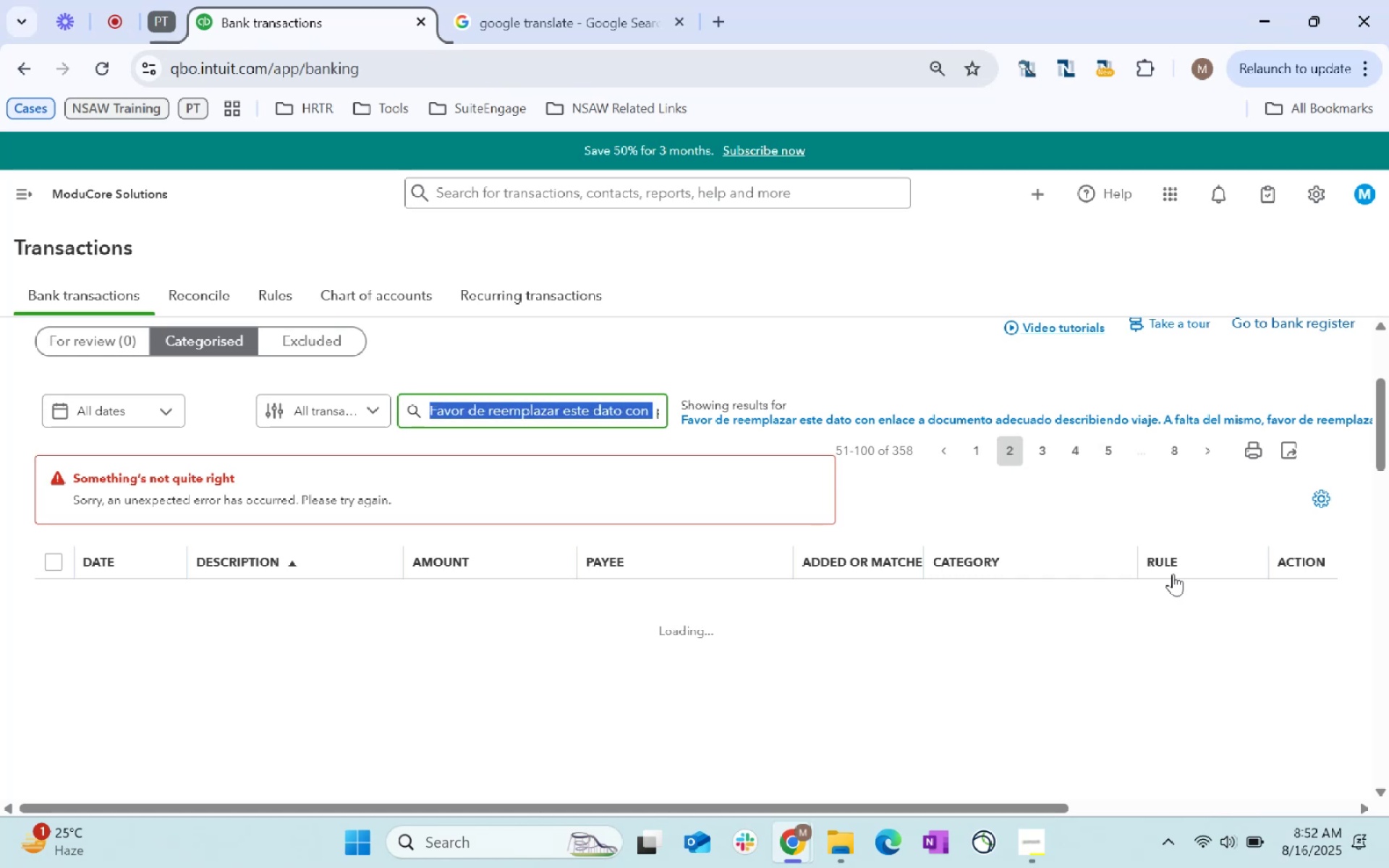 
hold_key(key=ArrowLeft, duration=1.07)
 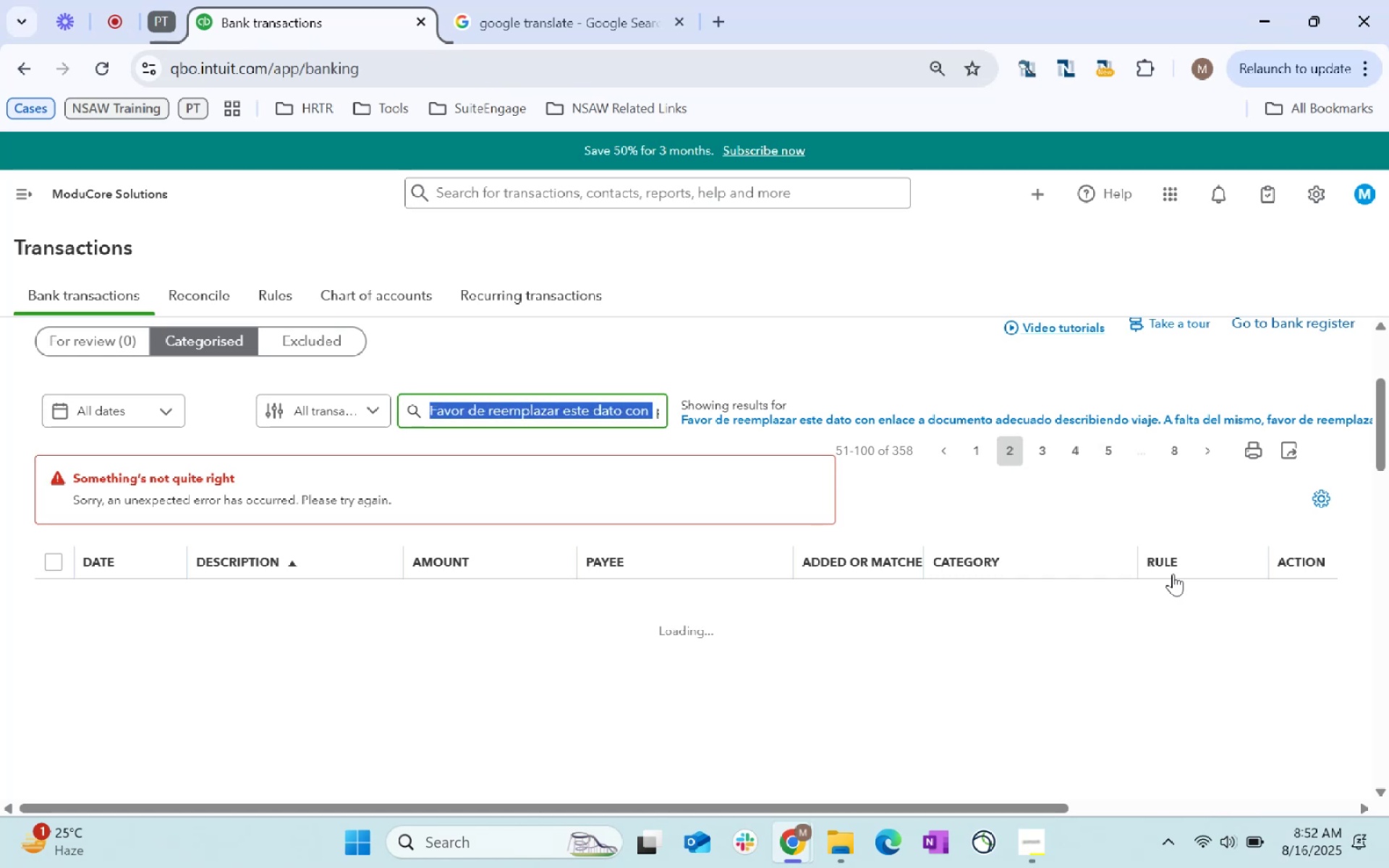 
key(Backspace)
 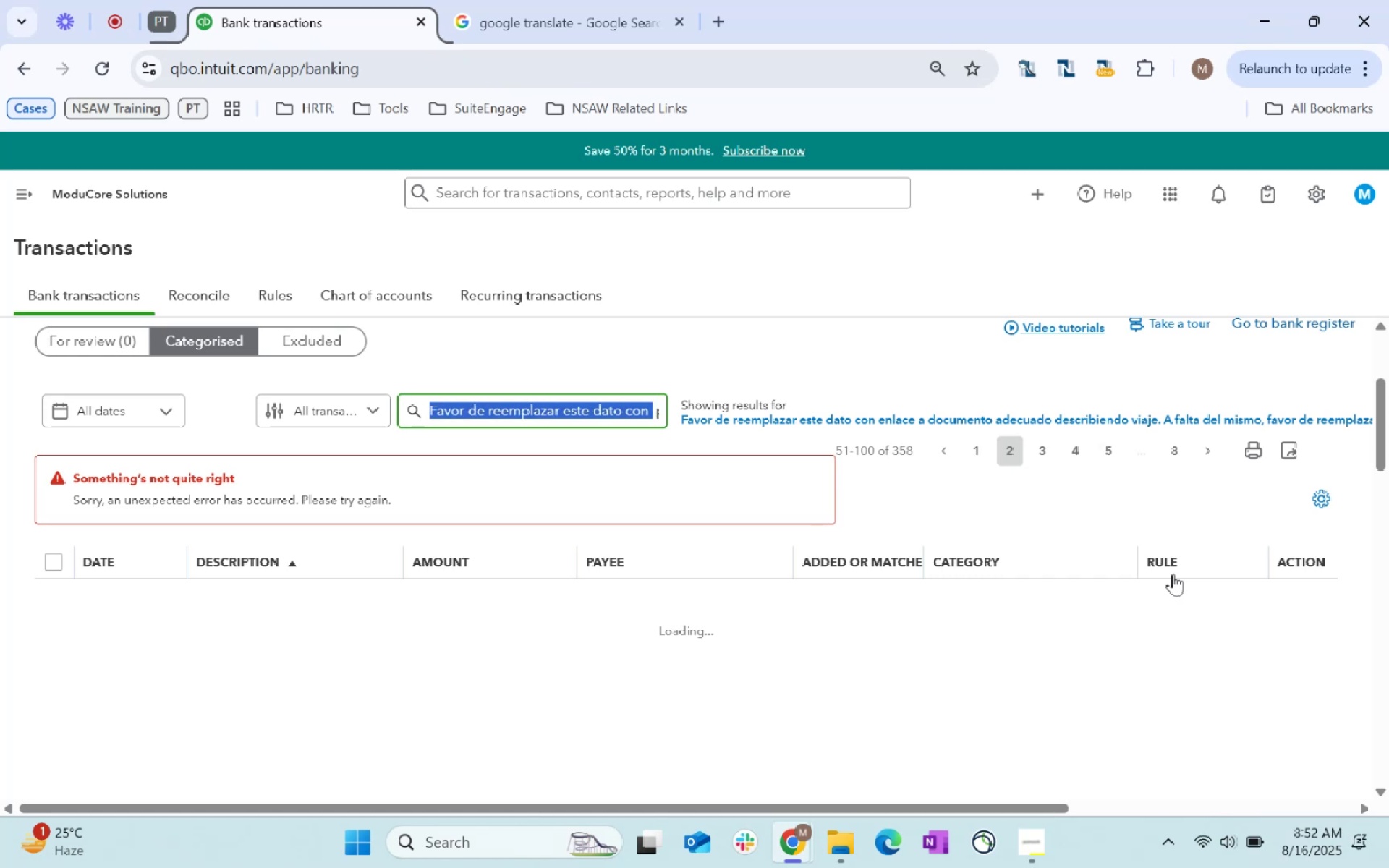 
key(Delete)
 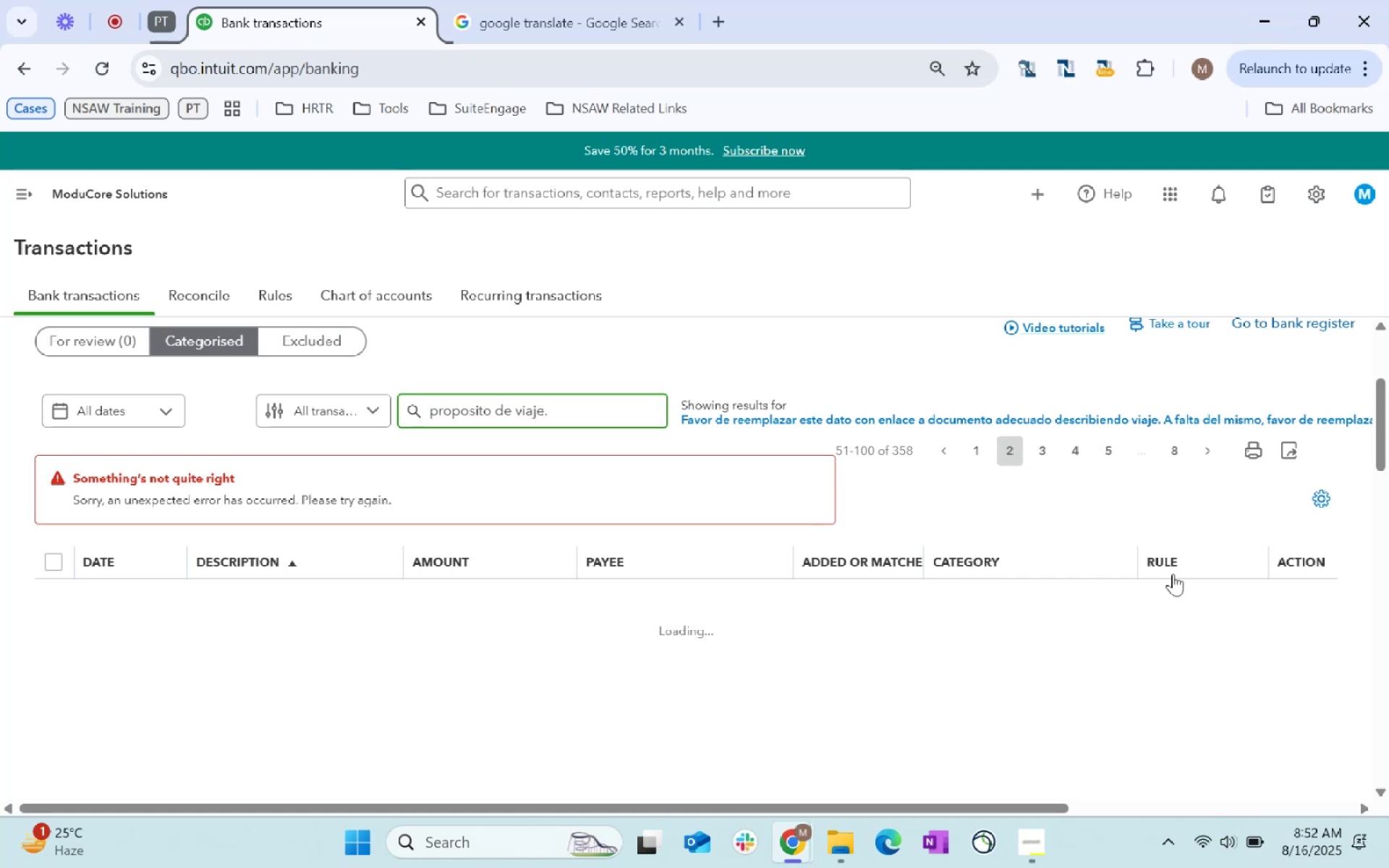 
key(Enter)
 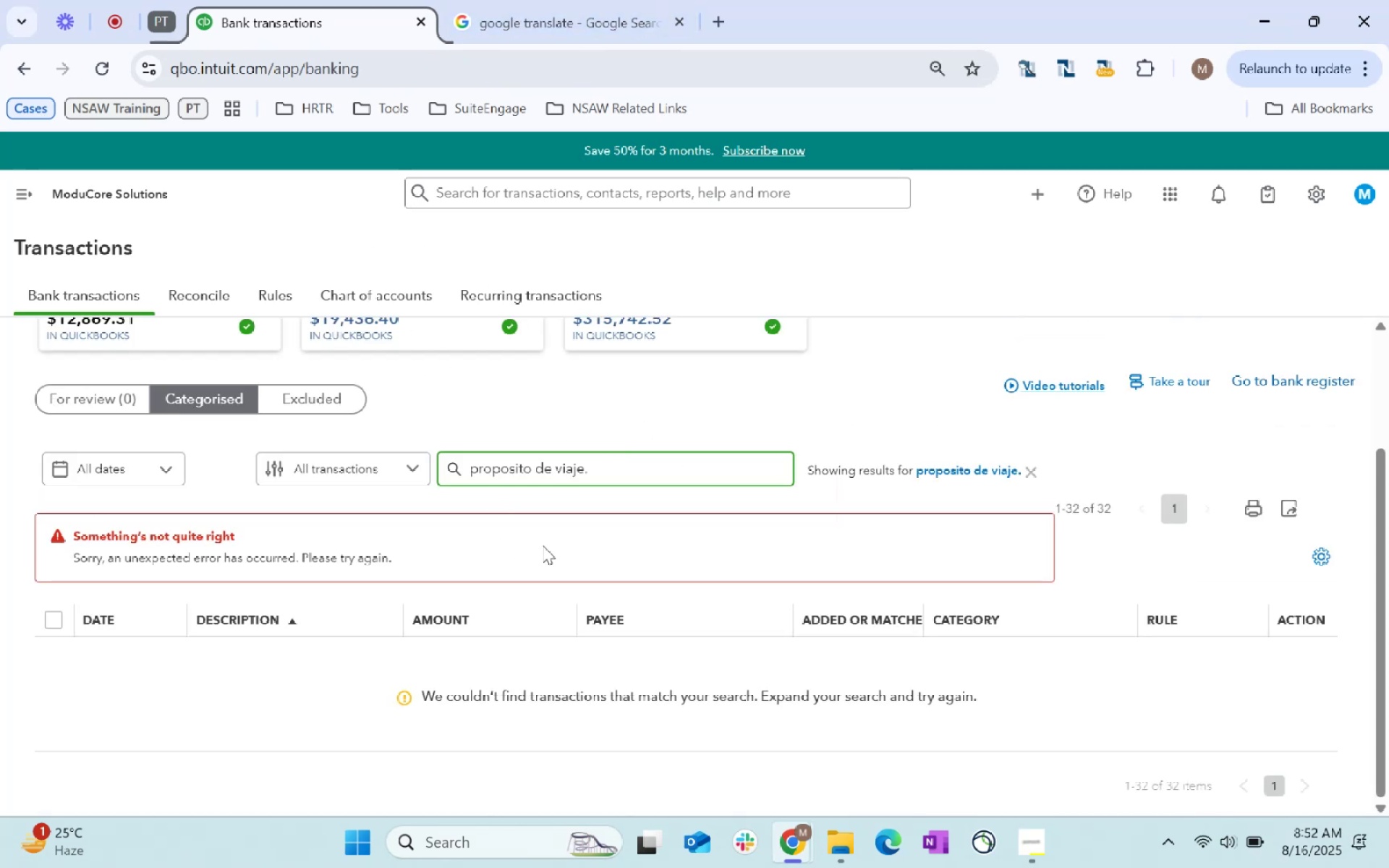 
left_click([613, 472])
 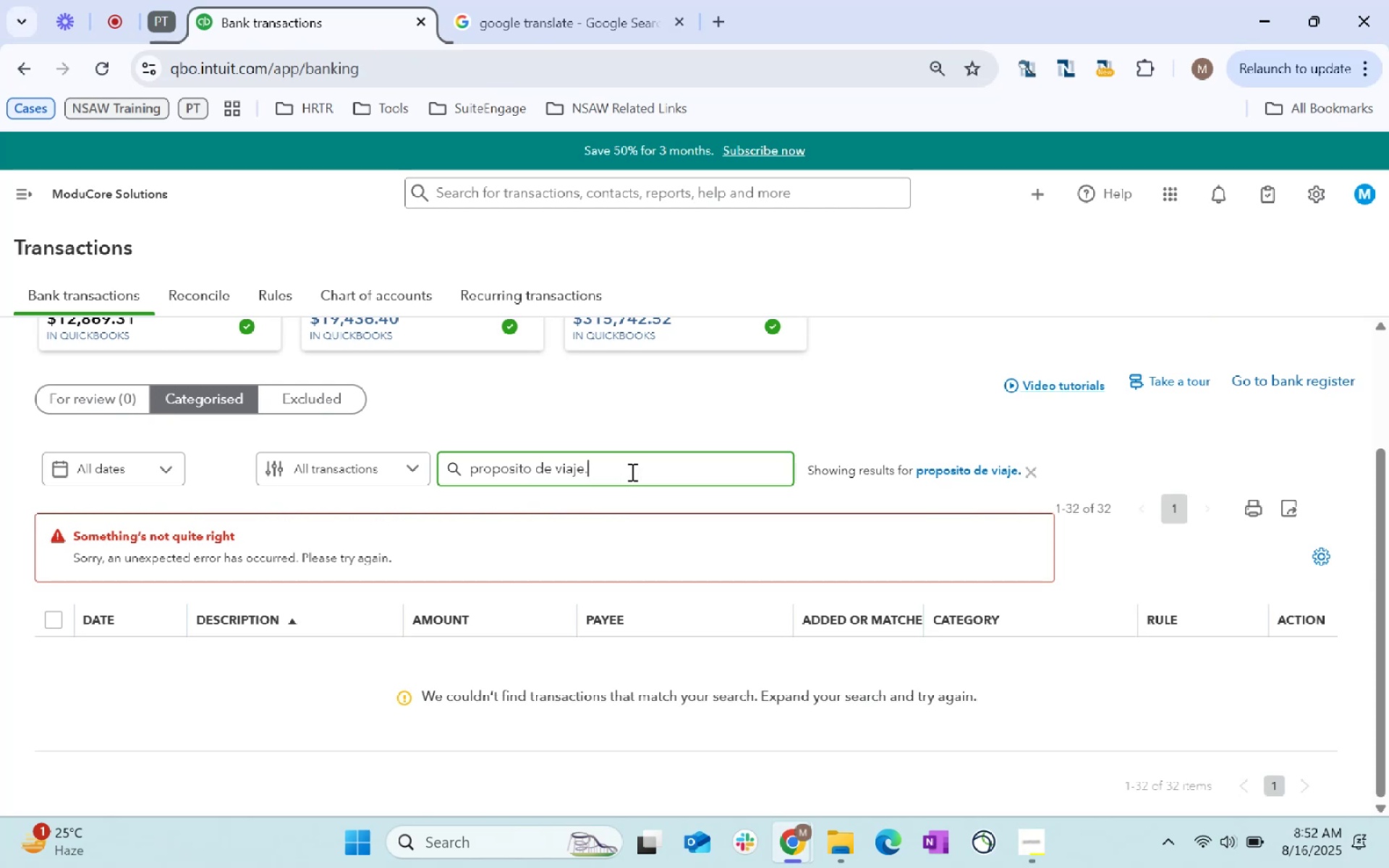 
key(Backspace)
 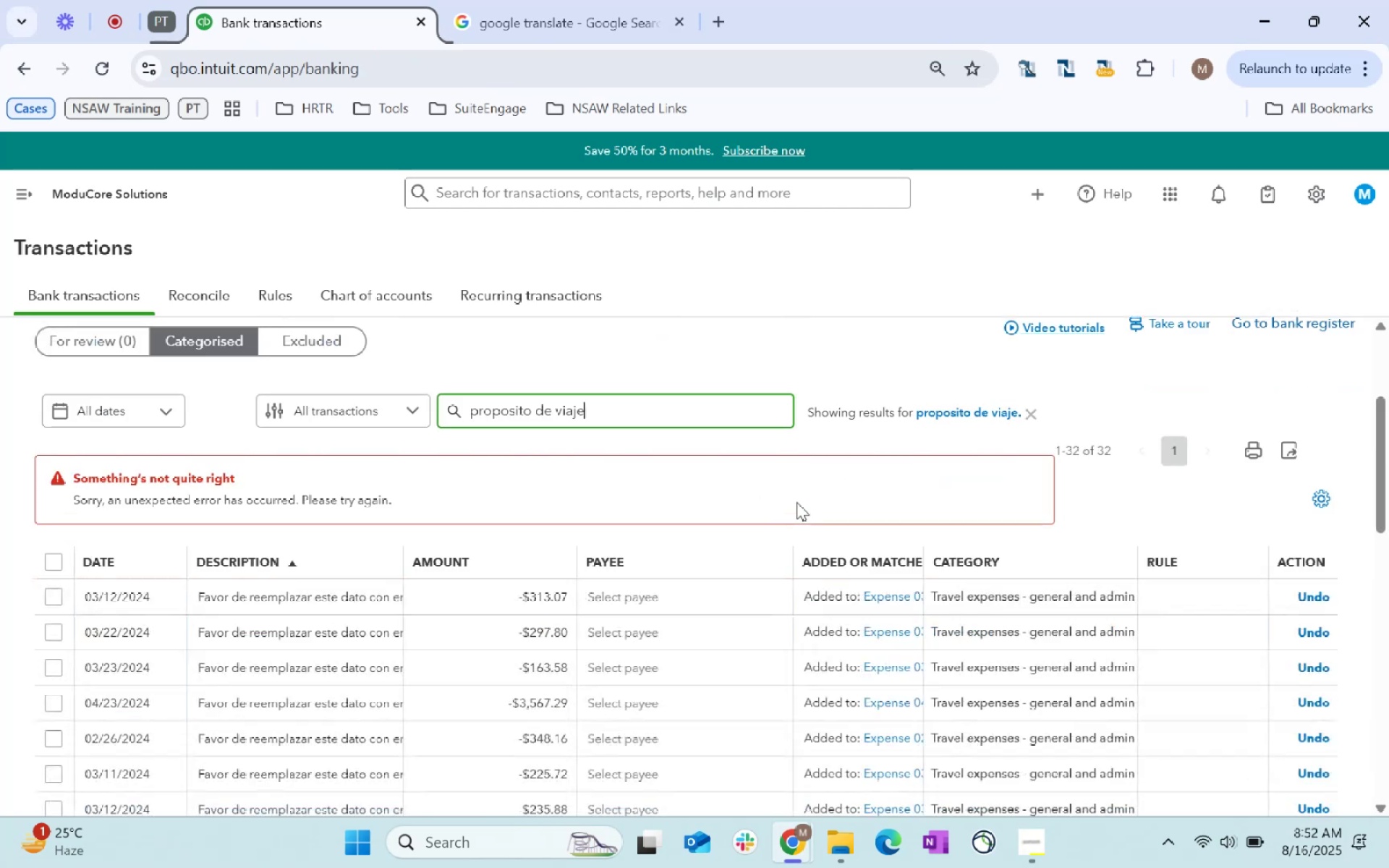 
key(Enter)
 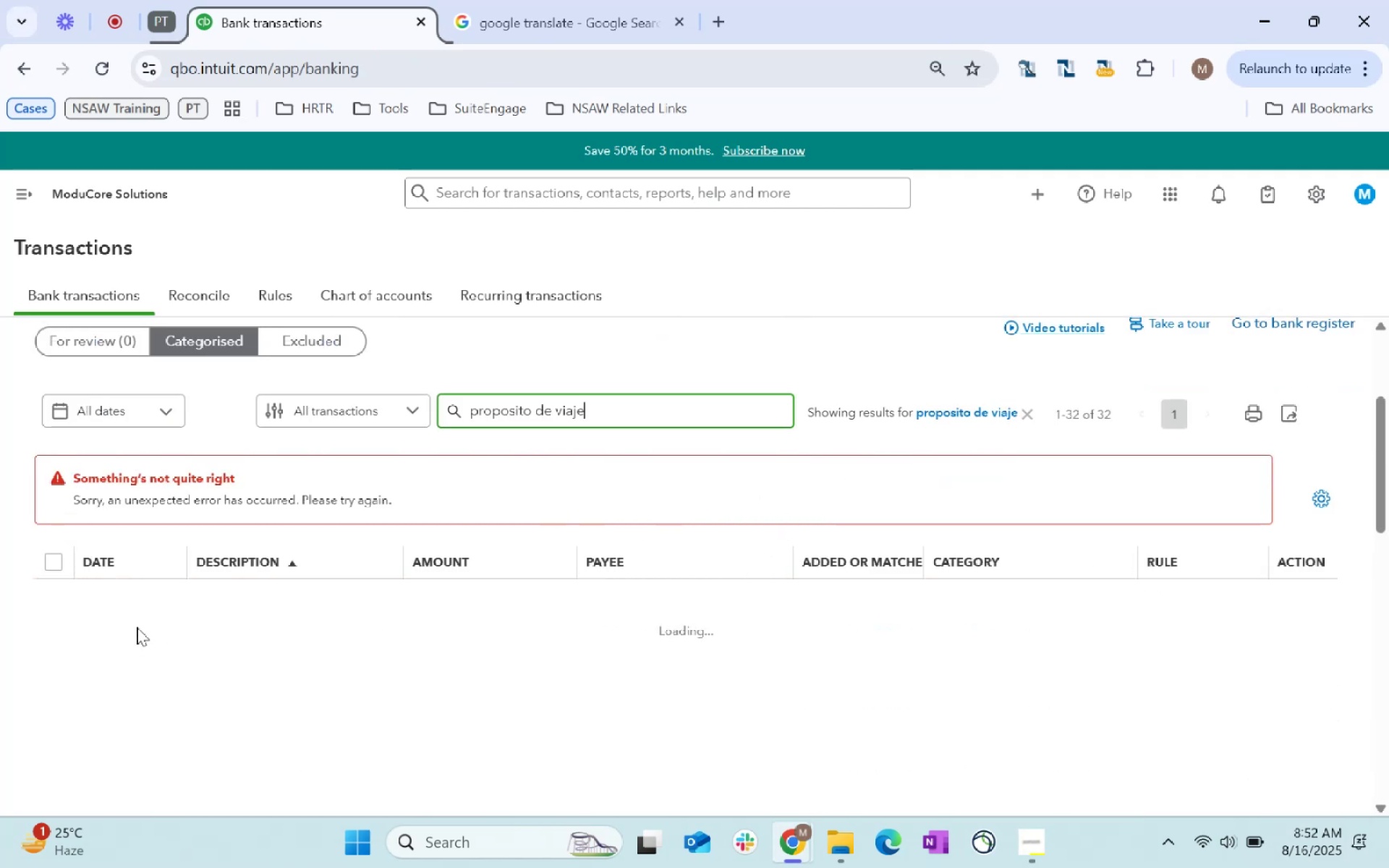 
wait(5.0)
 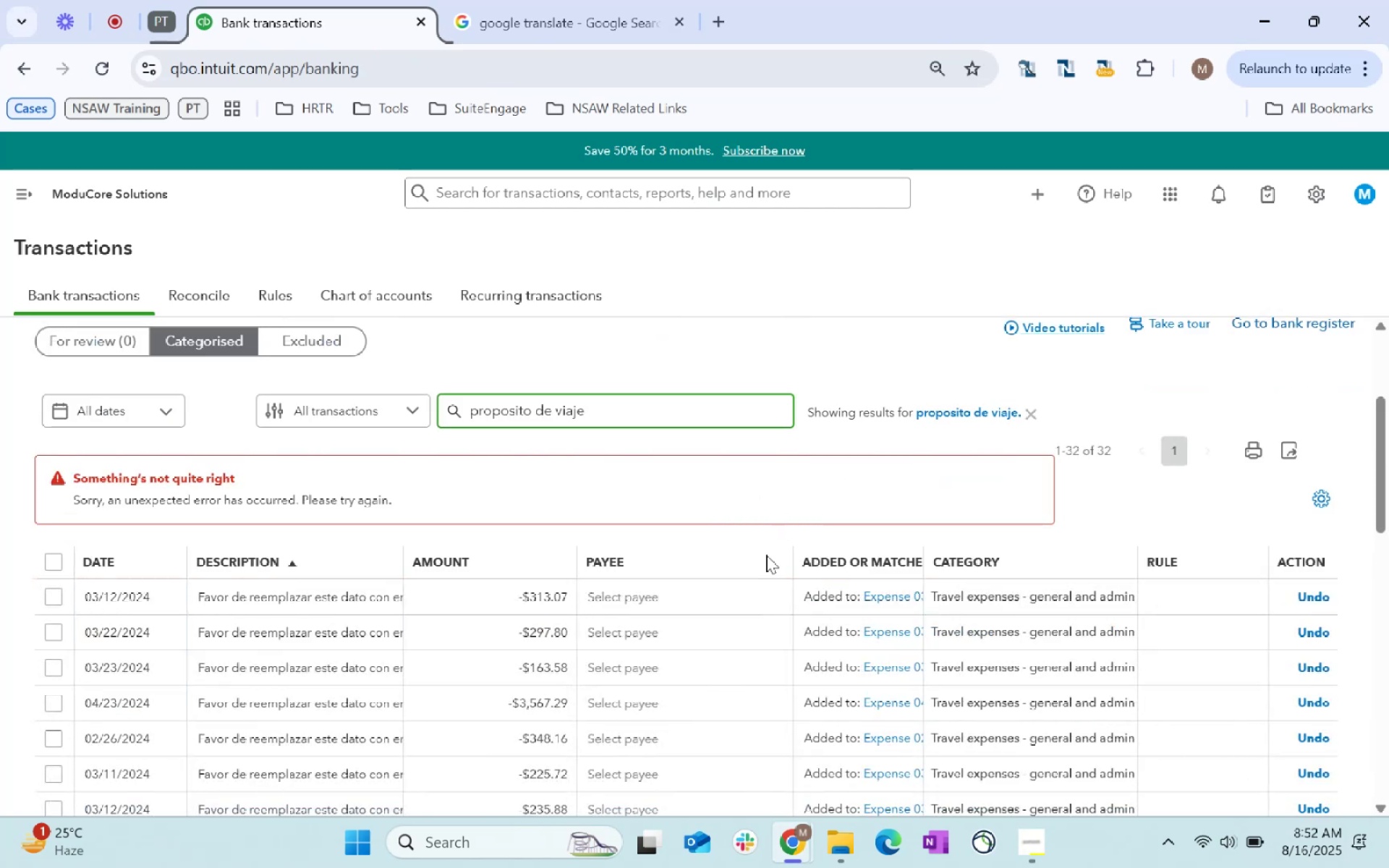 
mouse_move([70, 553])
 